 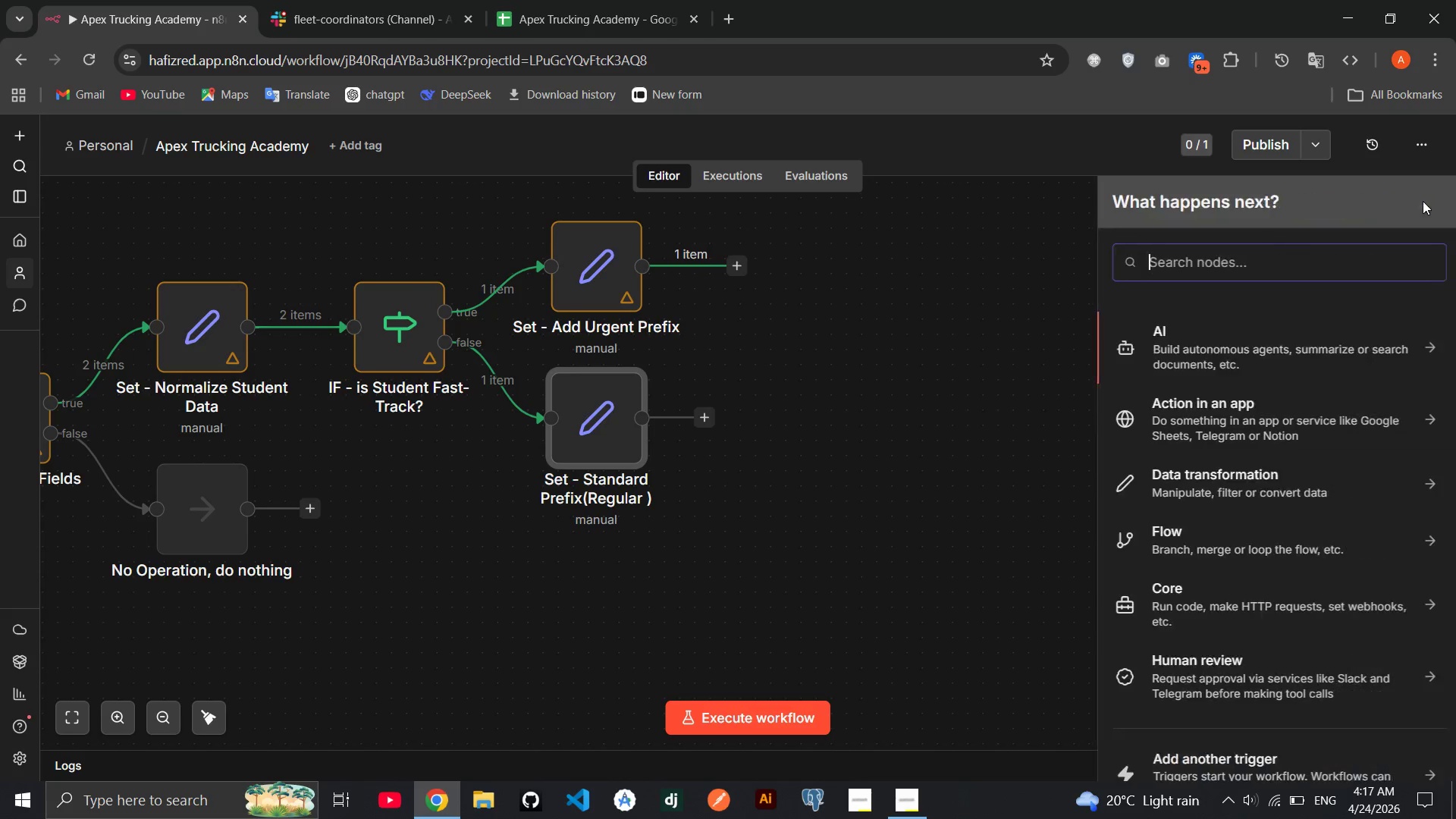 
type(merge)
 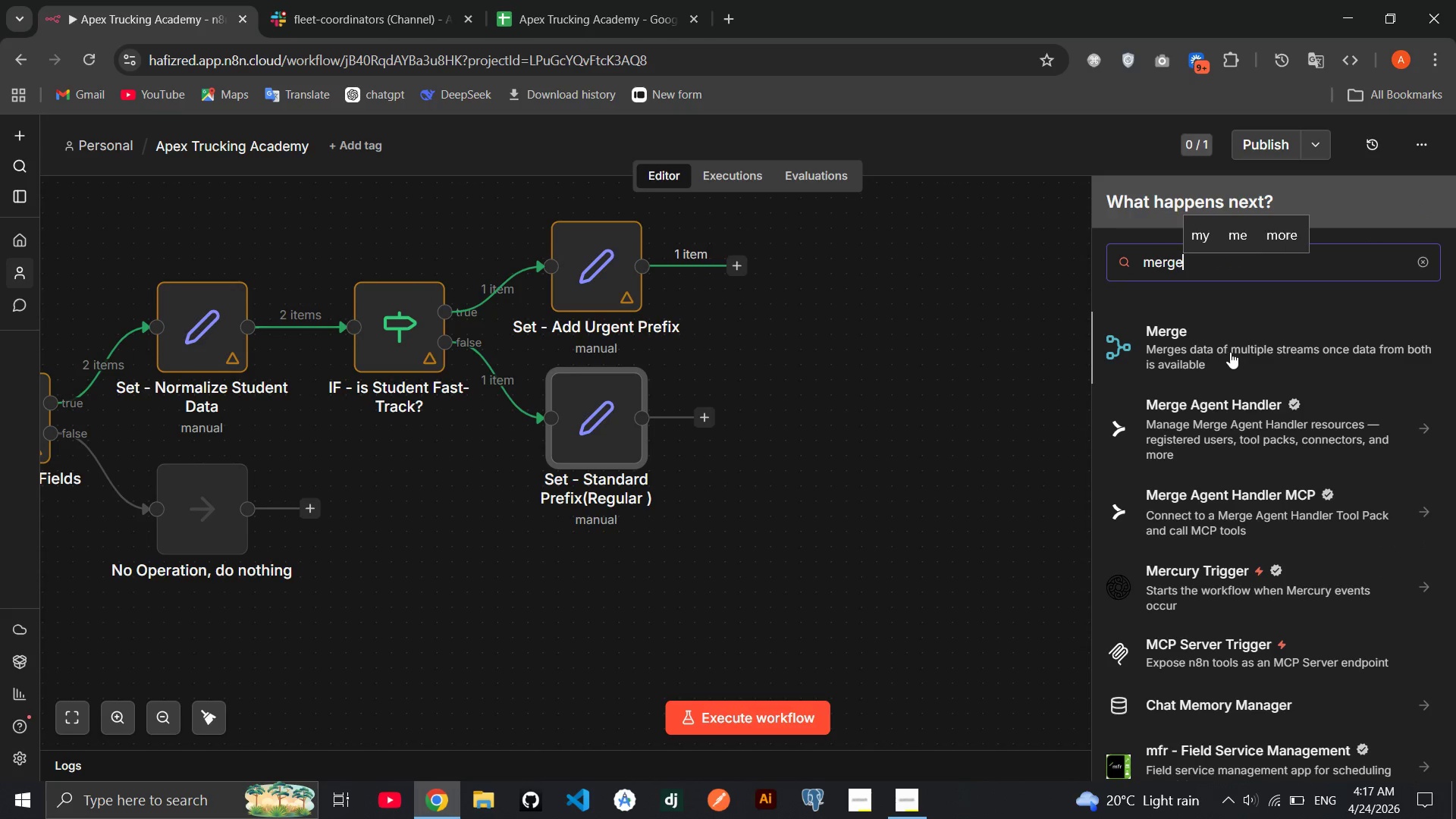 
left_click([1230, 352])
 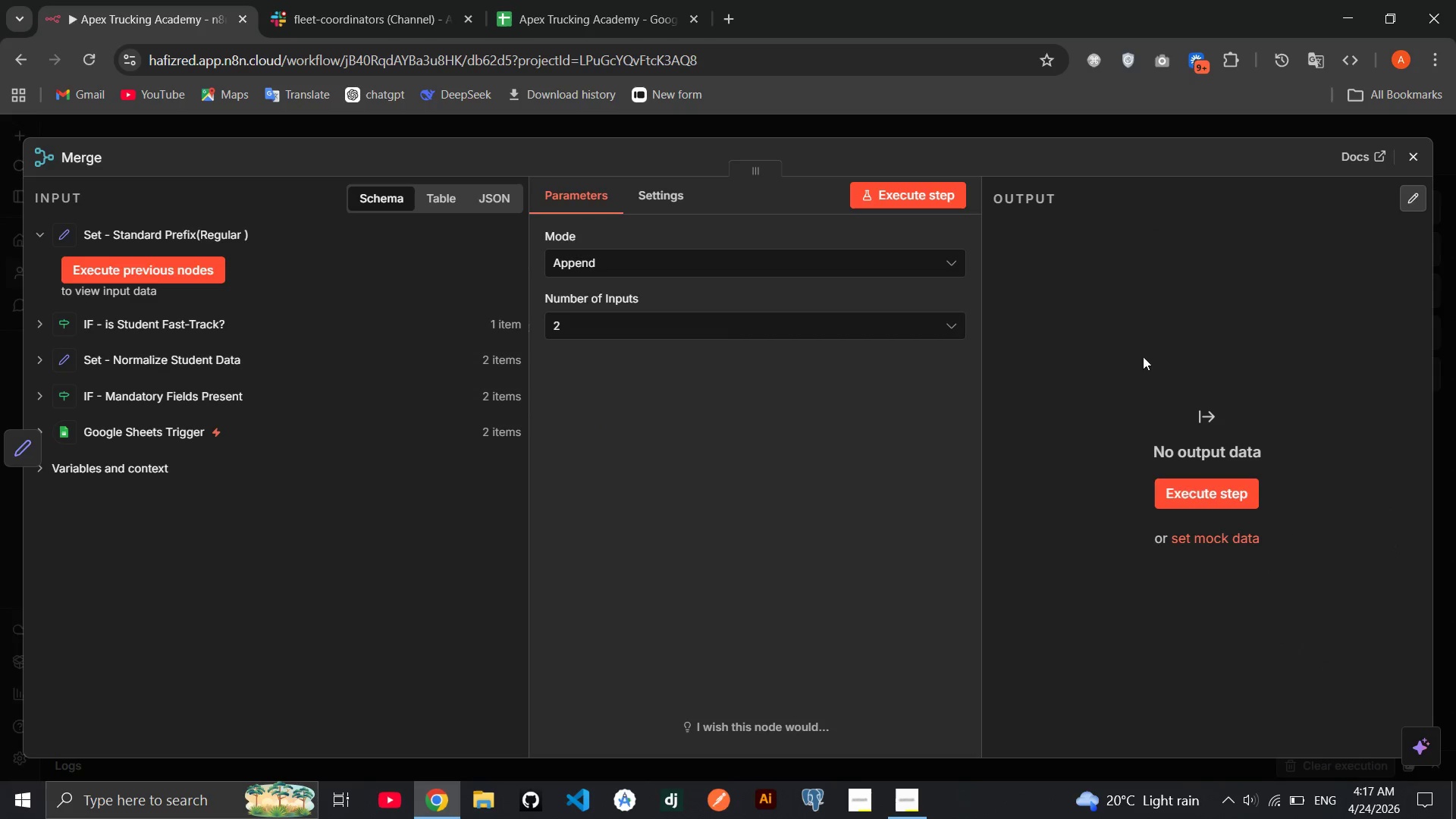 
mouse_move([772, 327])
 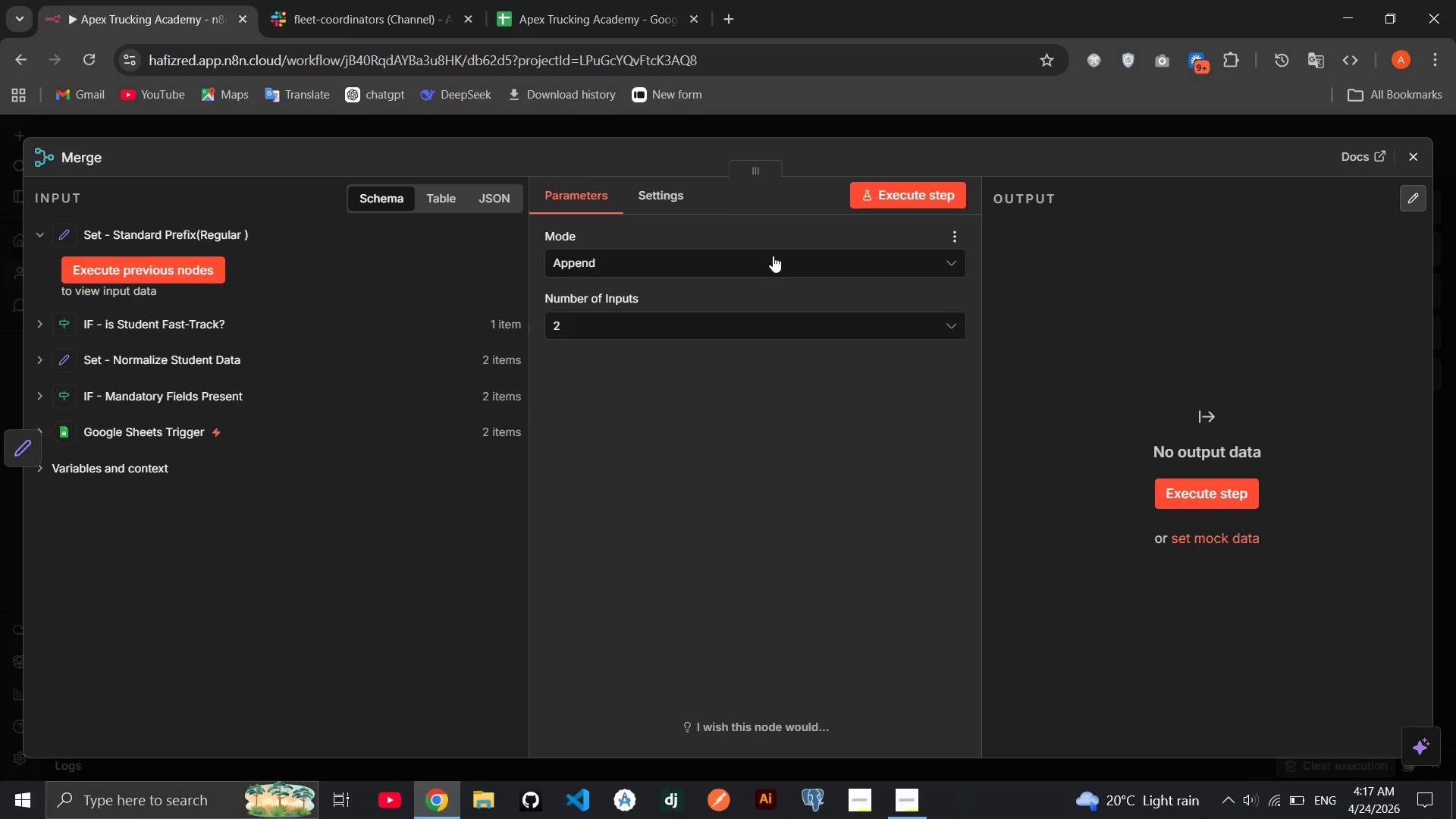 
left_click([773, 256])
 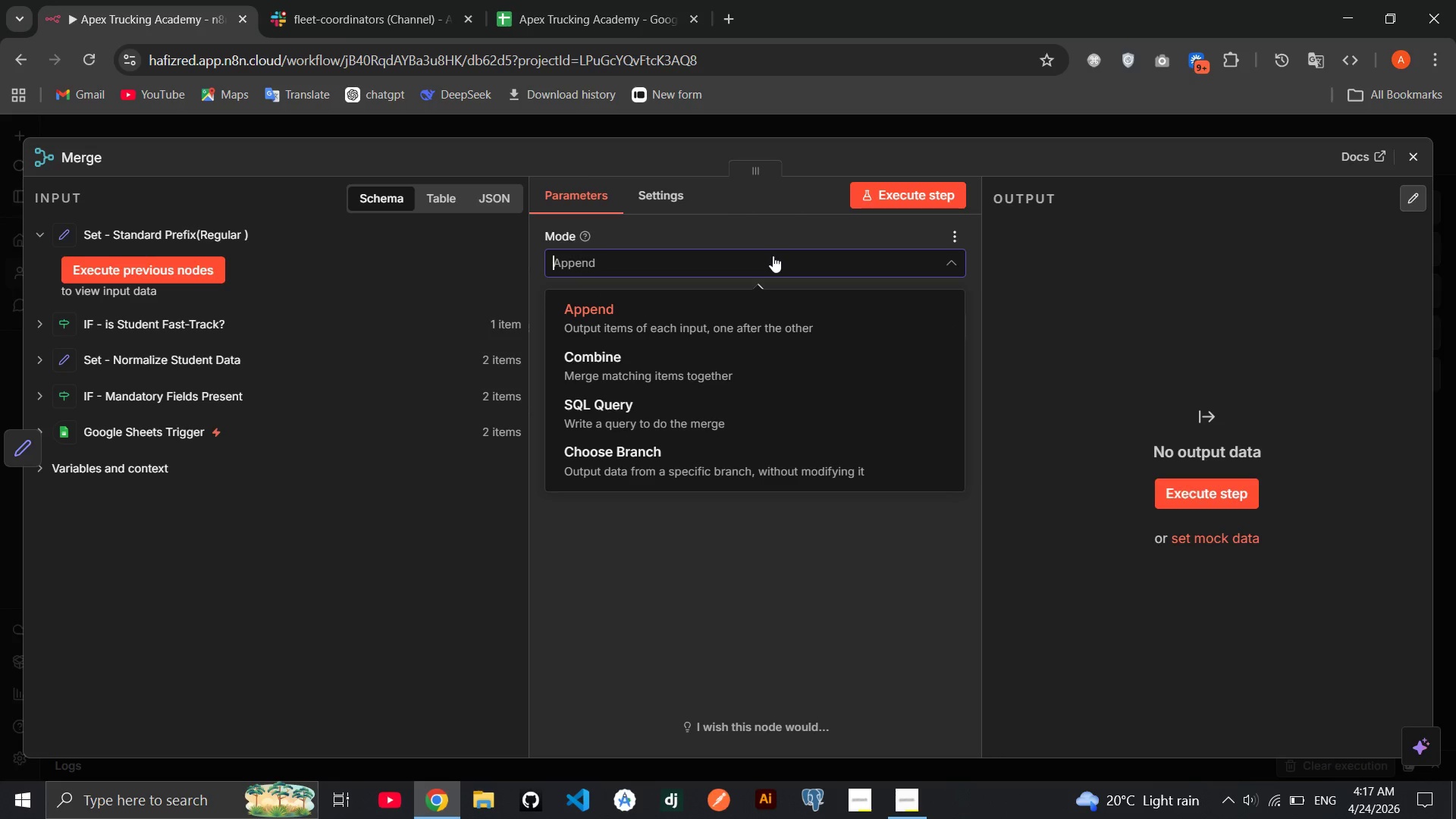 
left_click([773, 256])
 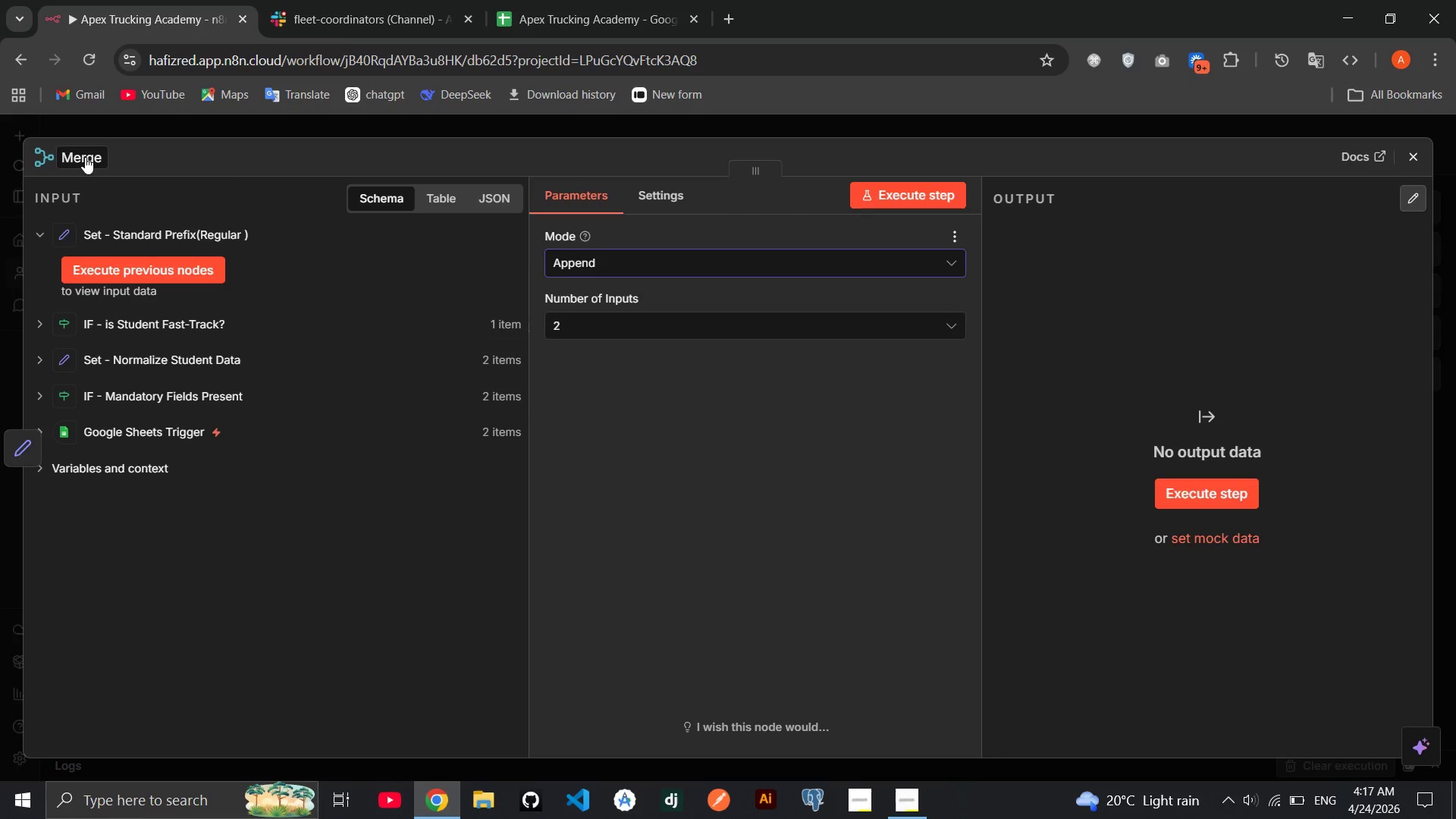 
left_click([85, 157])
 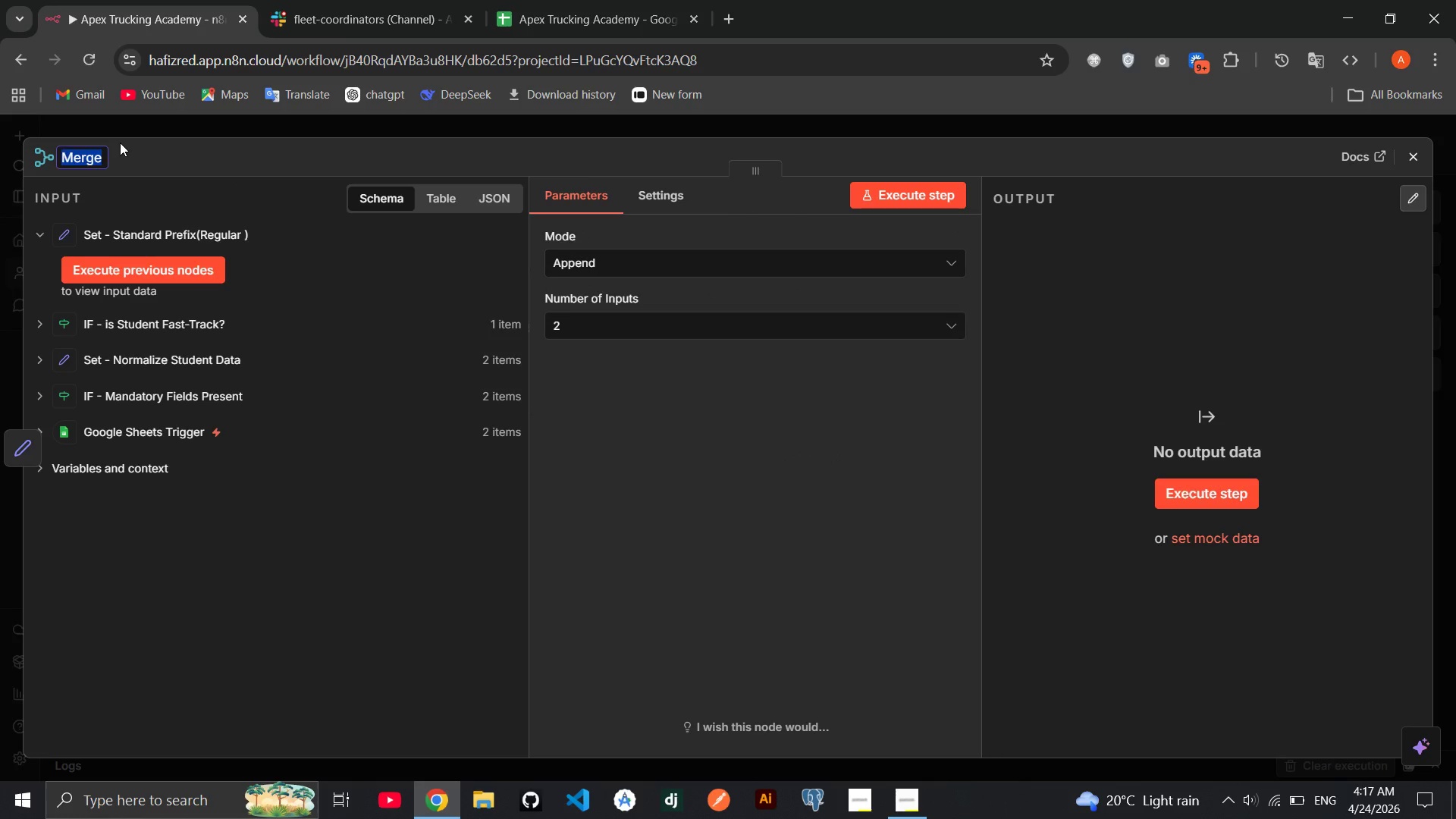 
key(ArrowRight)
 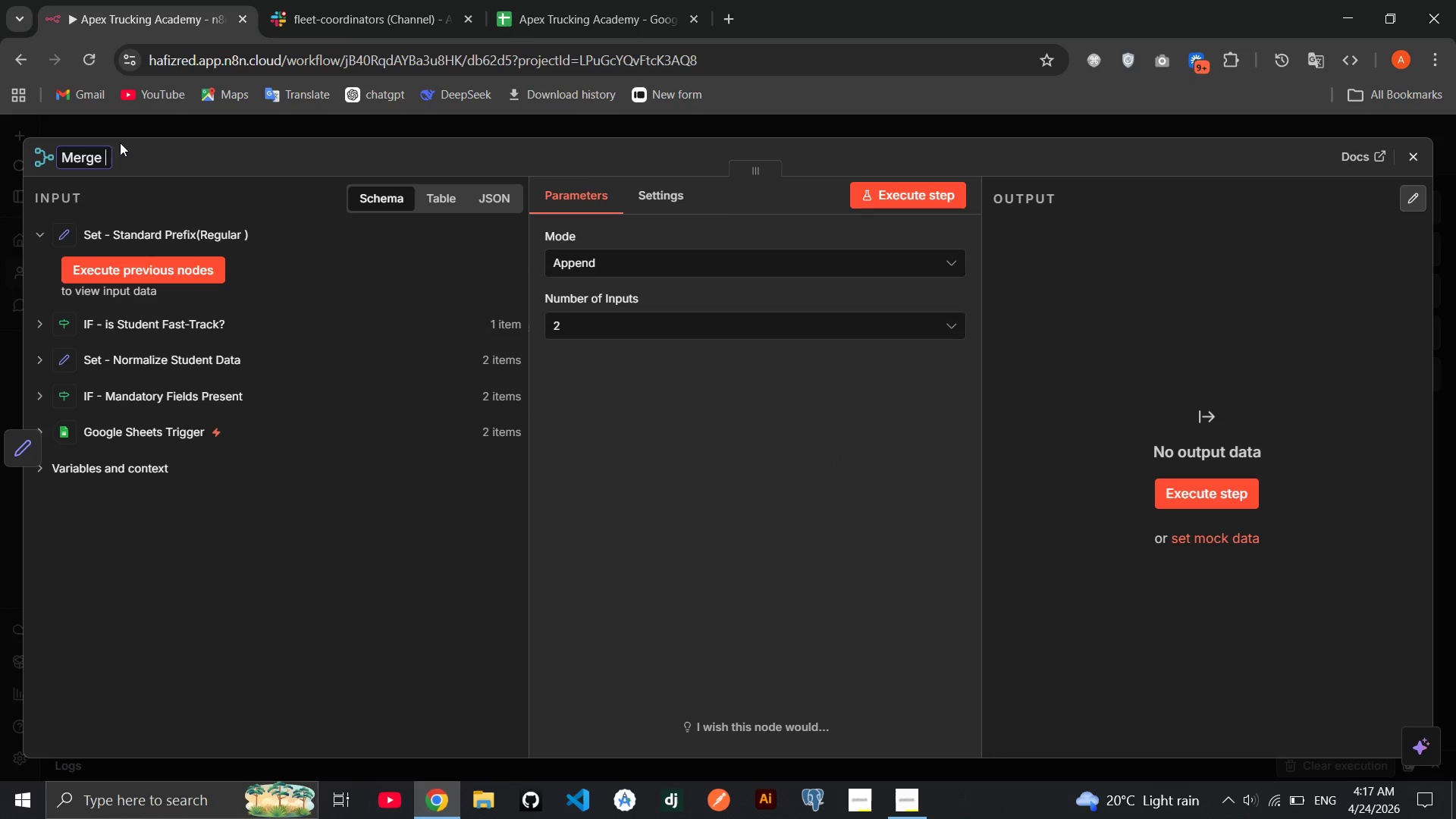 
key(Space)
 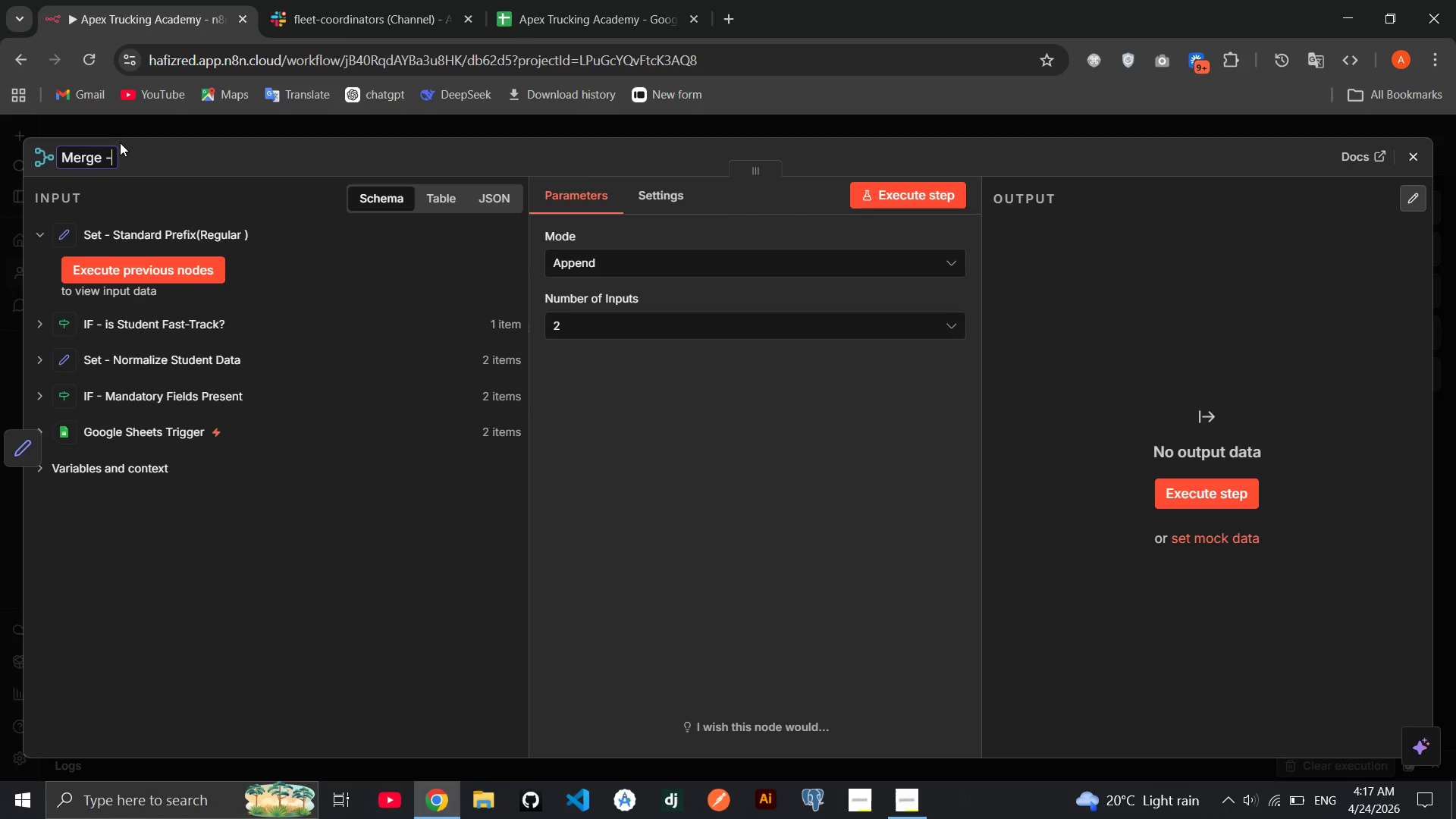 
key(Minus)
 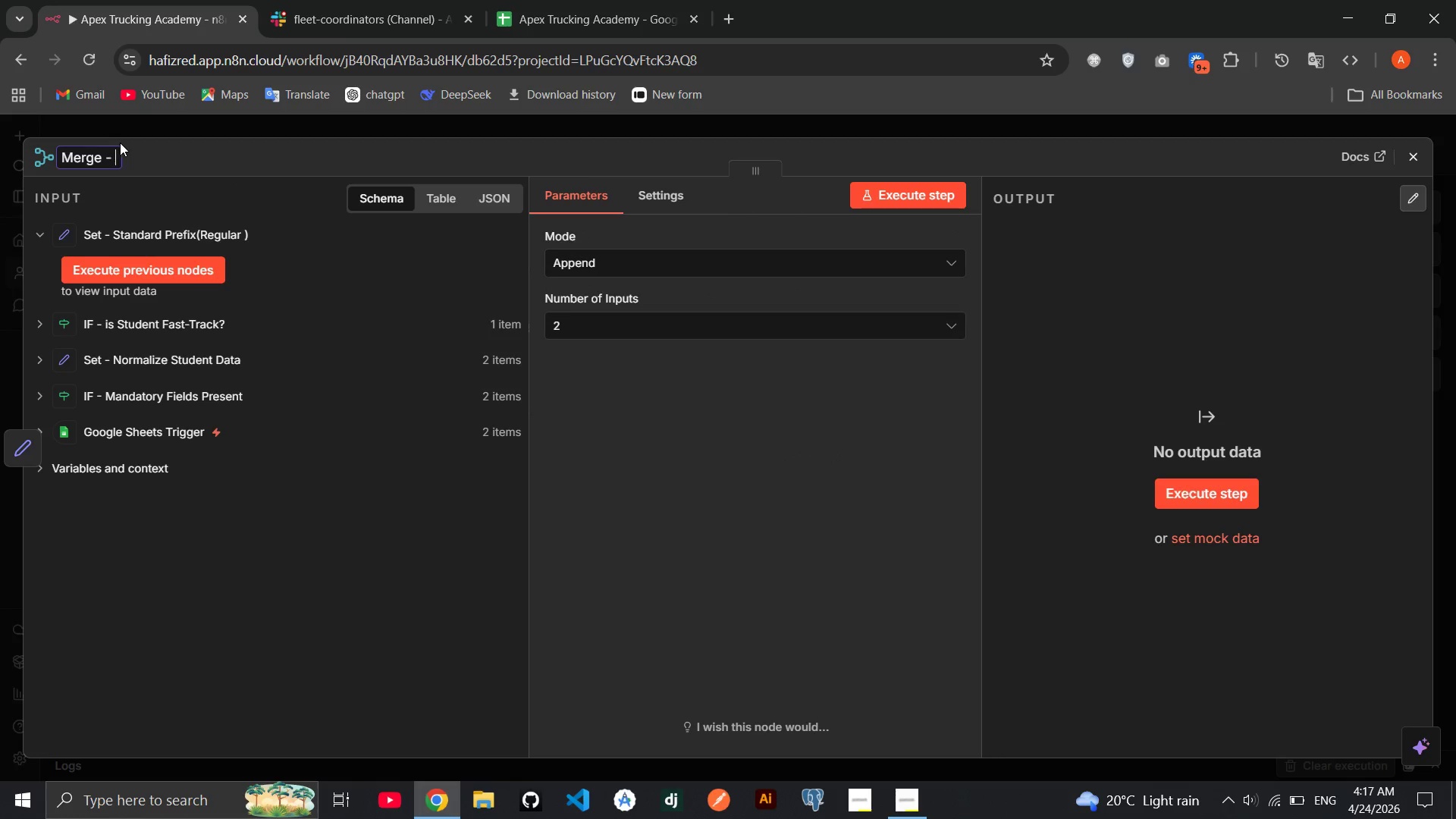 
key(Space)
 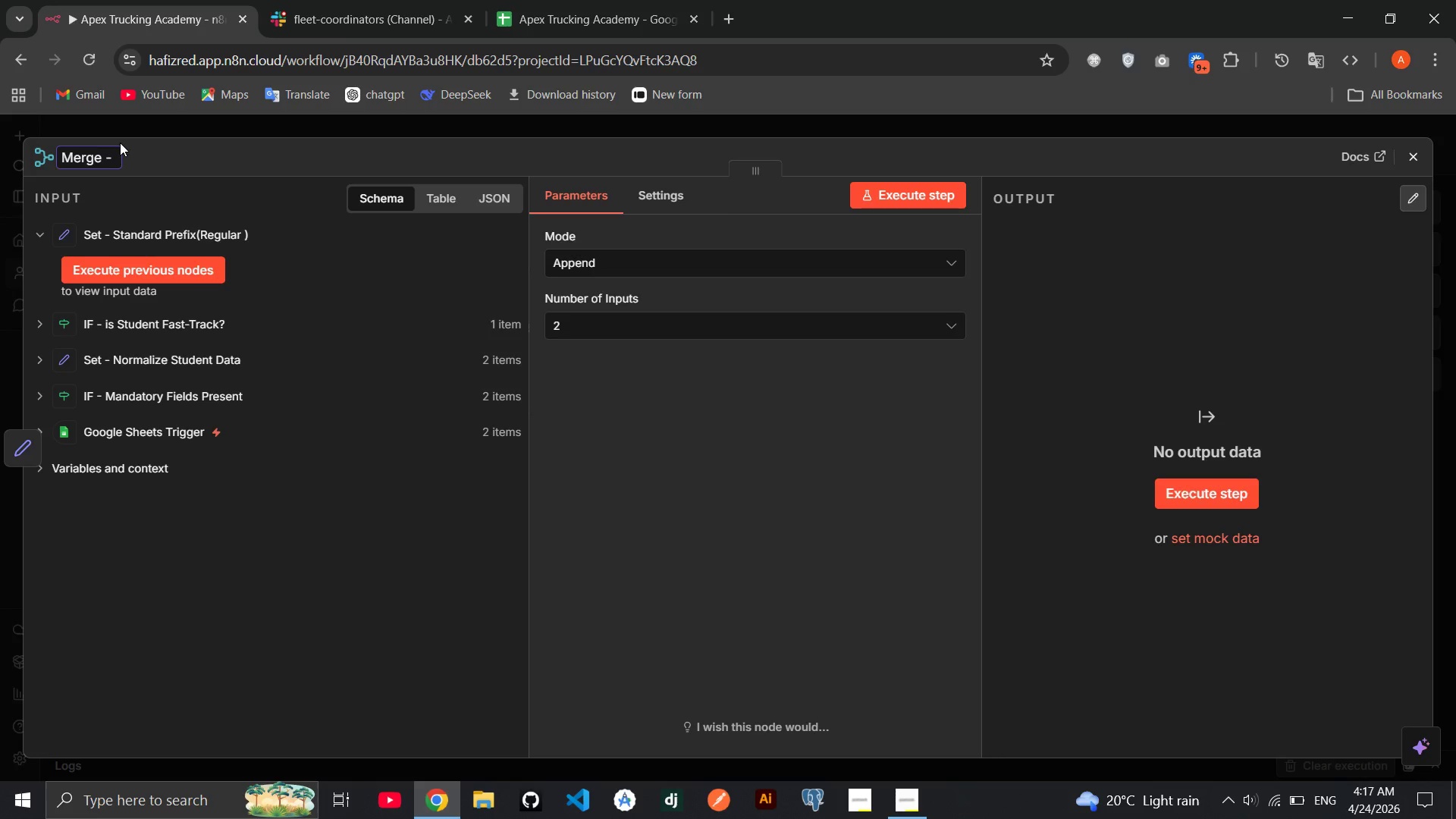 
type(Comnin e)
key(Backspace)
type(e)
key(Backspace)
key(Backspace)
type(e)
 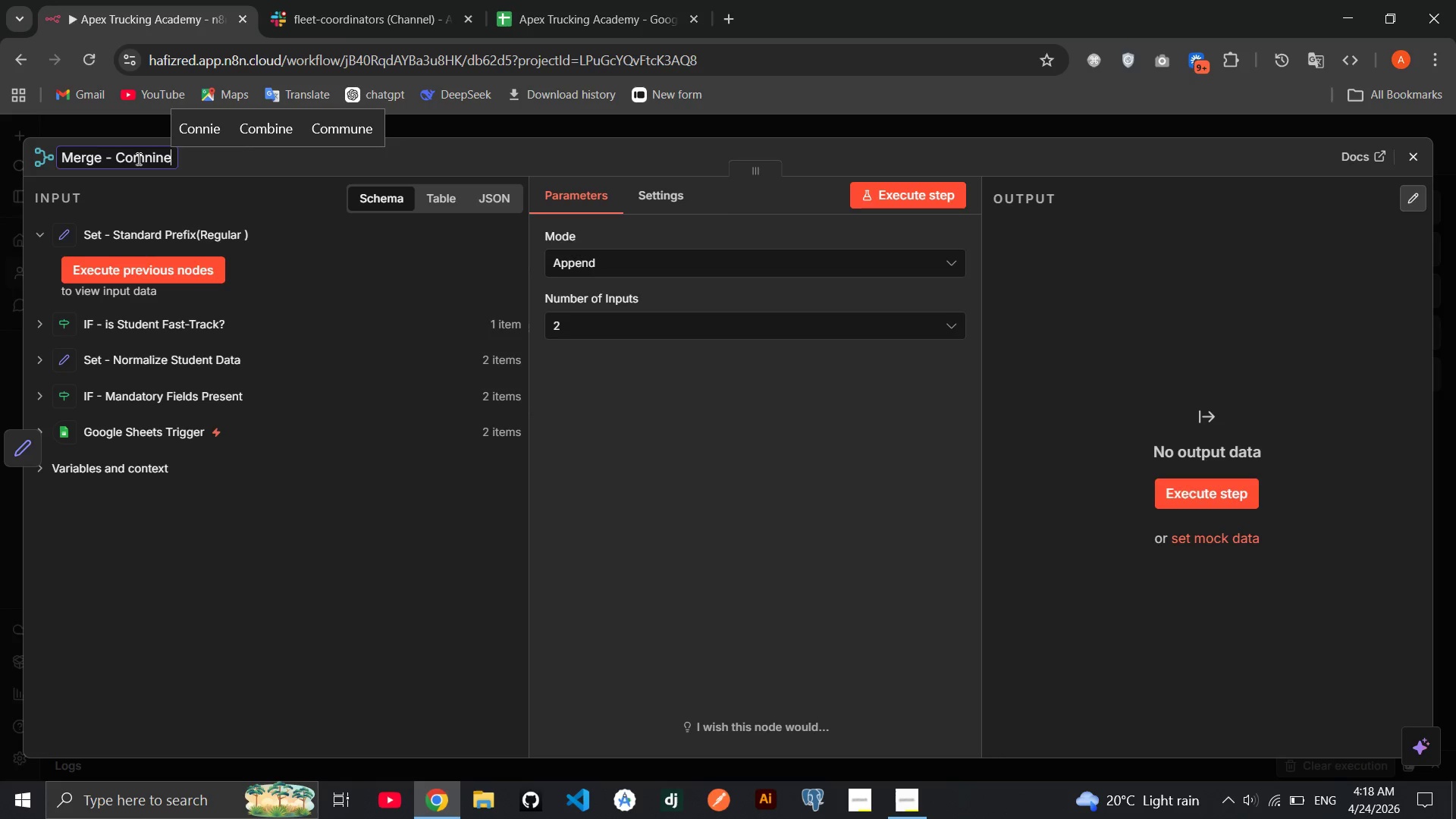 
left_click([144, 154])
 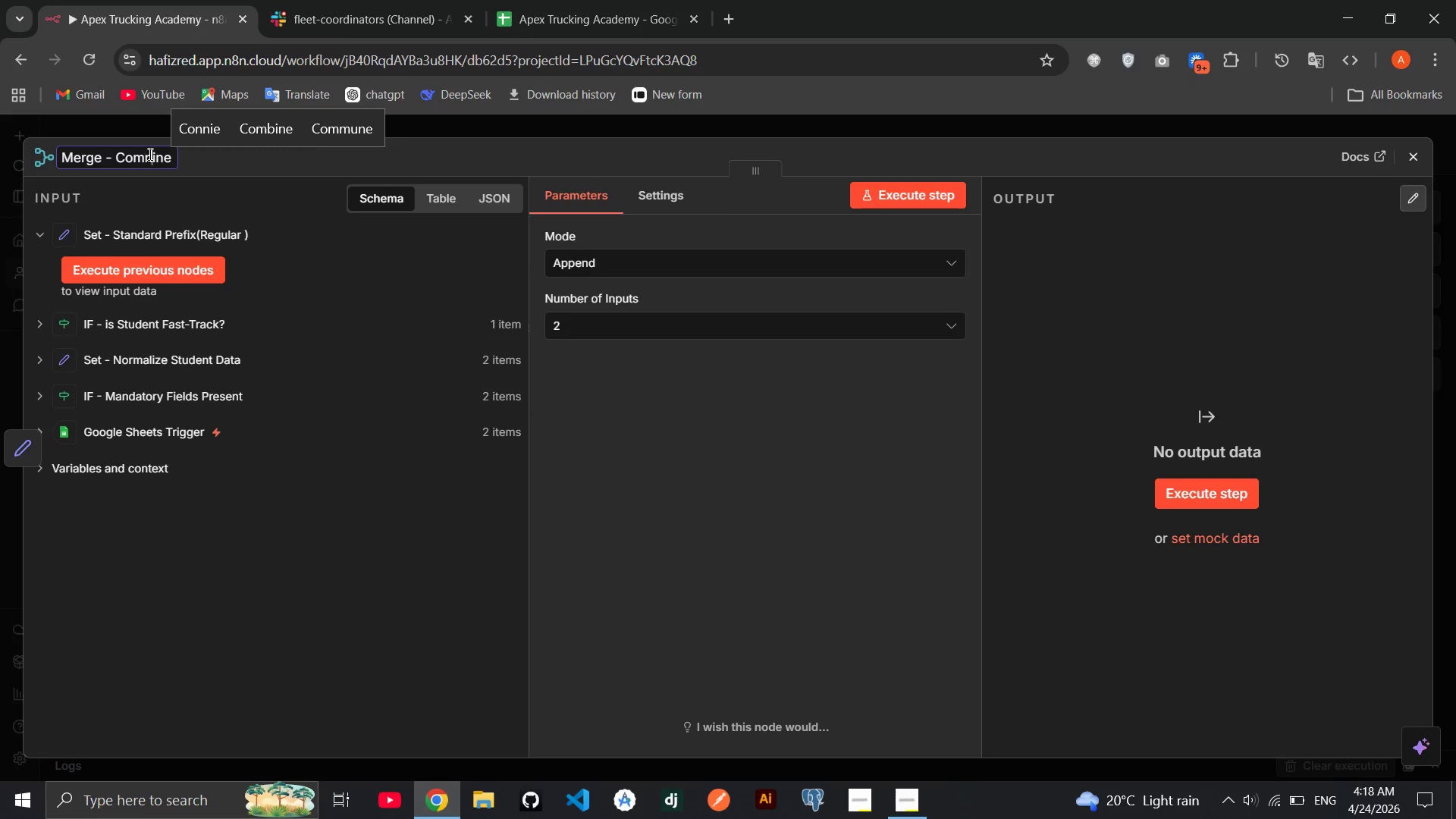 
double_click([149, 154])
 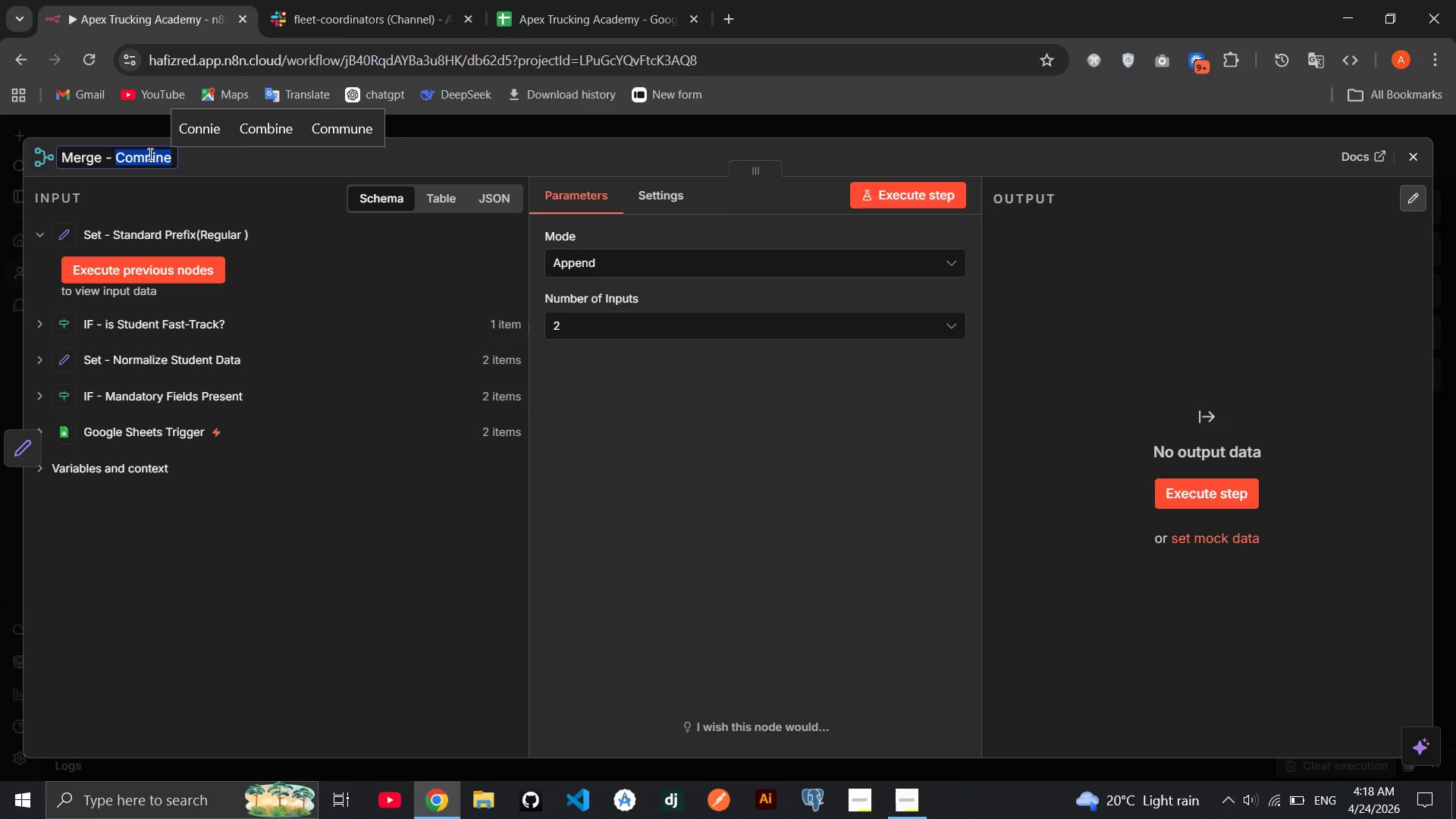 
left_click([149, 154])
 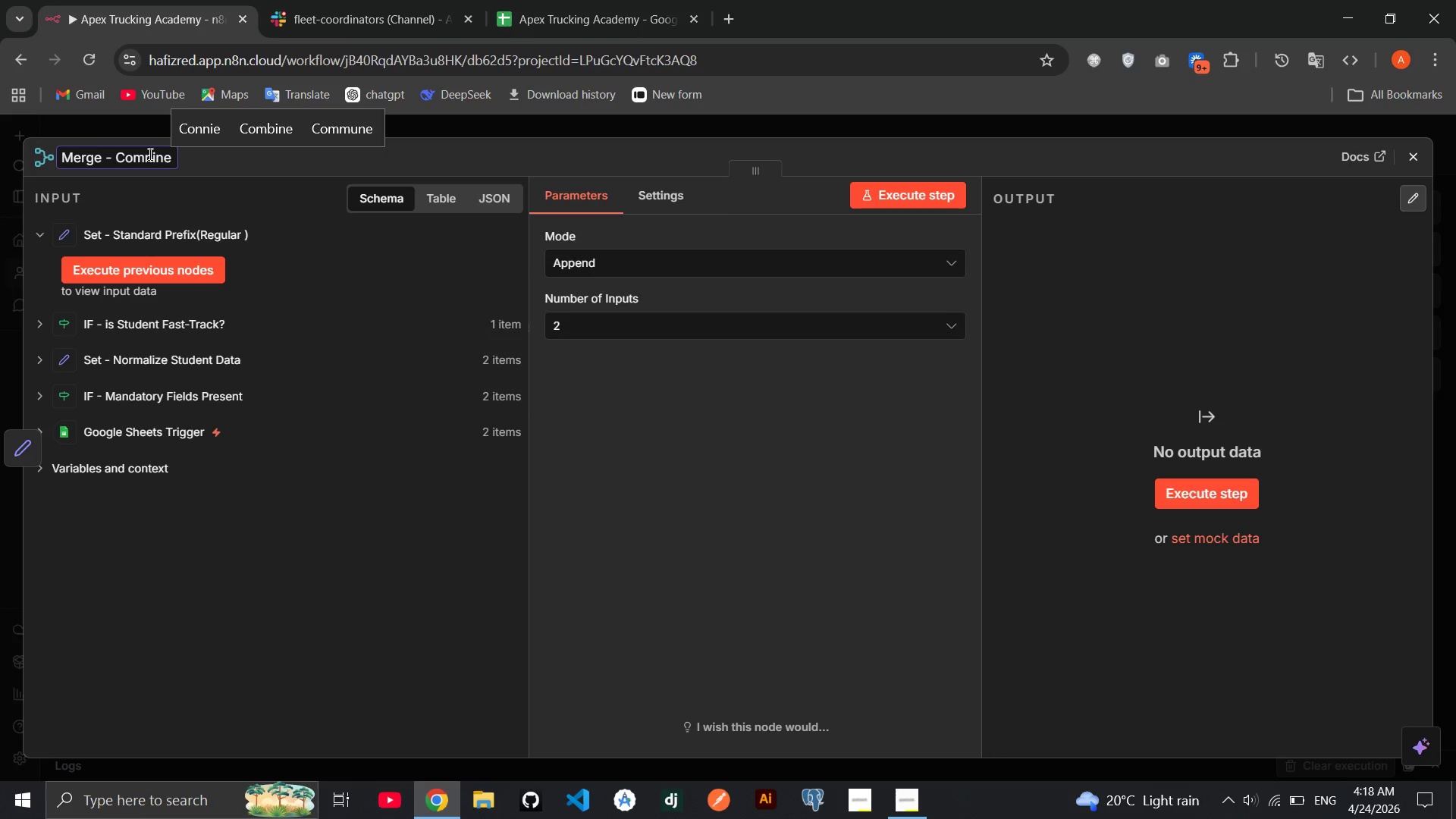 
key(Backspace)
 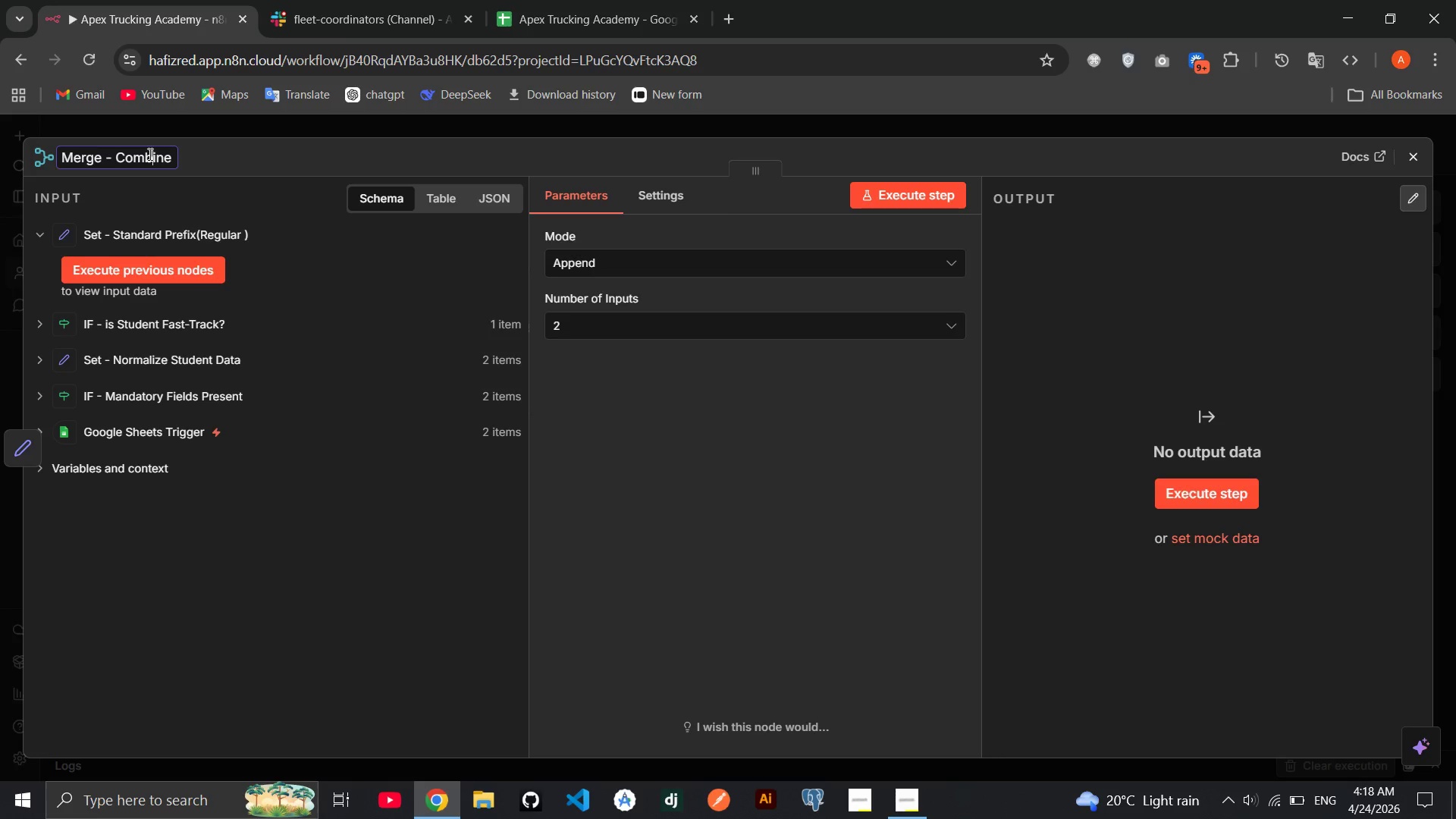 
key(B)
 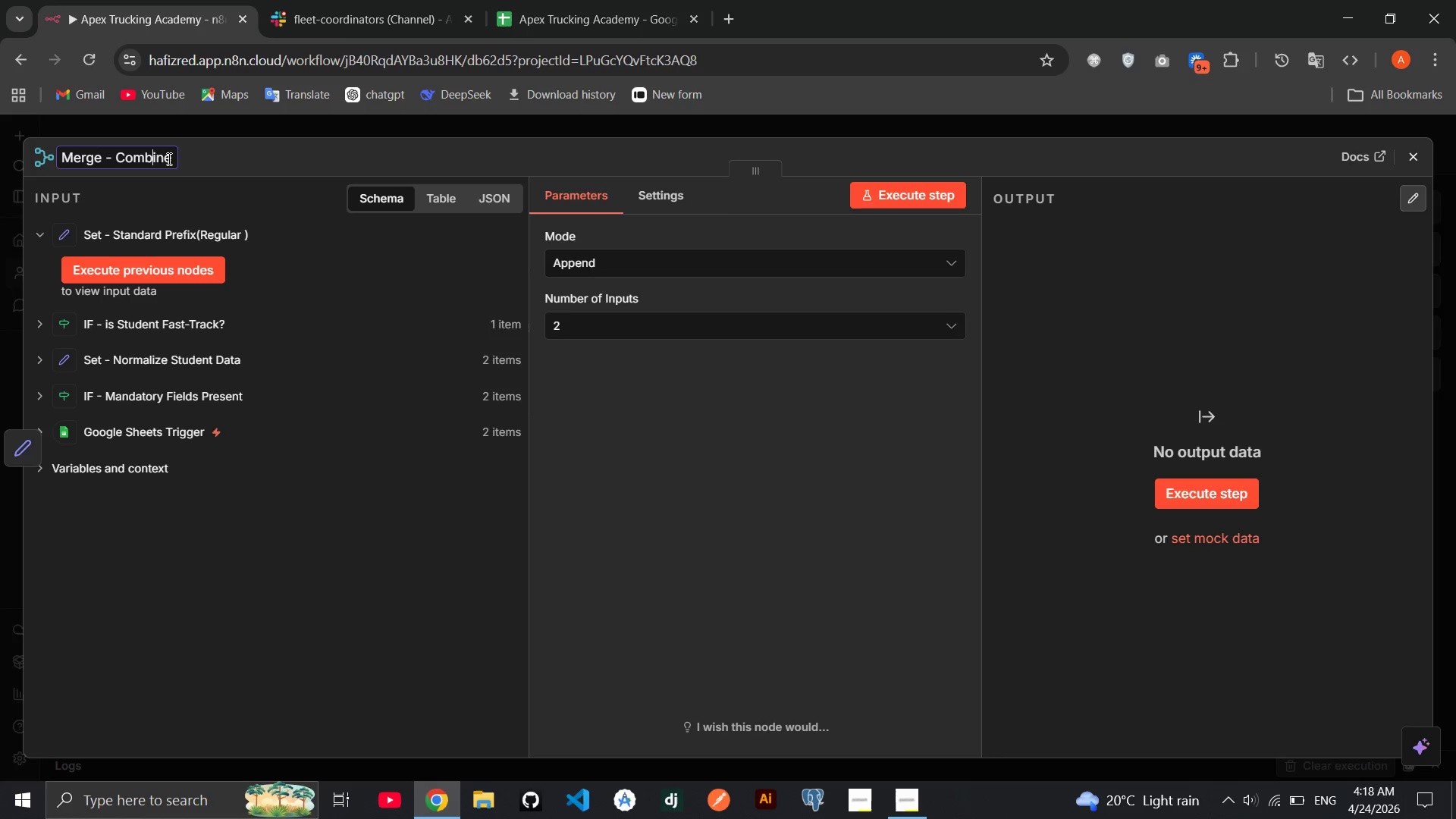 
left_click([168, 158])
 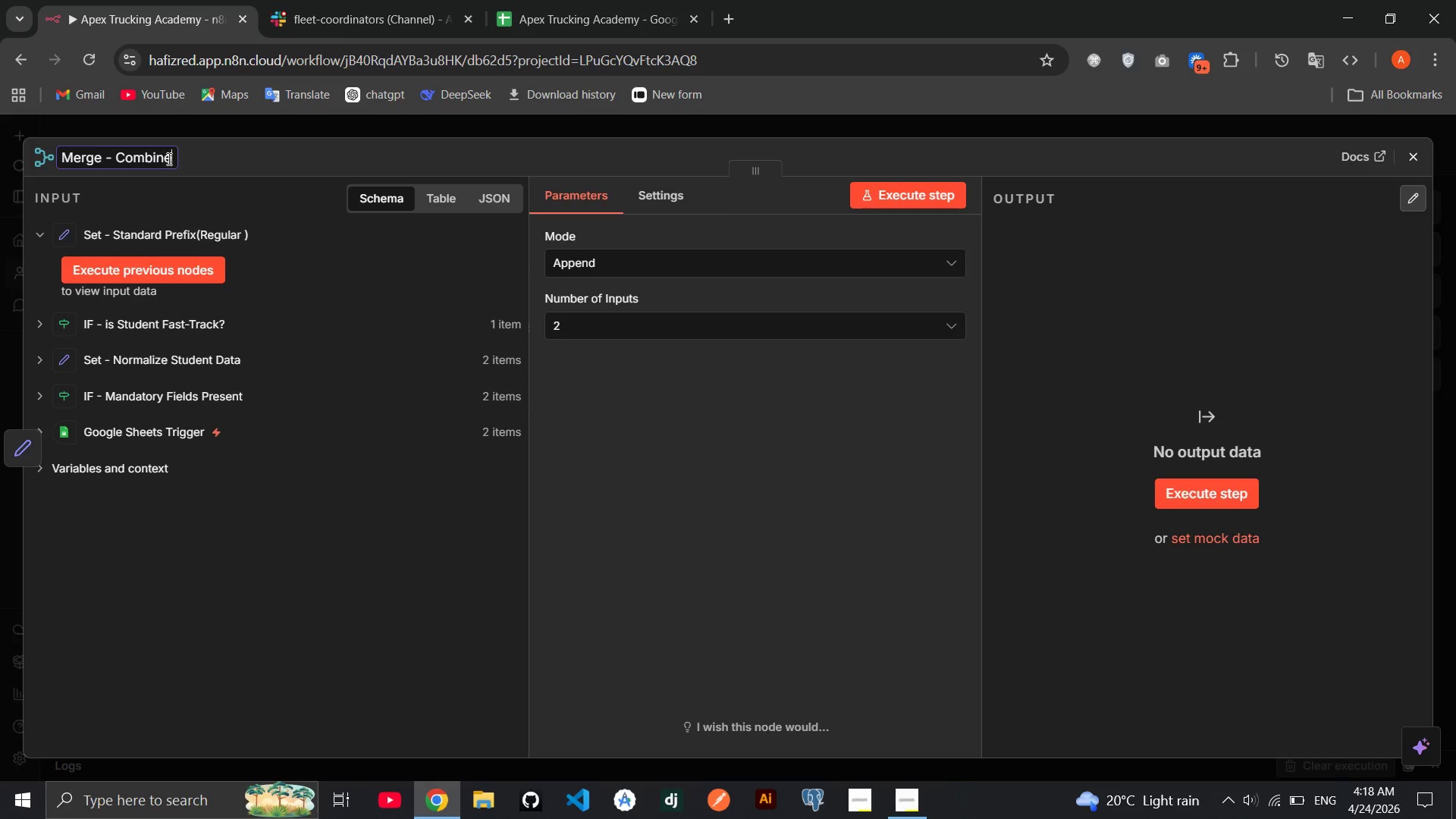 
key(ArrowRight)
 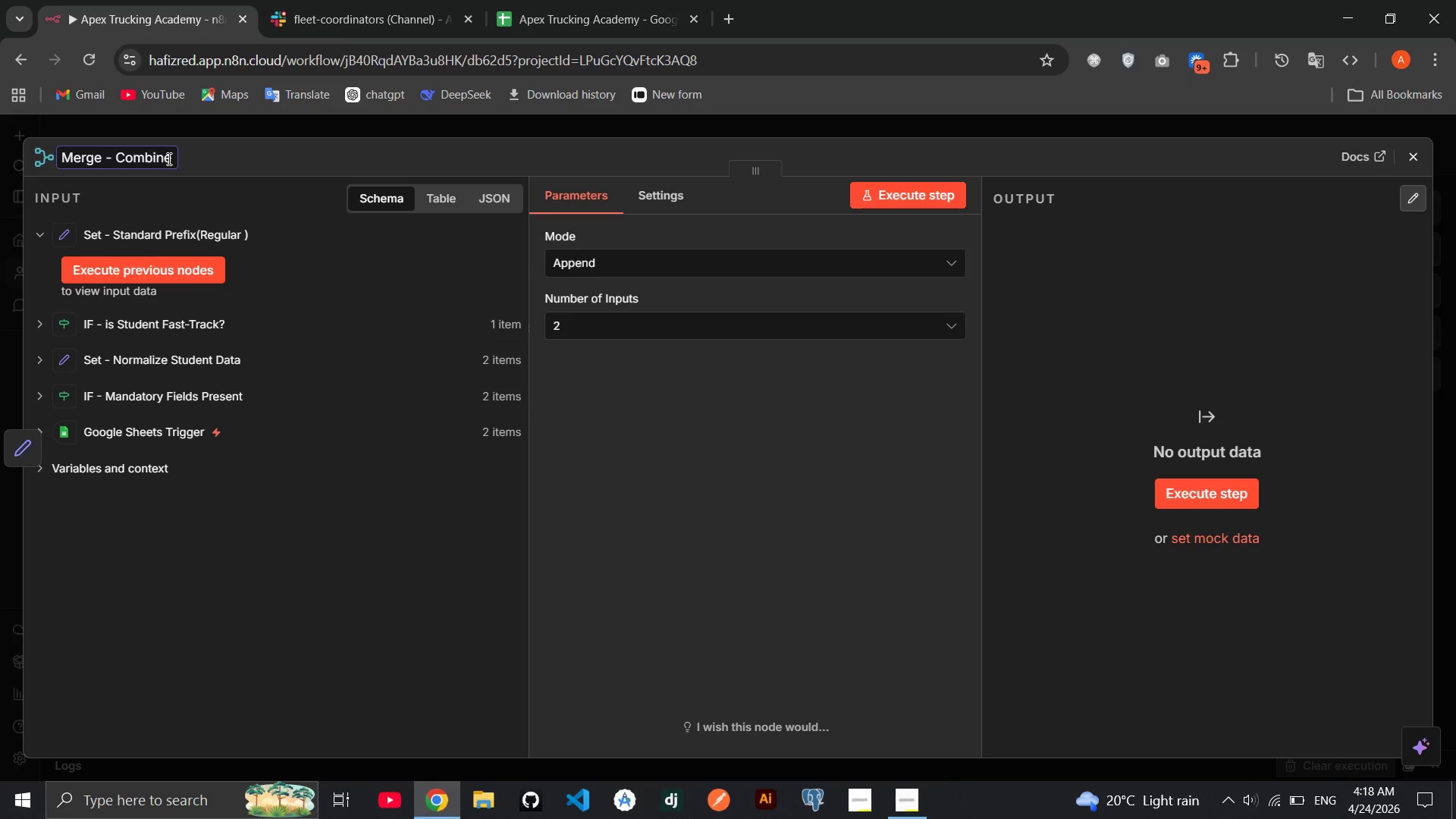 
hold_key(key=ArrowRight, duration=0.33)
 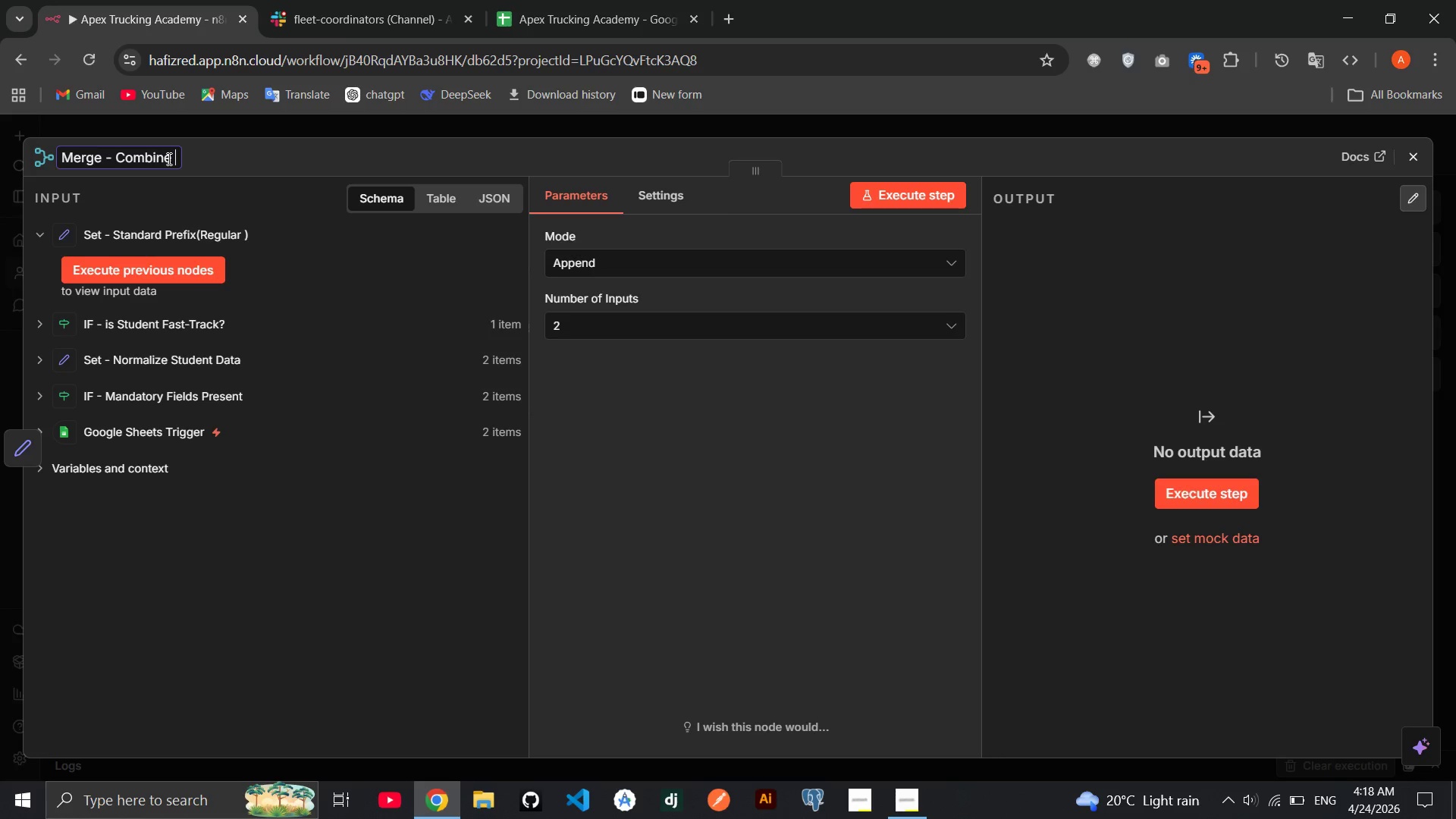 
type( Pix )
key(Backspace)
key(Backspace)
key(Backspace)
type(fix)
 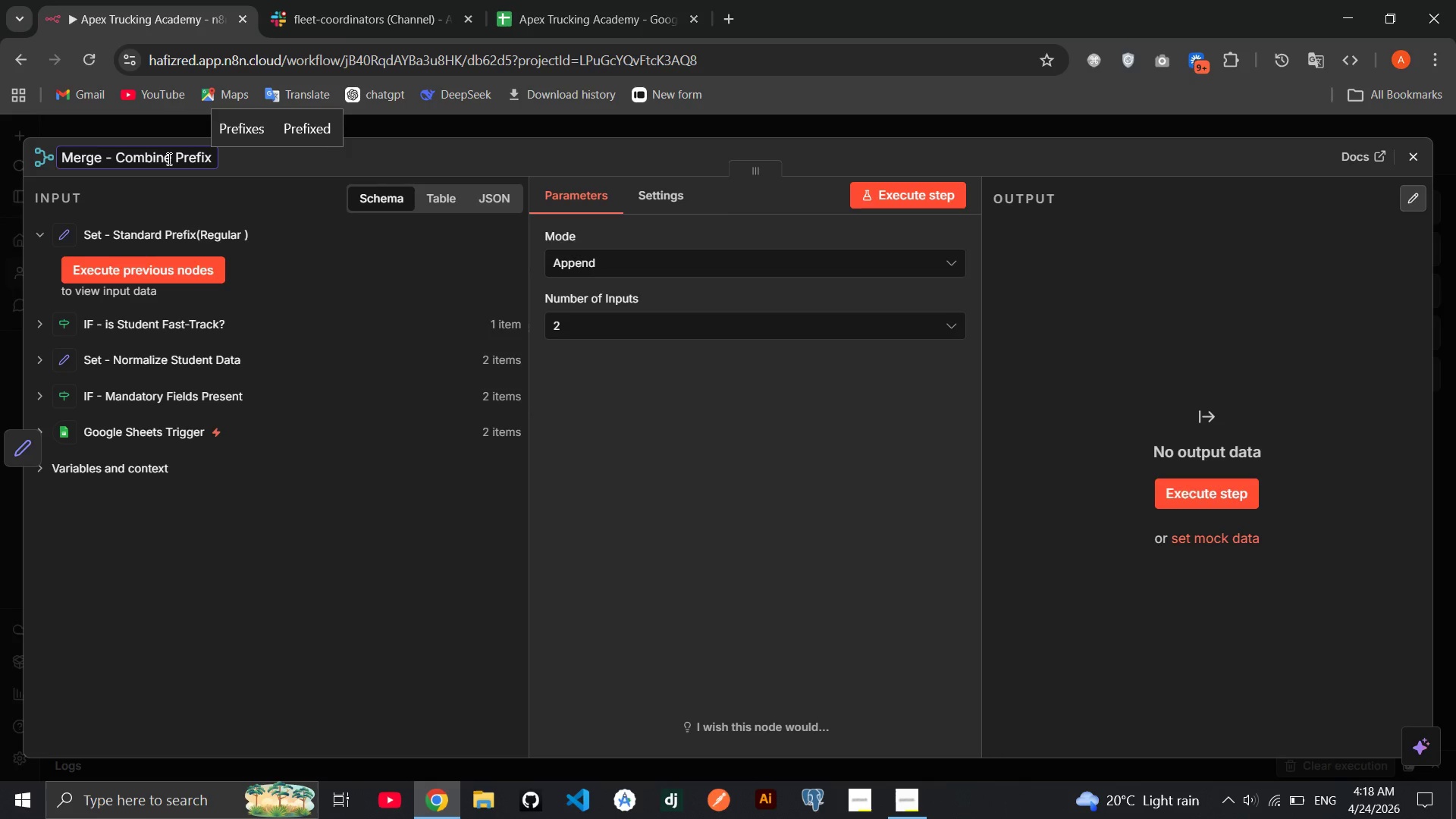 
hold_key(key=CapsLock, duration=0.44)
 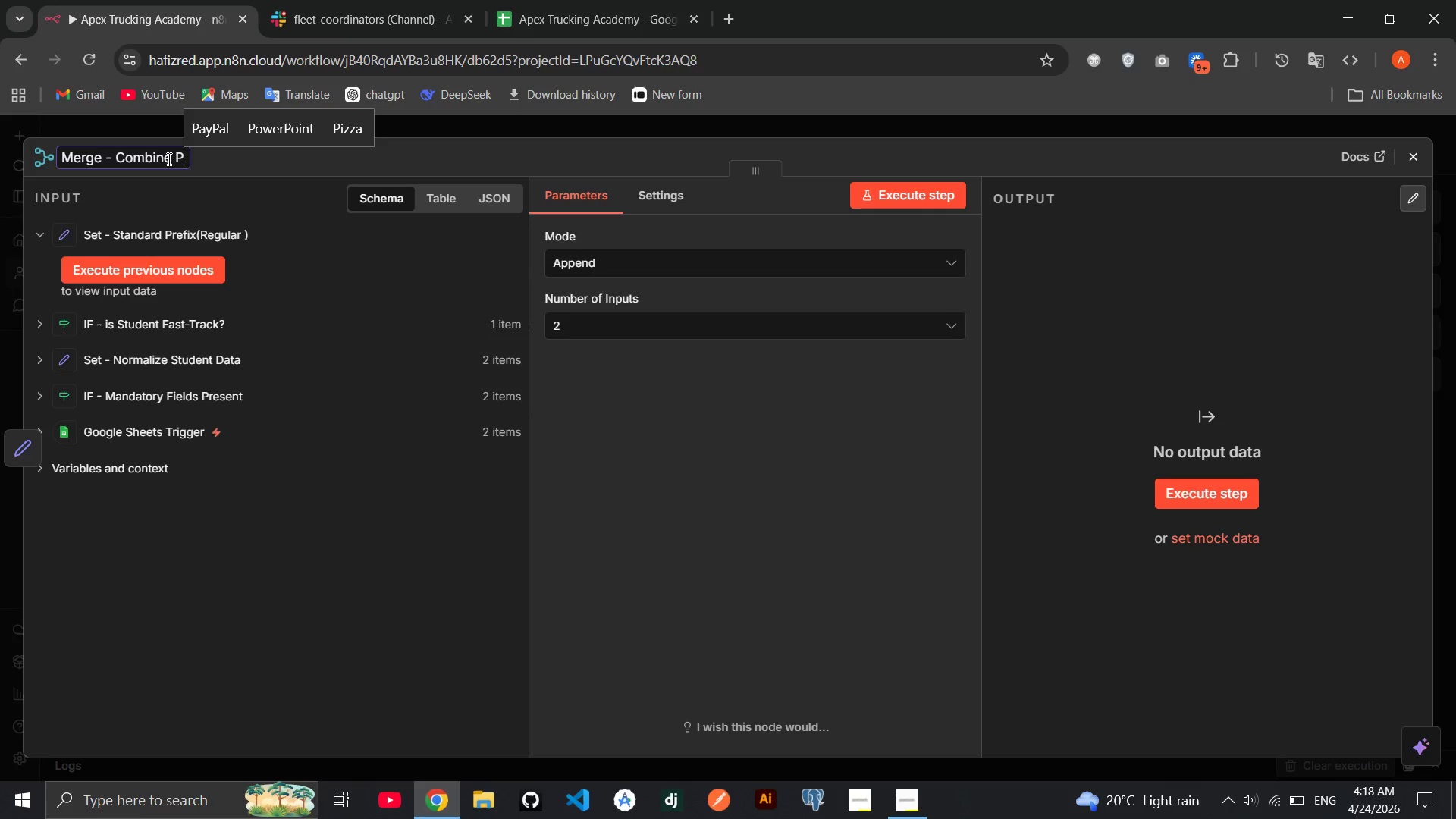 
hold_key(key=R, duration=0.33)
 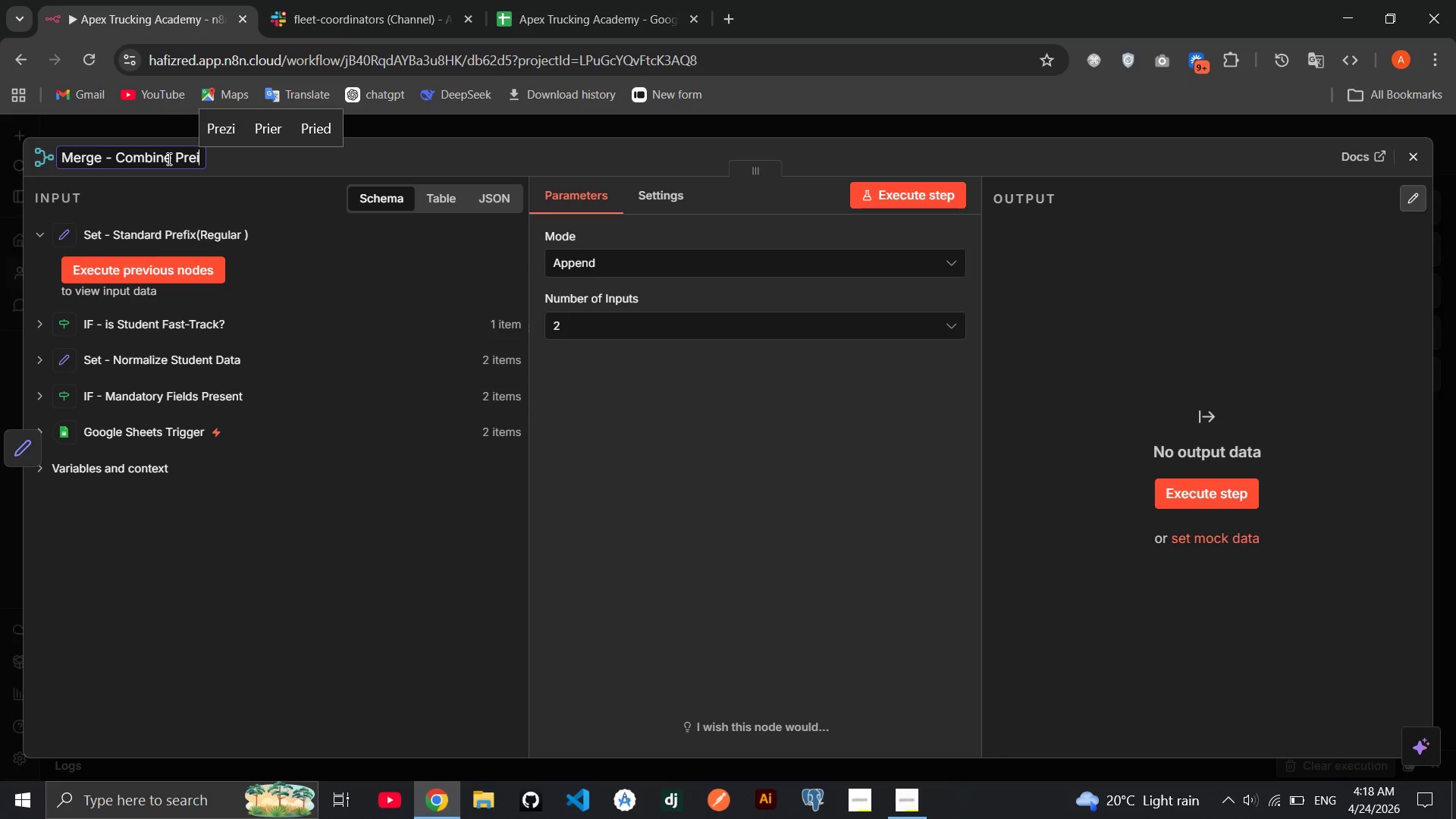 
hold_key(key=E, duration=0.31)
 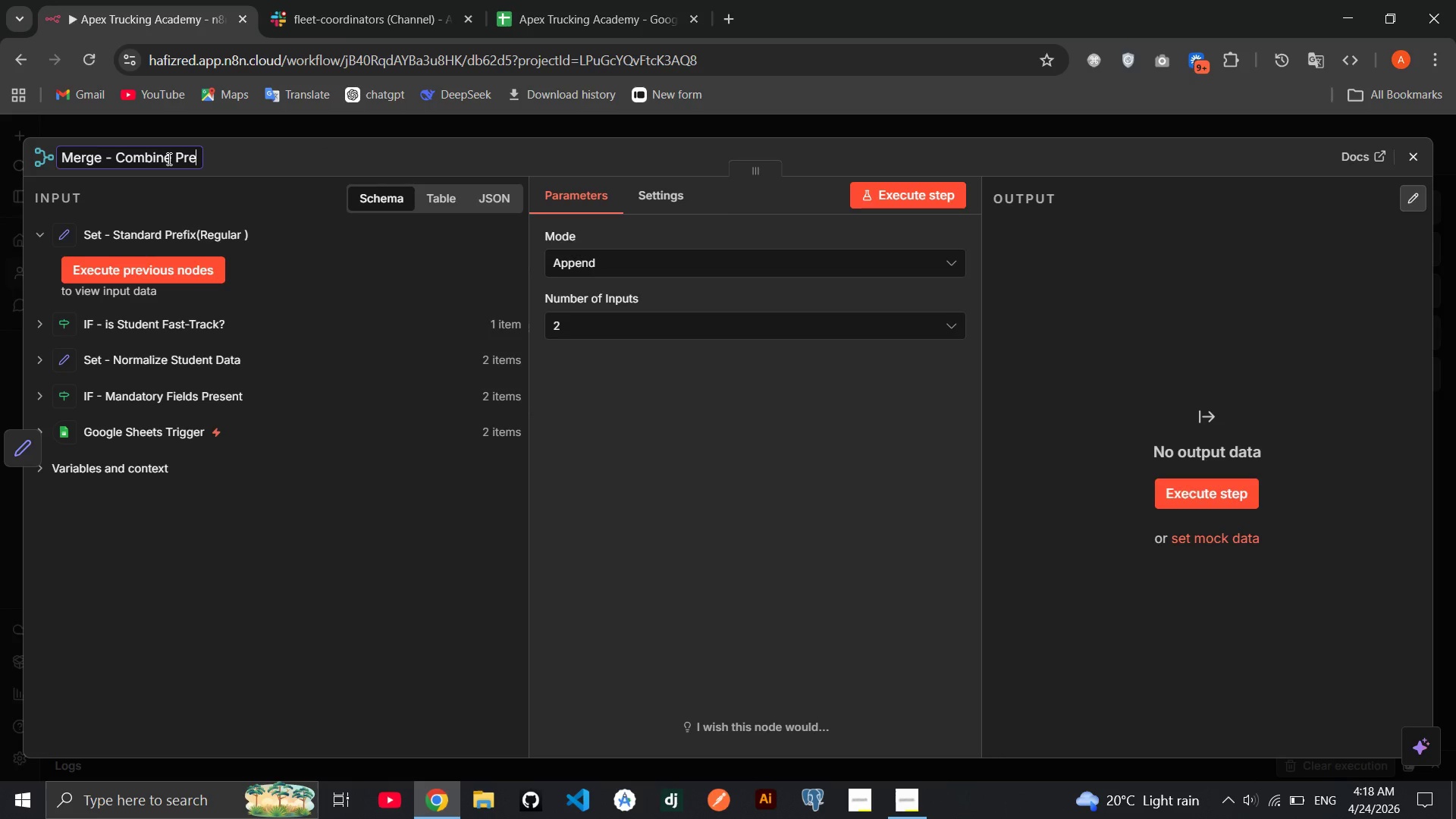 
type( Paths)
 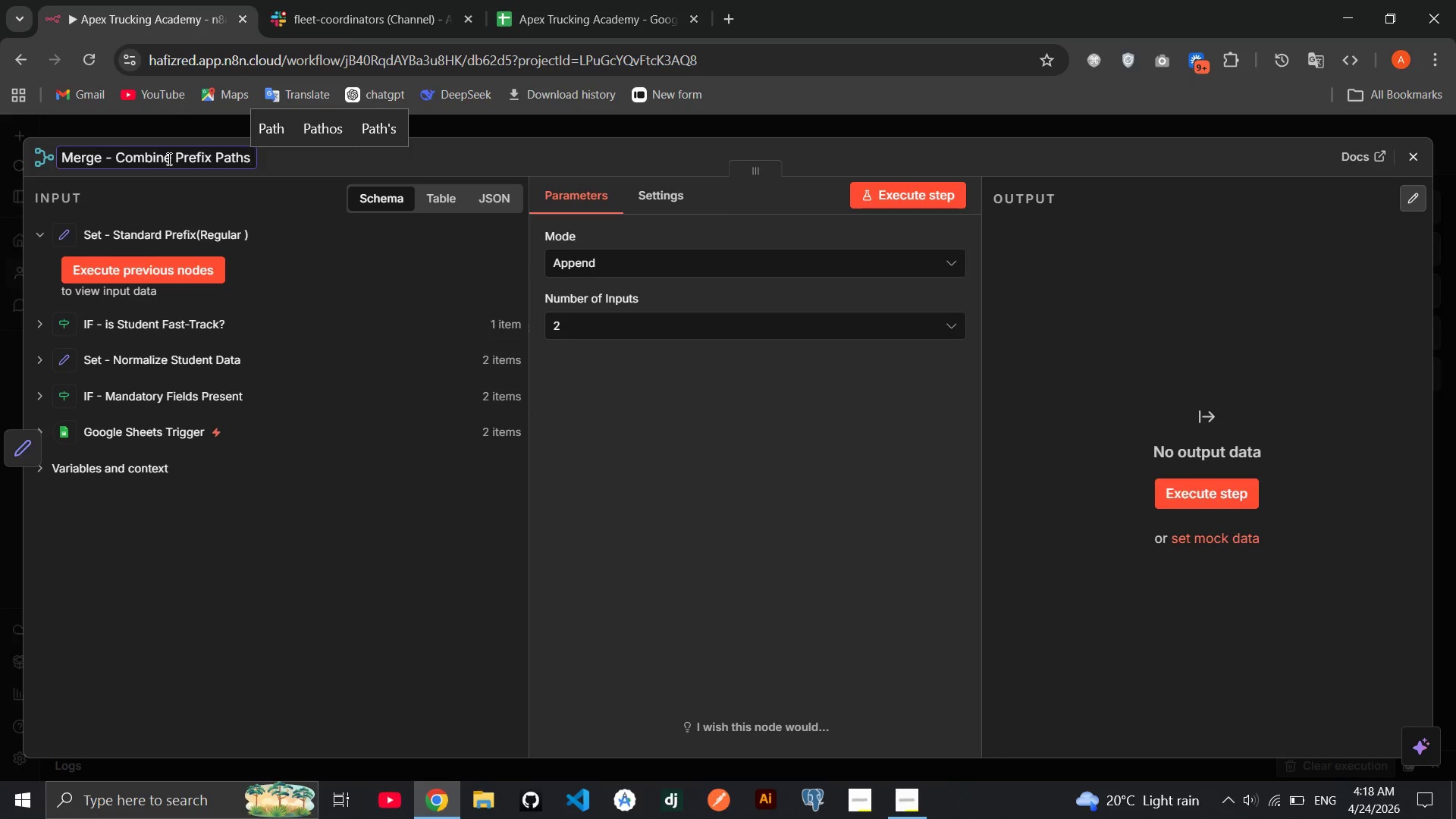 
key(Enter)
 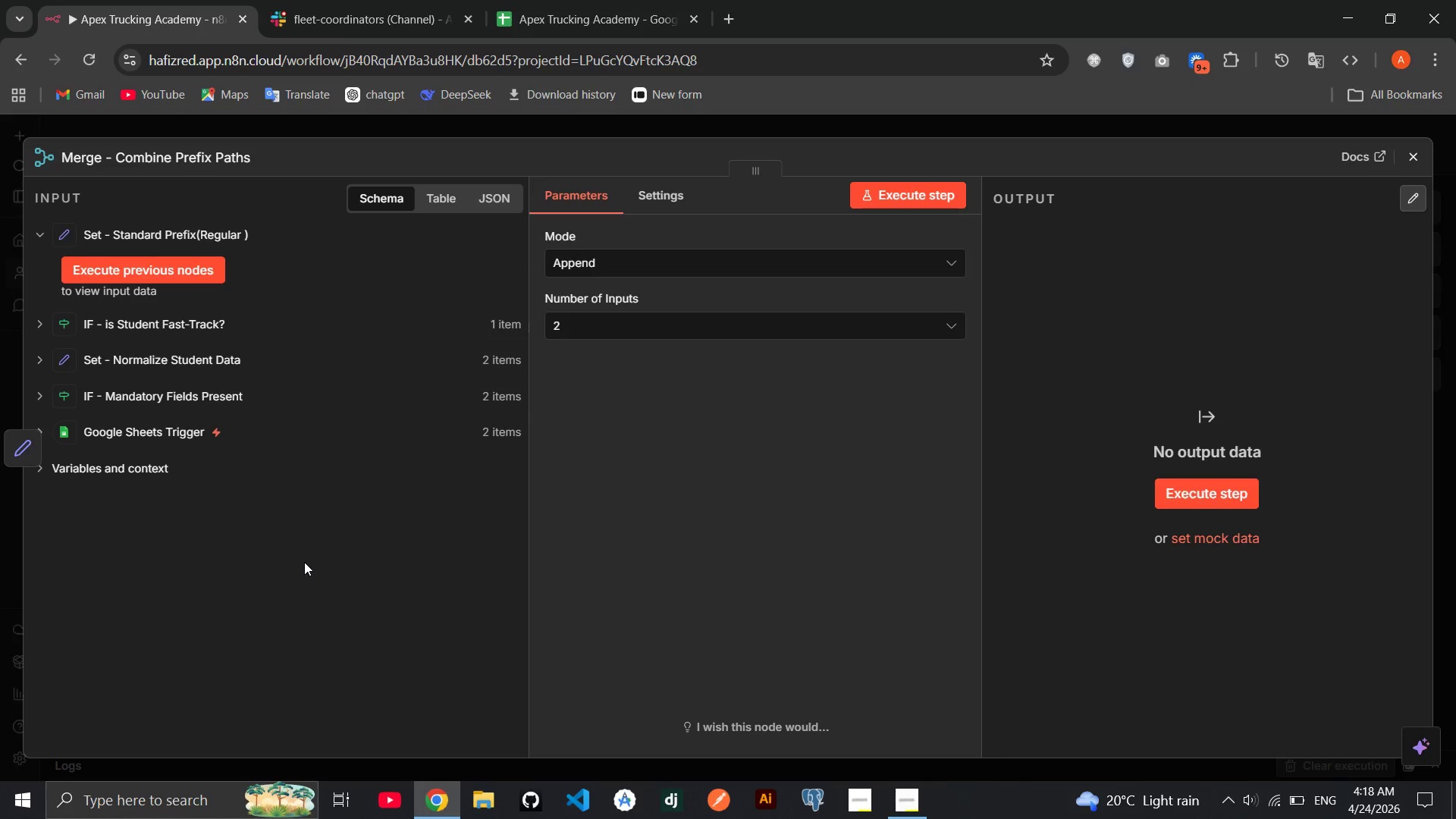 
key(S)
 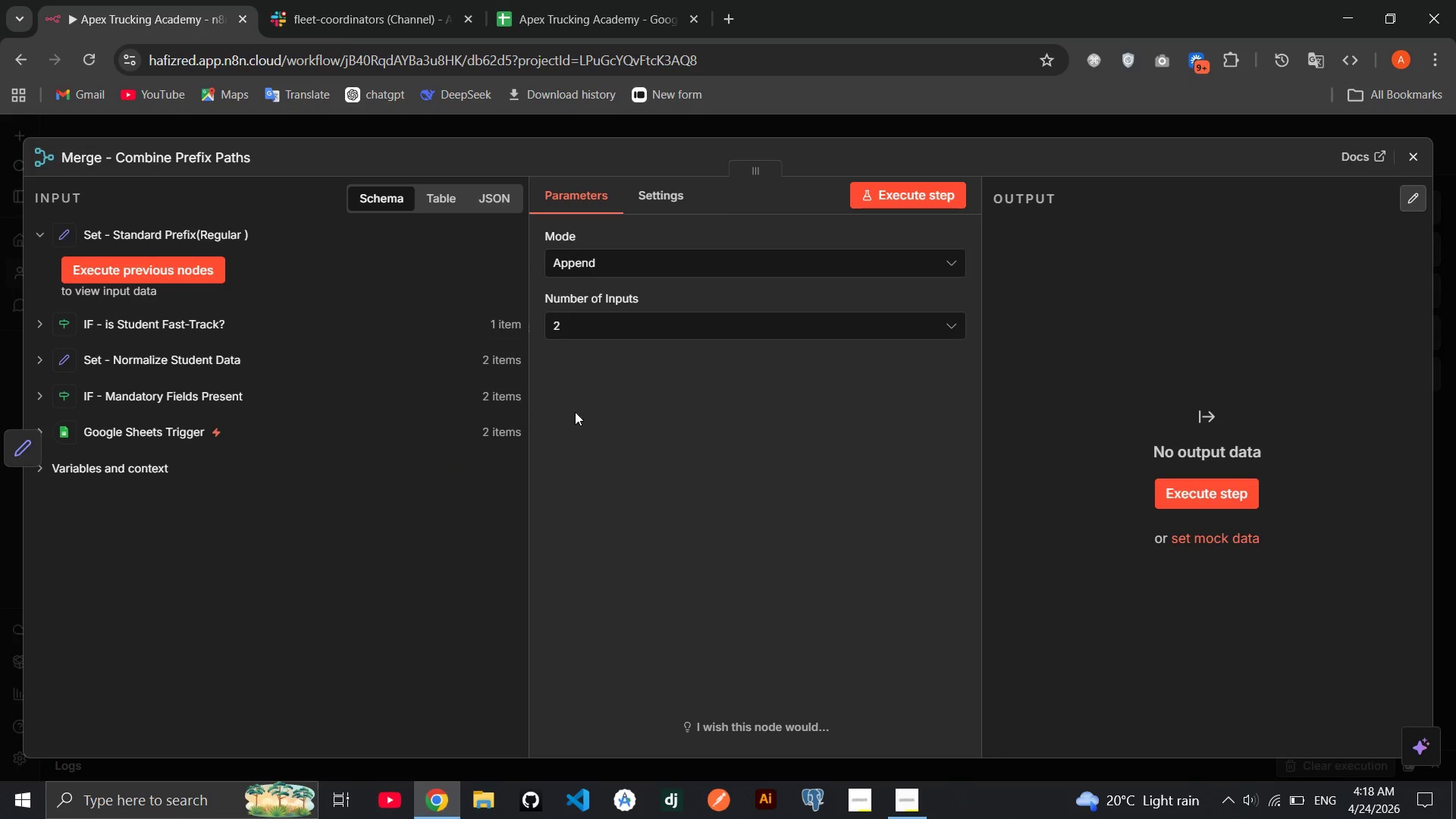 
left_click([808, 249])
 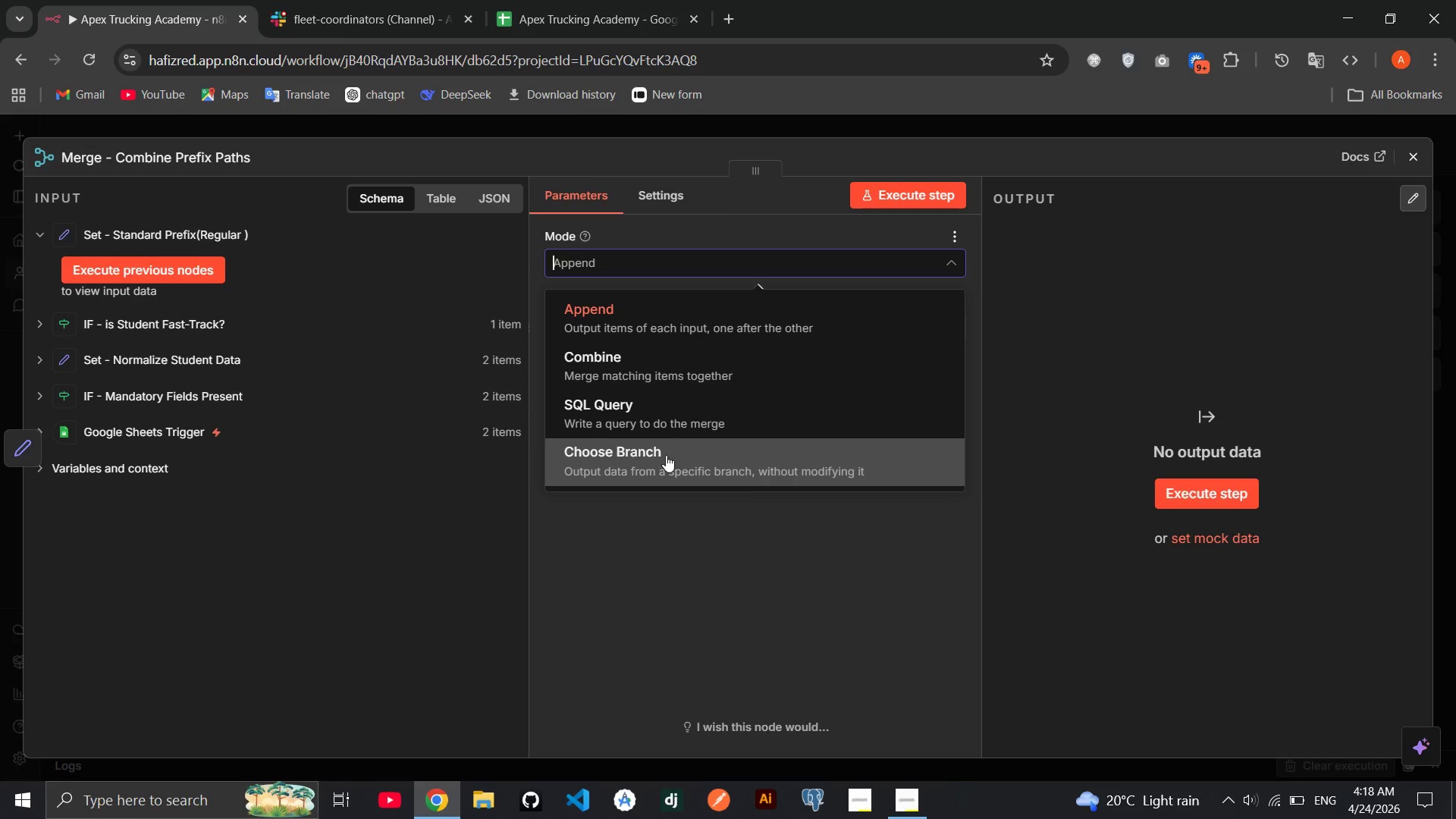 
left_click([666, 455])
 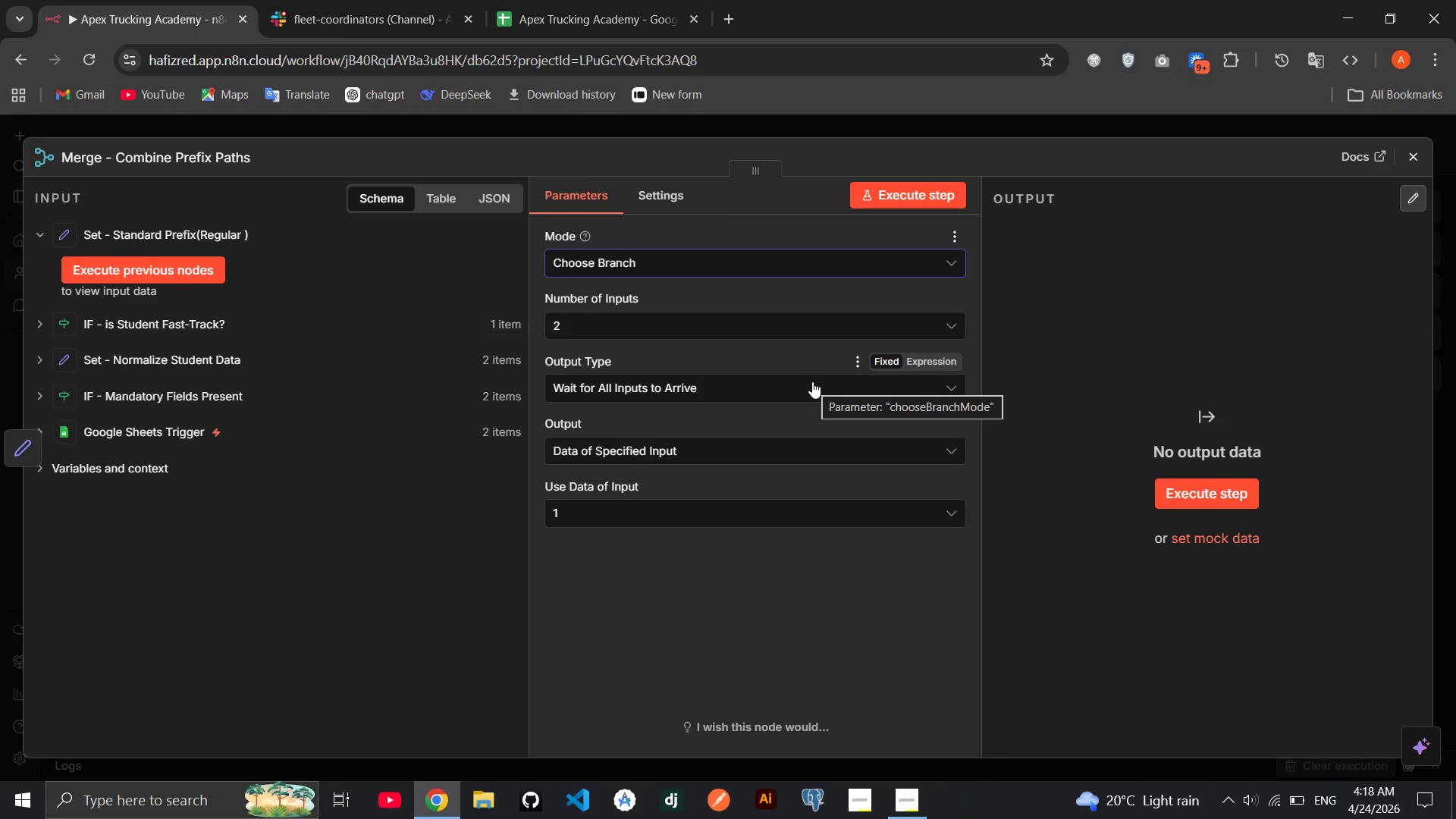 
wait(8.64)
 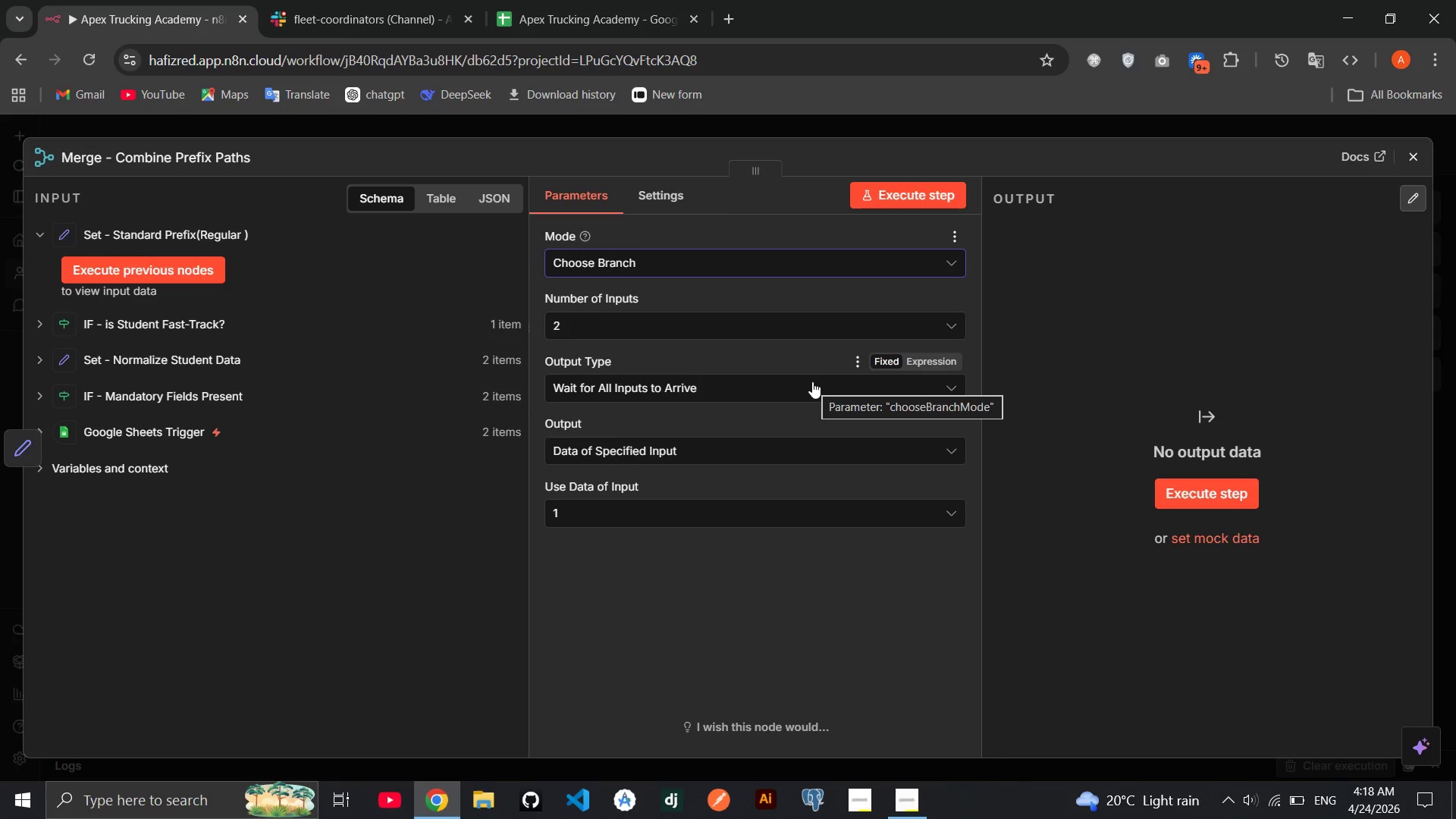 
left_click([748, 391])
 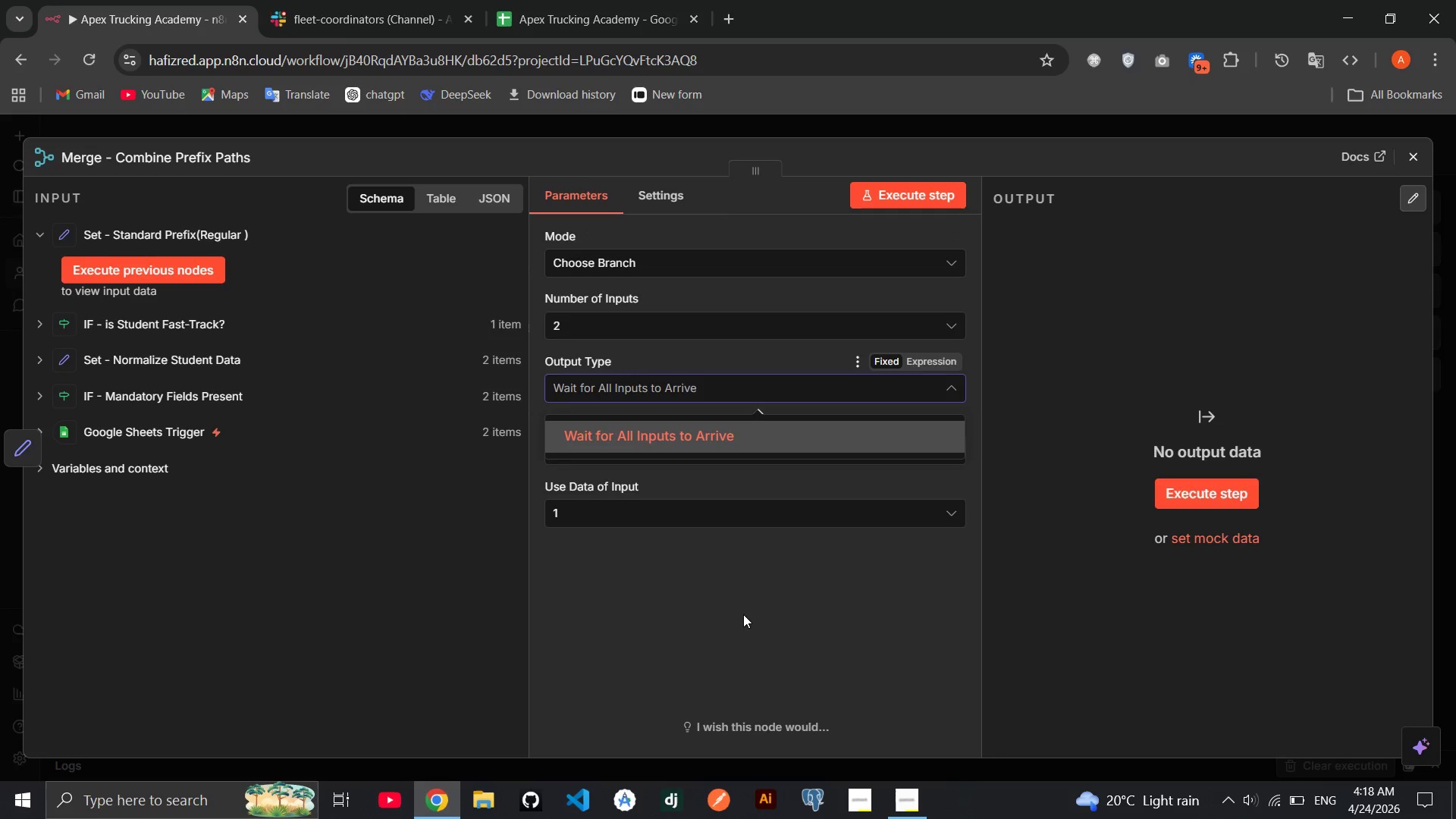 
left_click([743, 614])
 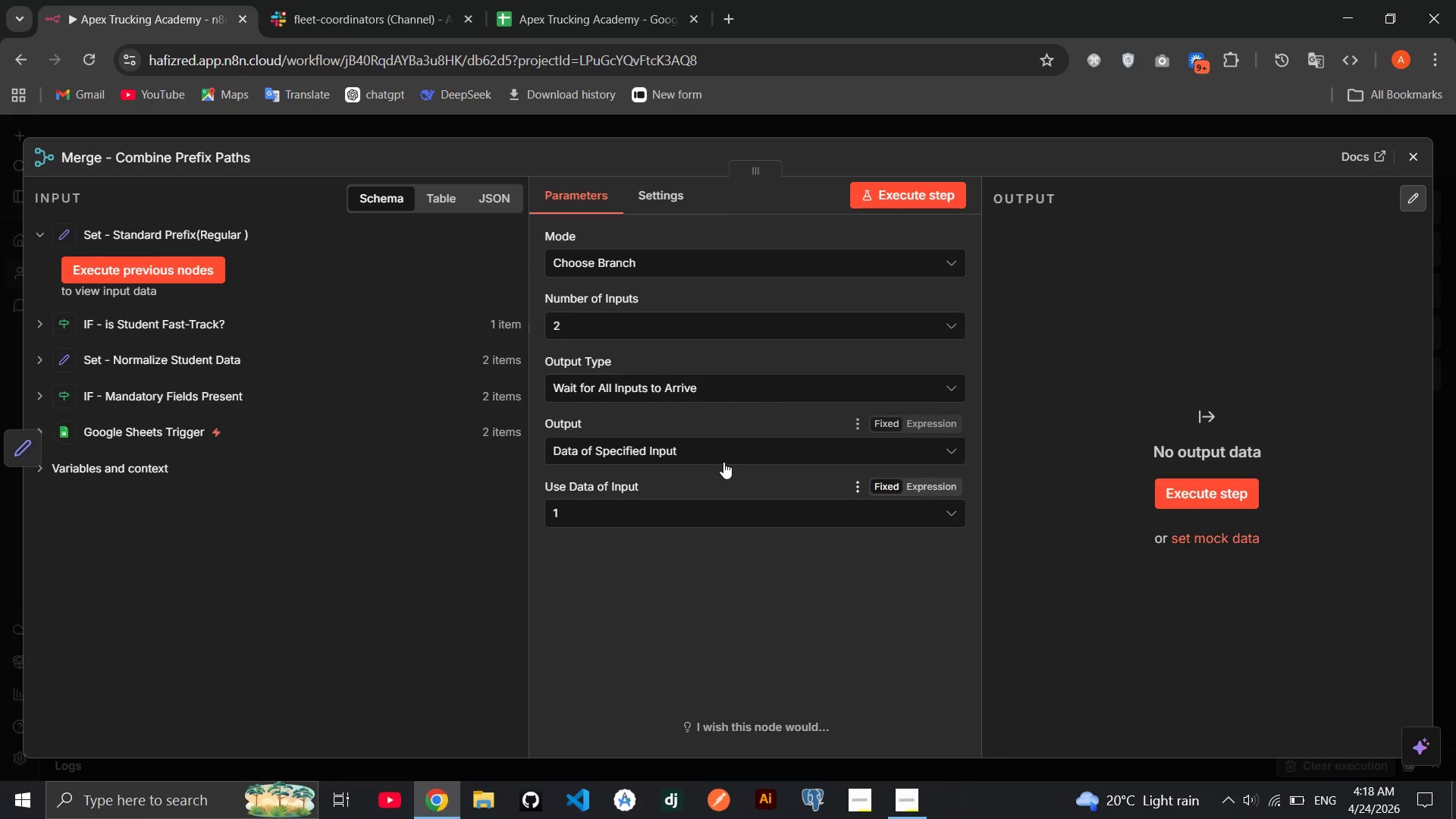 
left_click([723, 462])
 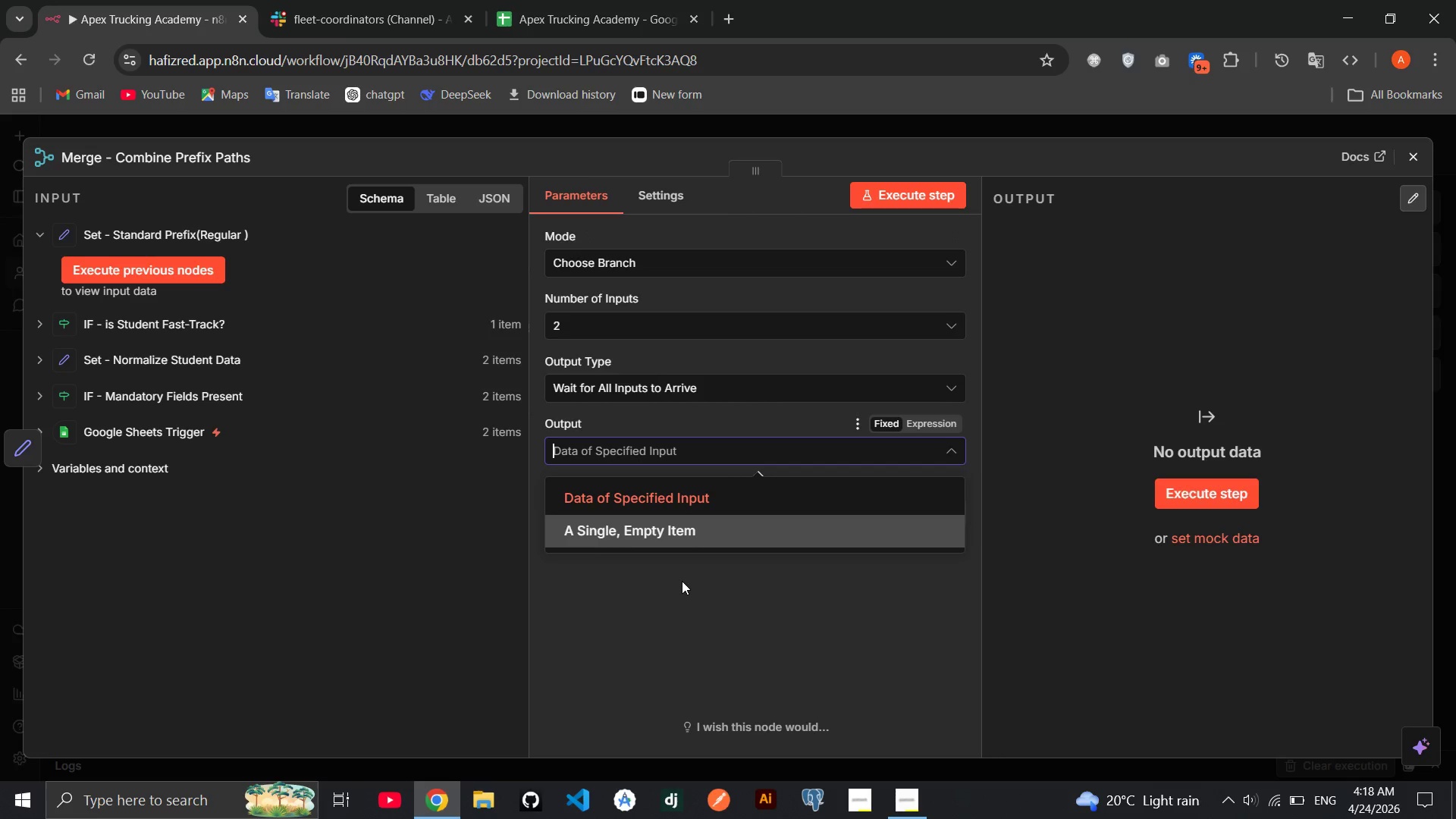 
left_click([681, 585])
 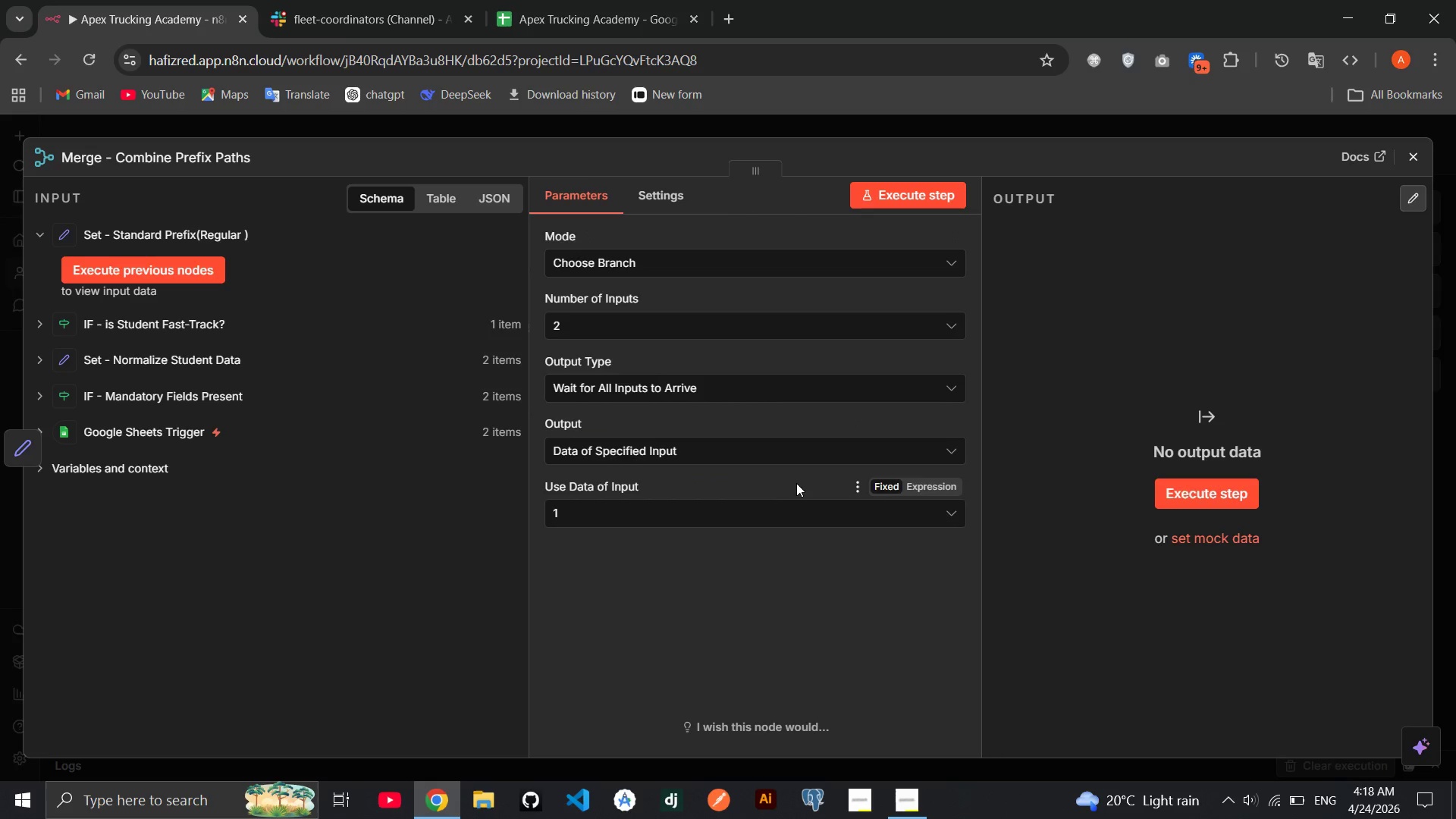 
left_click([792, 492])
 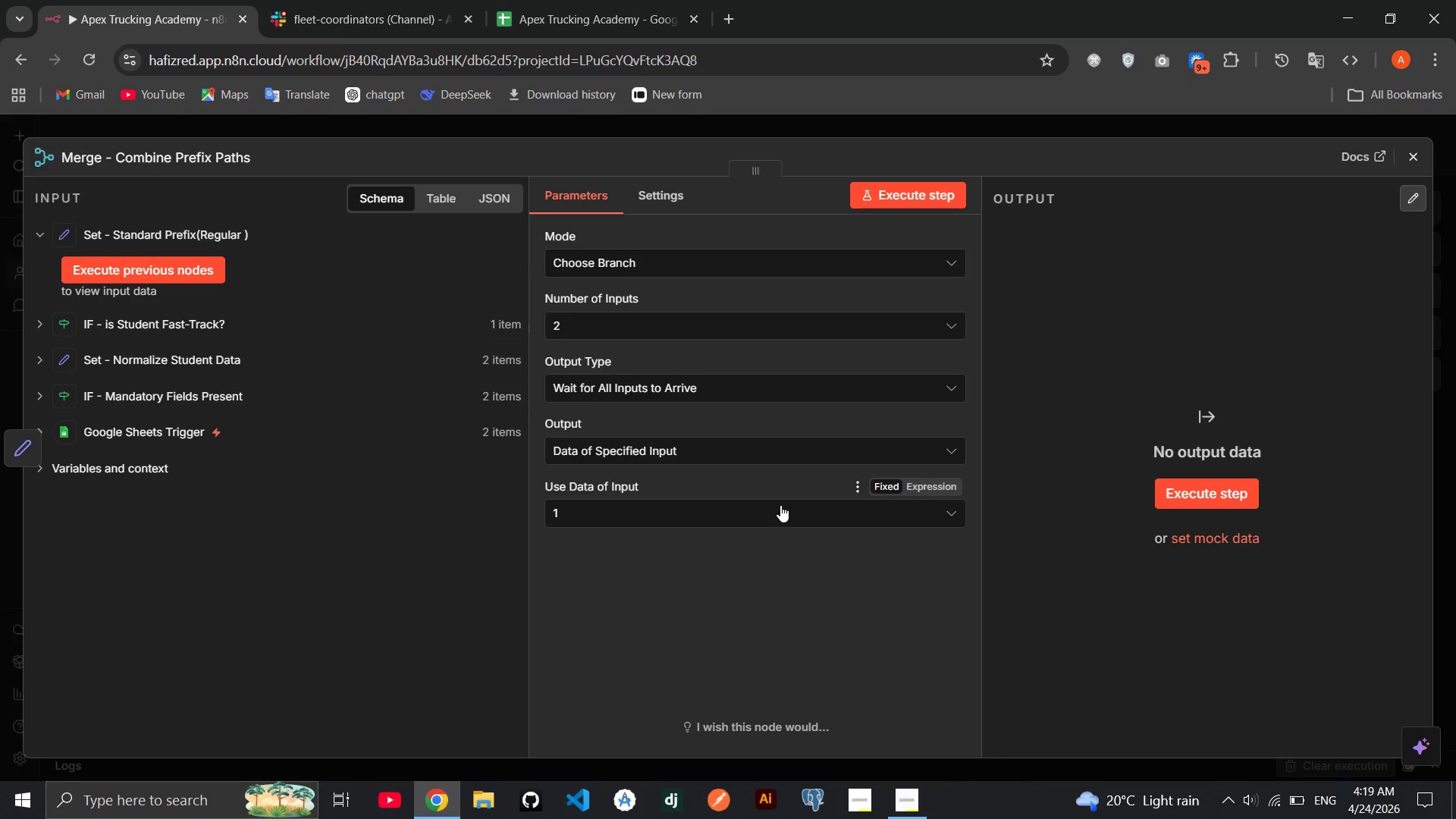 
left_click([780, 505])
 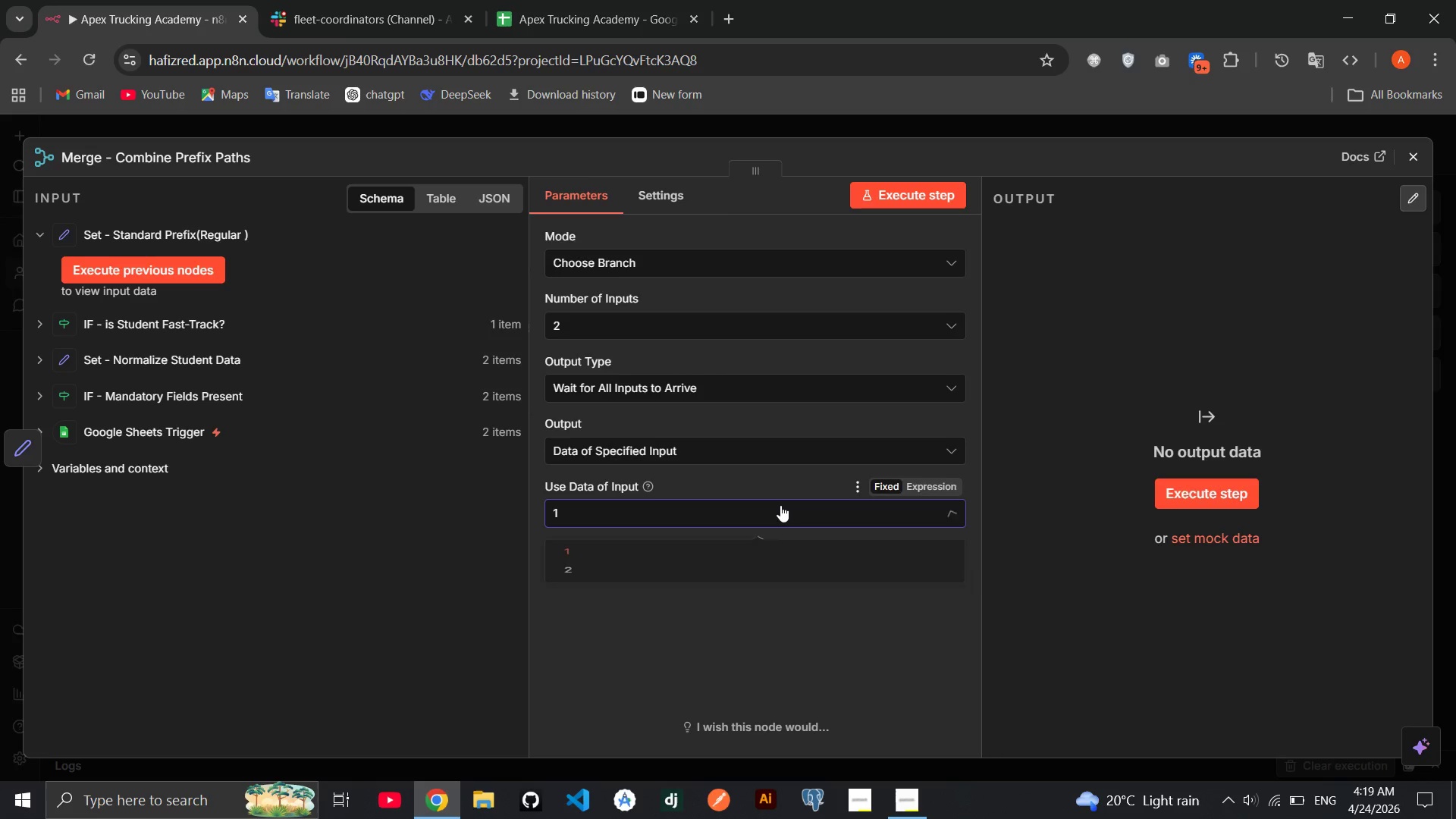 
double_click([780, 505])
 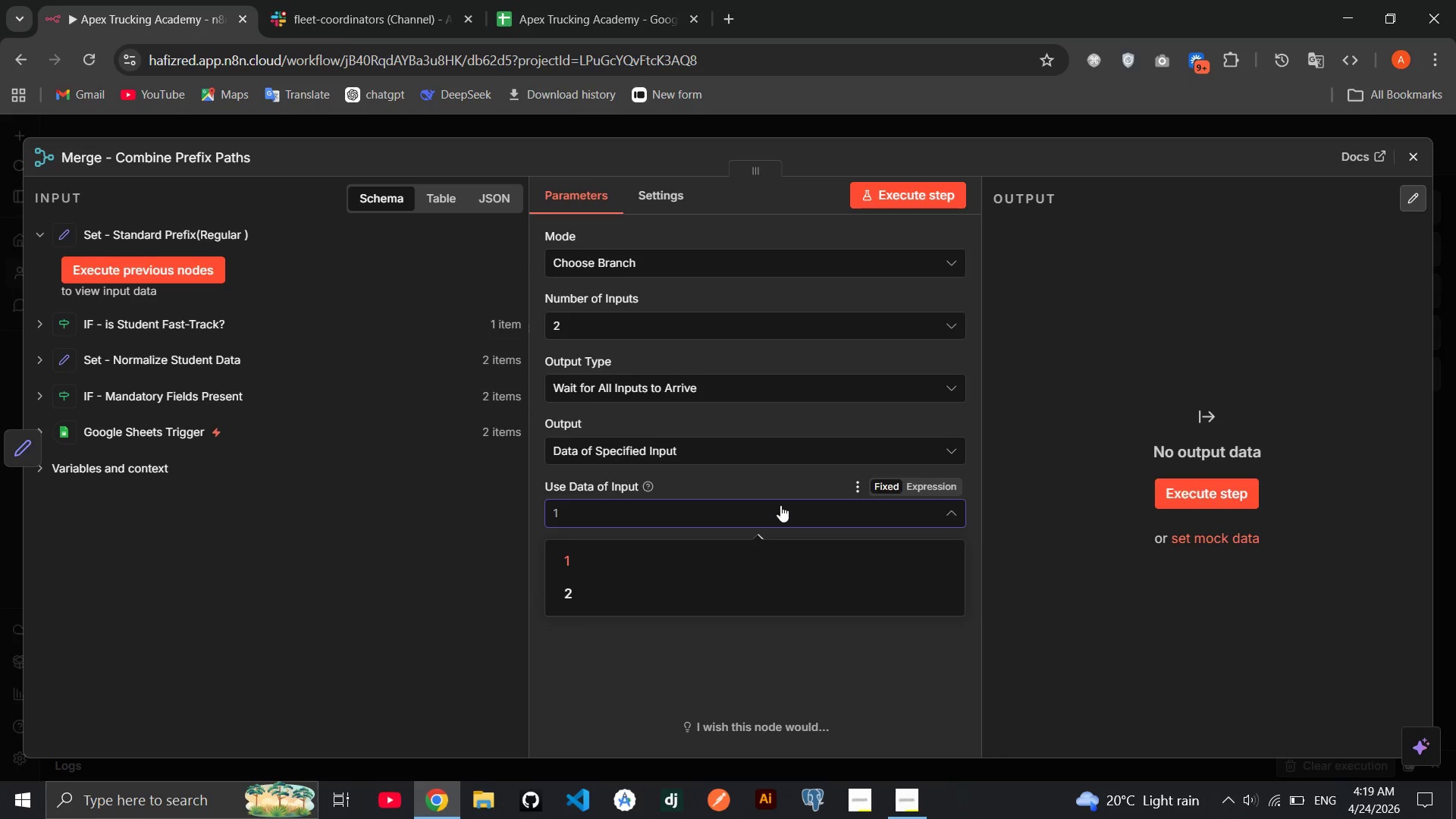 
left_click([780, 505])
 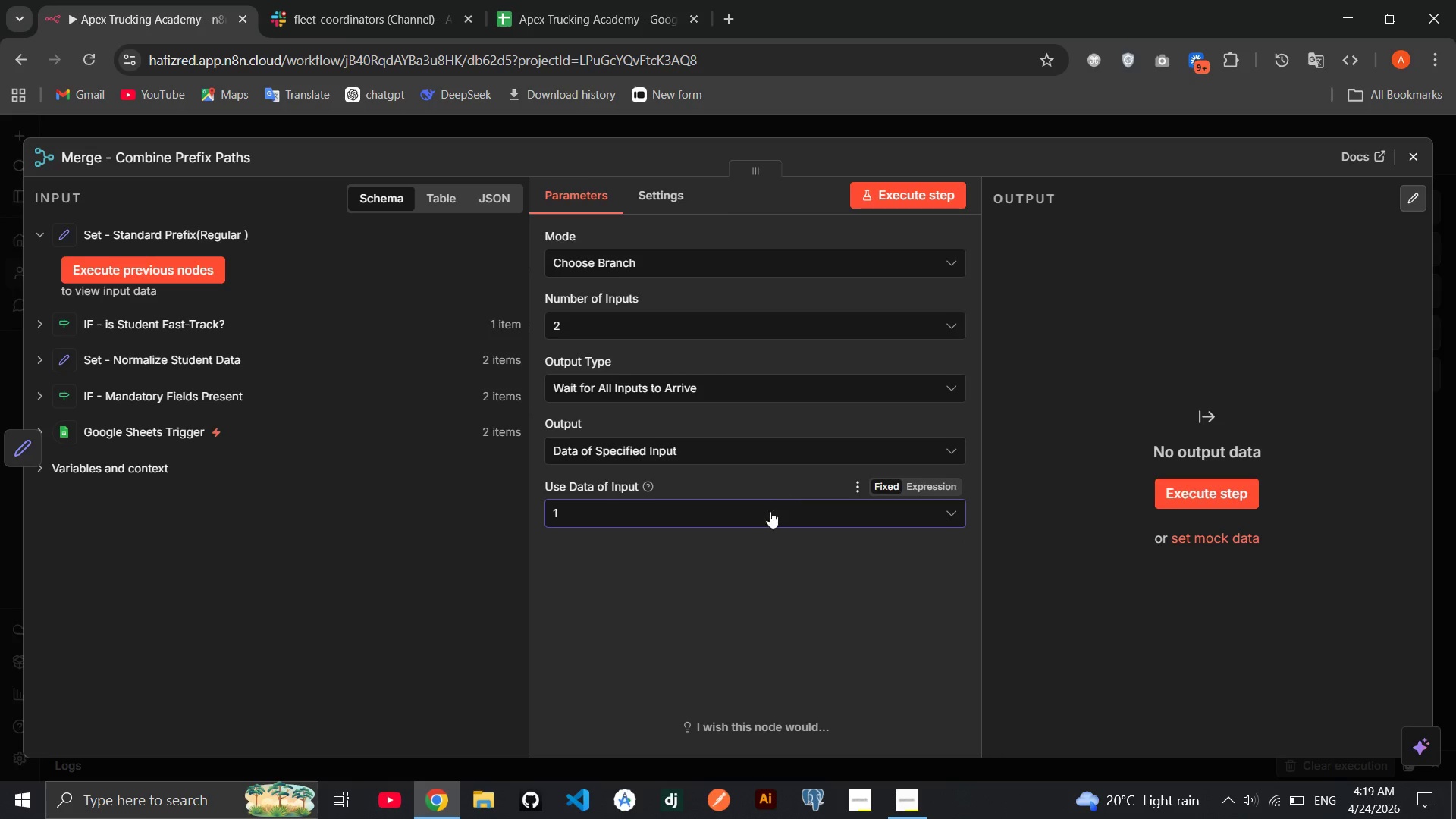 
left_click([679, 524])
 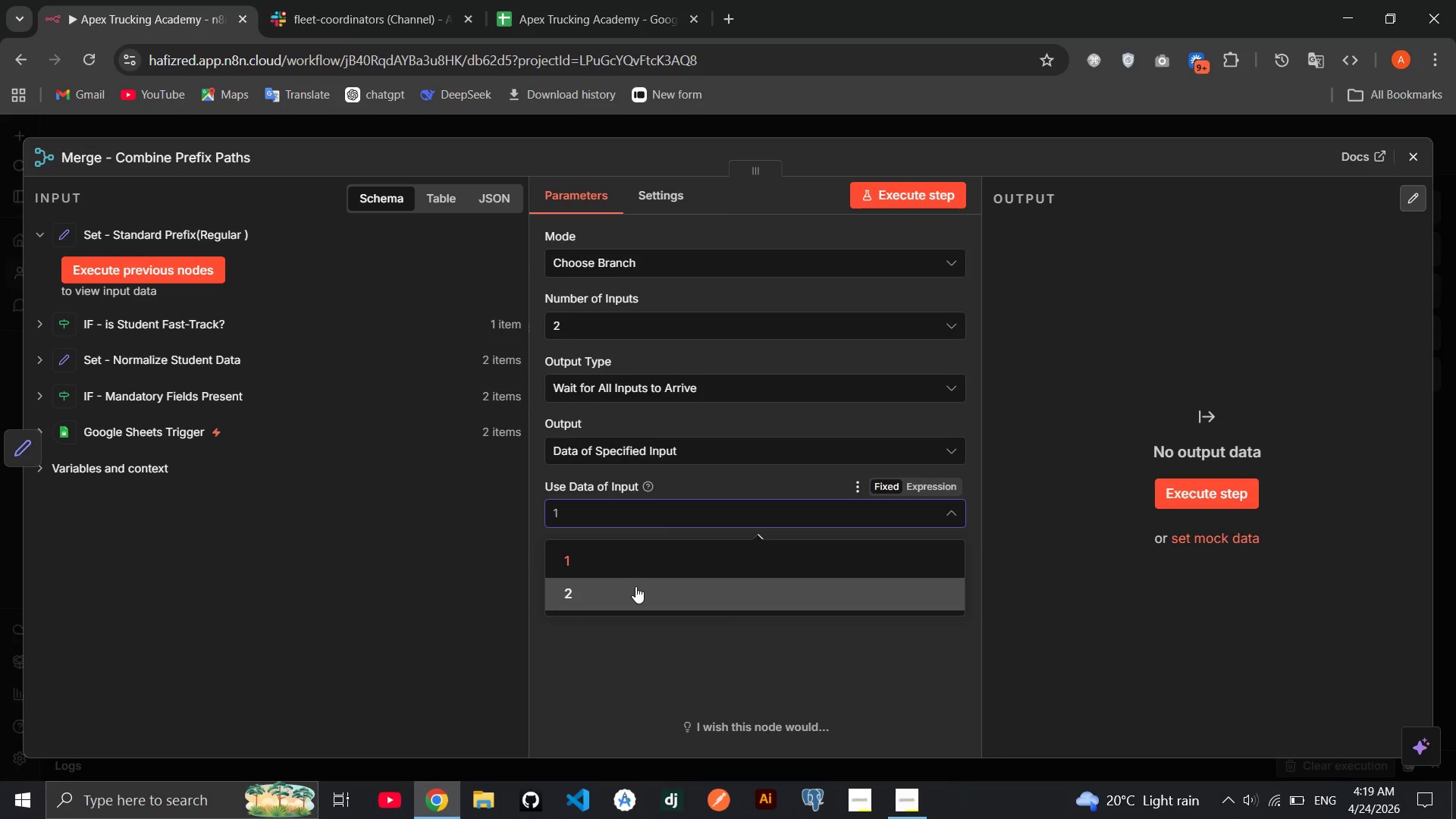 
left_click([635, 586])
 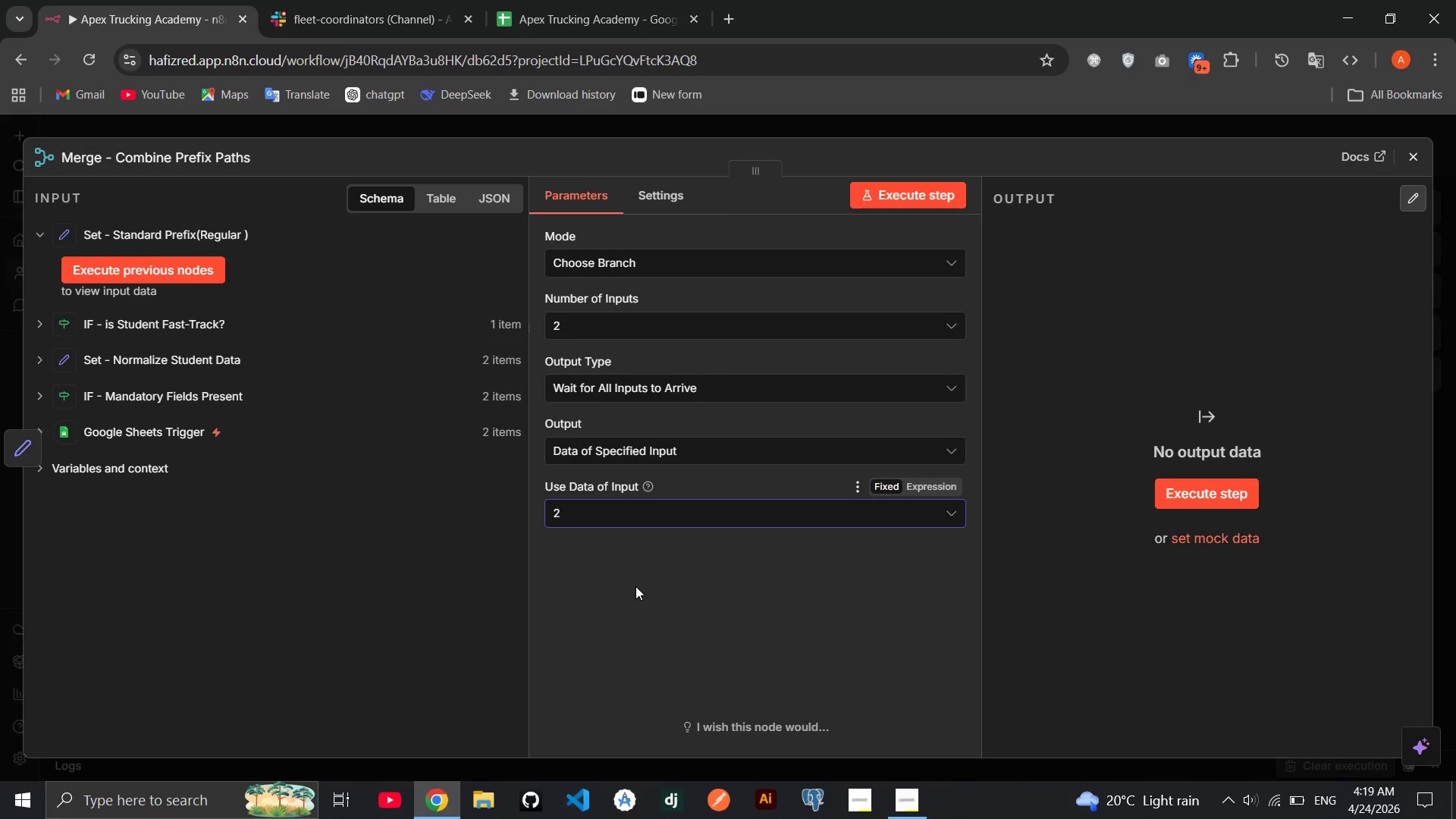 
left_click([635, 586])
 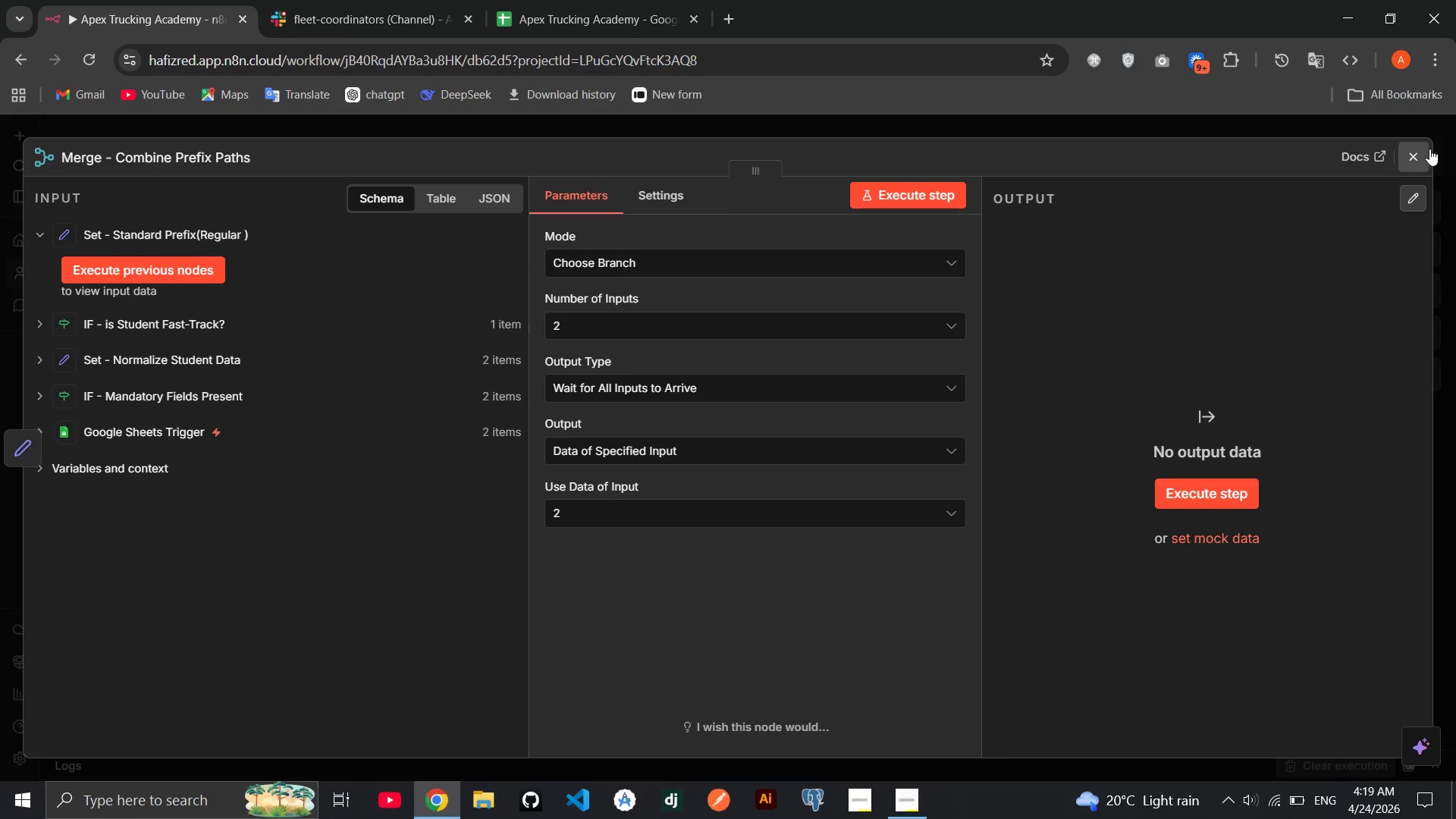 
left_click([1431, 149])
 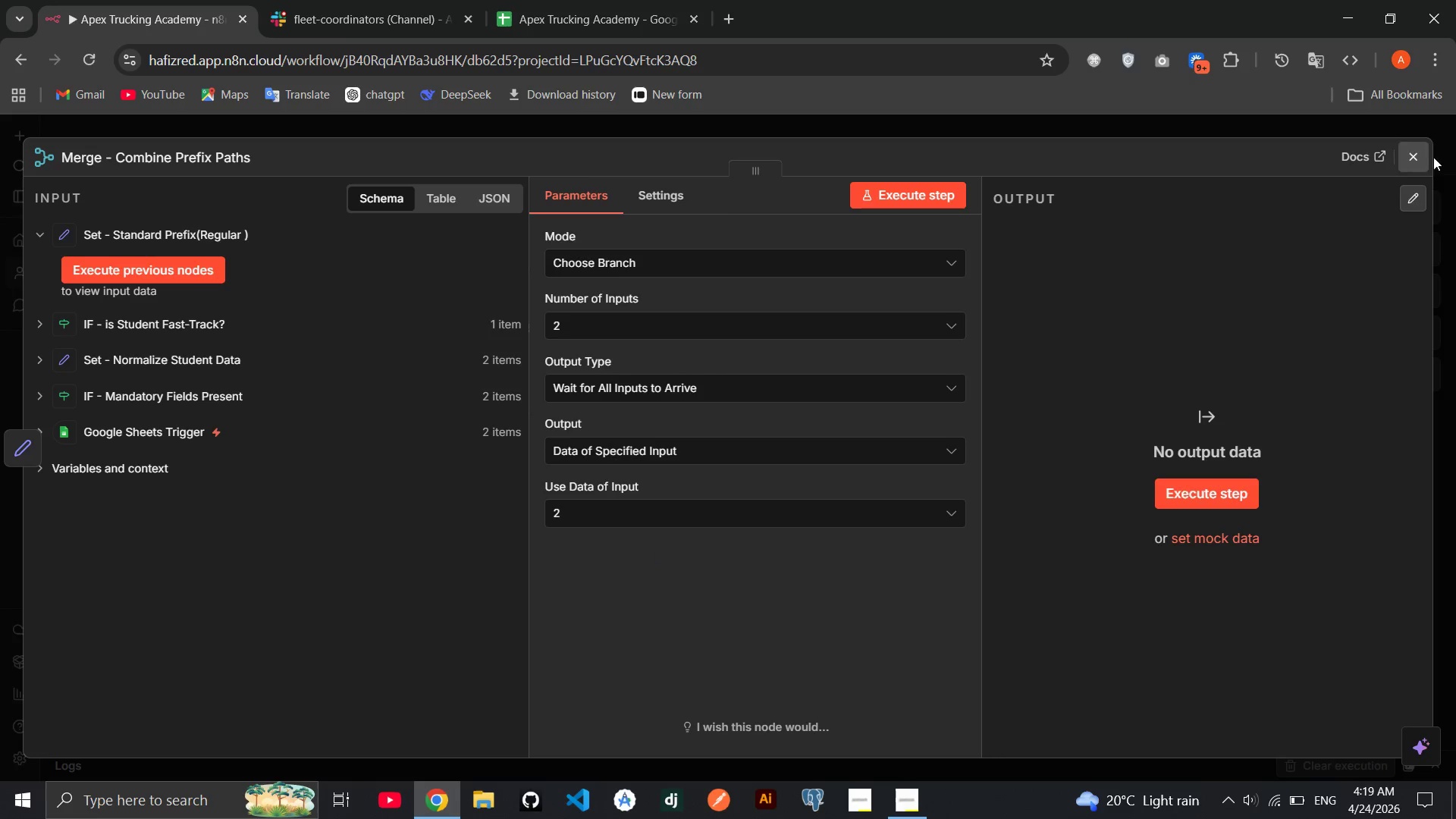 
left_click([1422, 163])
 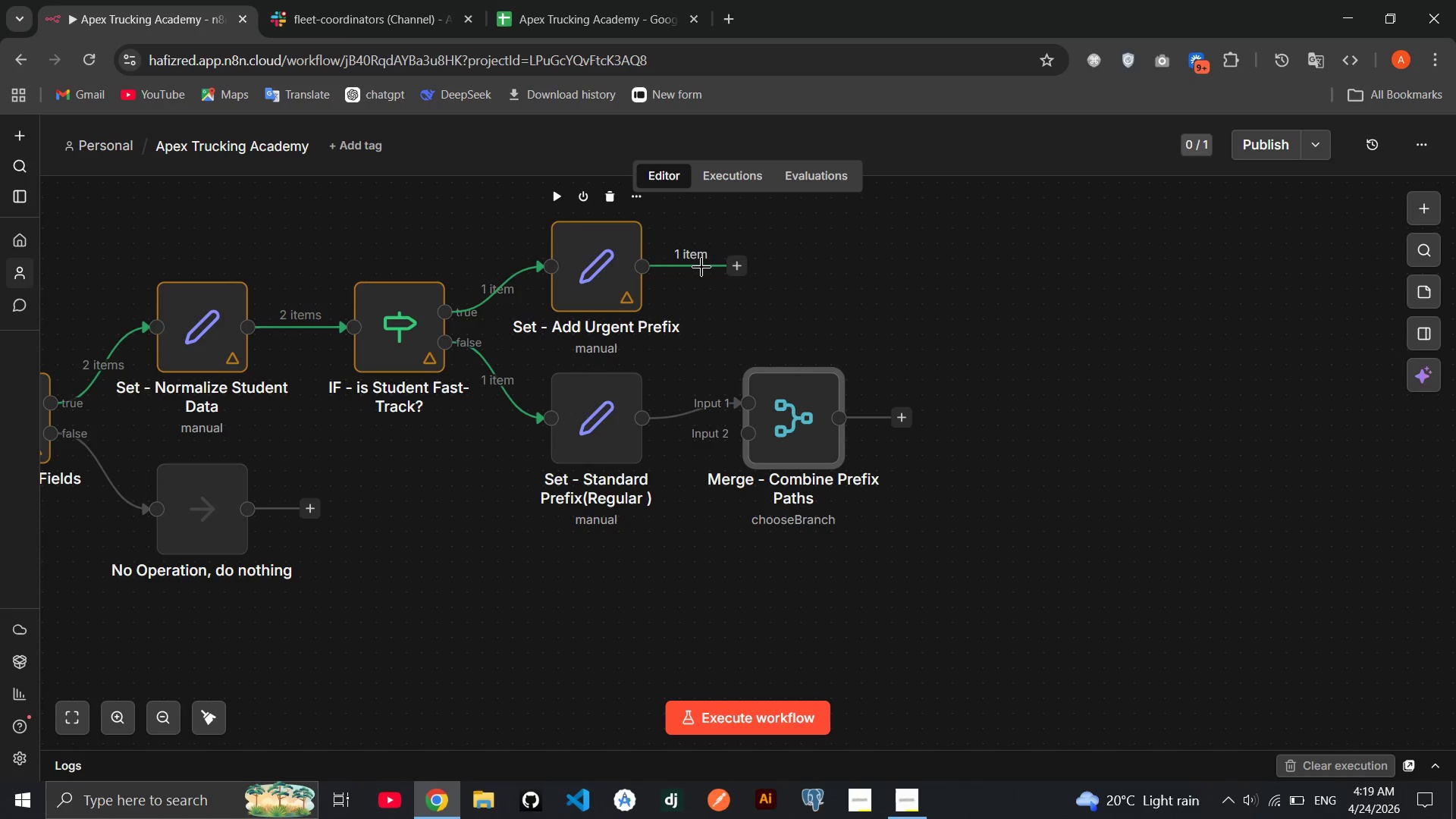 
left_click_drag(start_coordinate=[701, 268], to_coordinate=[736, 439])
 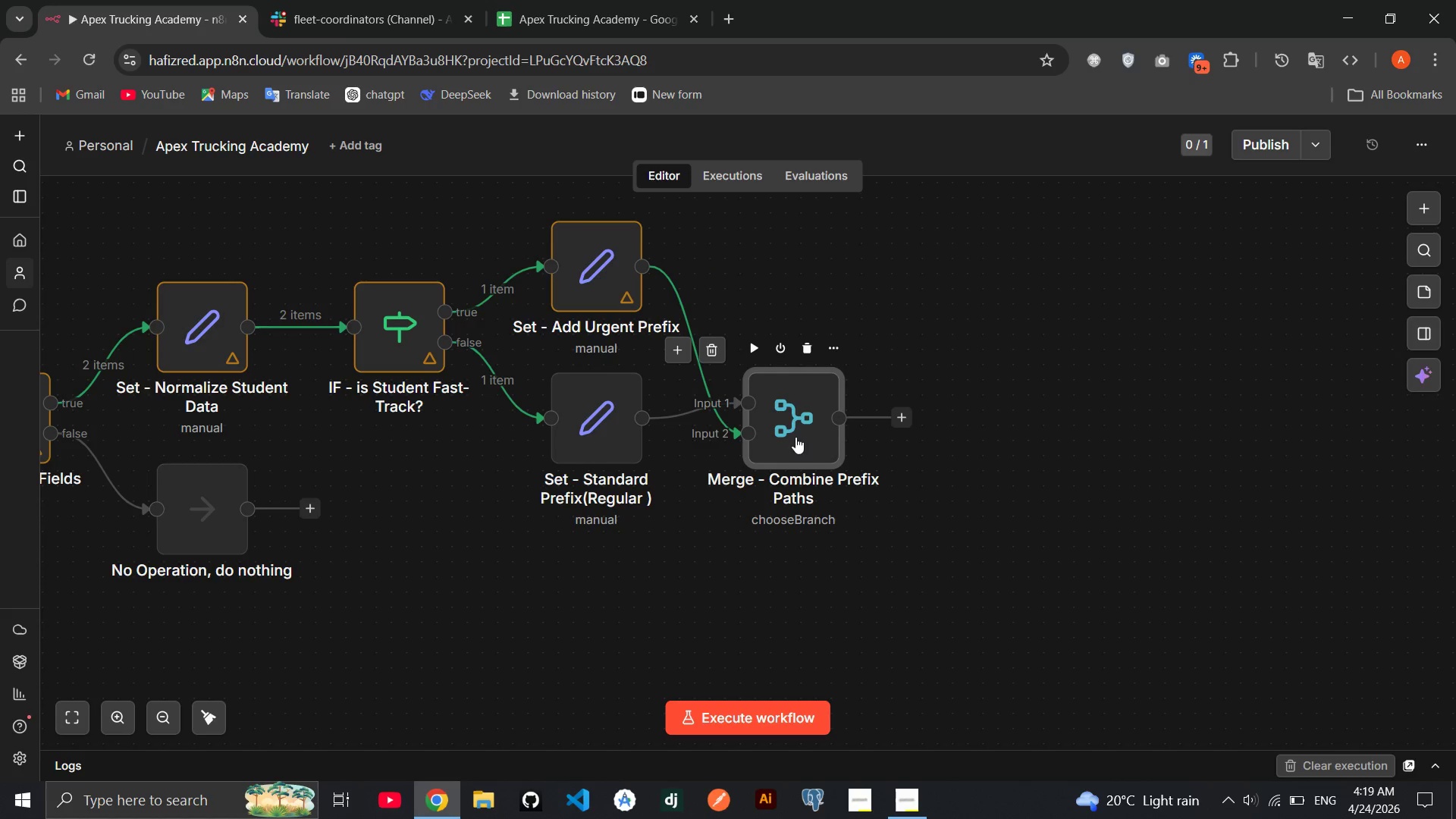 
left_click_drag(start_coordinate=[795, 437], to_coordinate=[858, 401])
 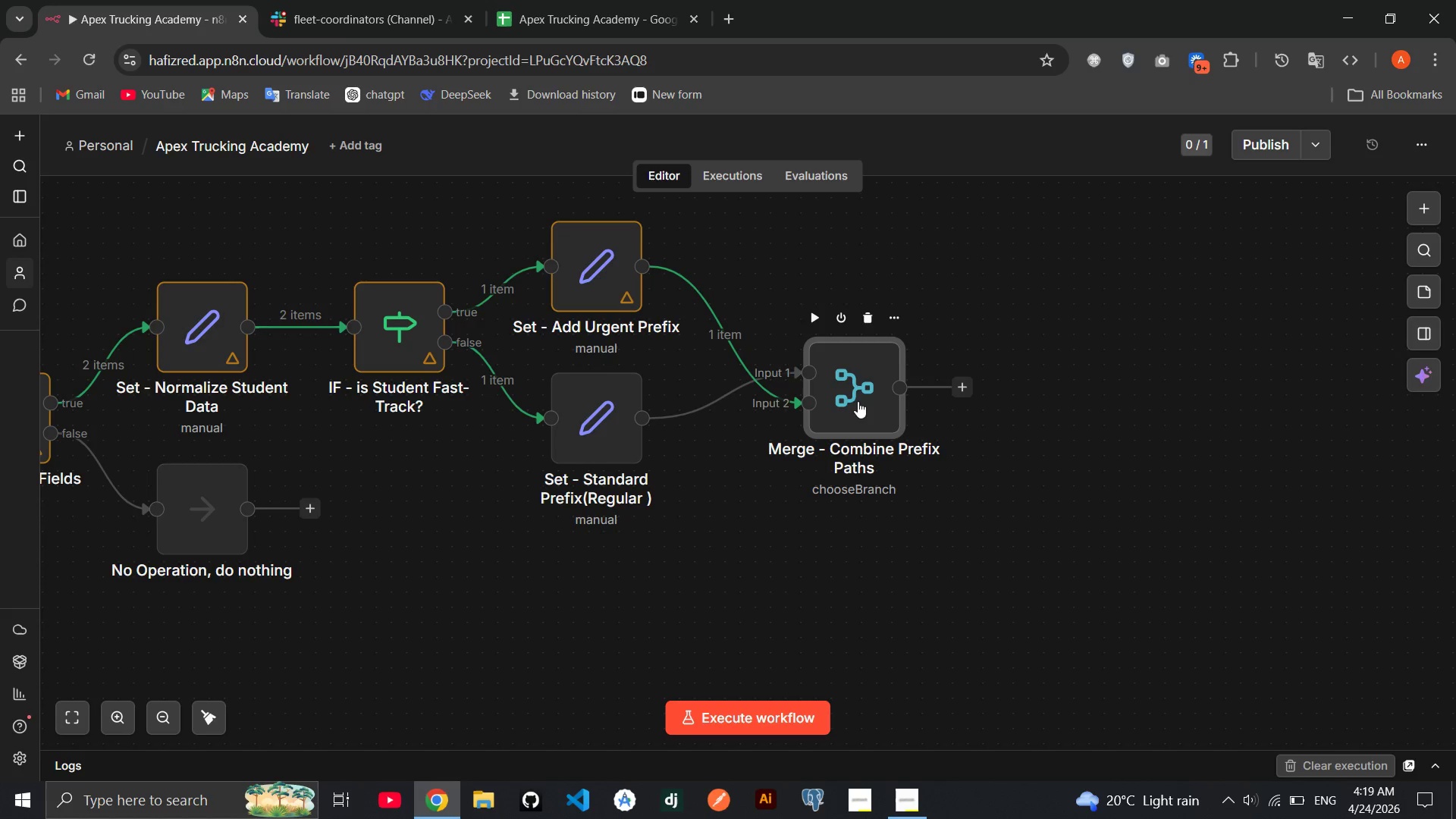 
double_click([858, 401])
 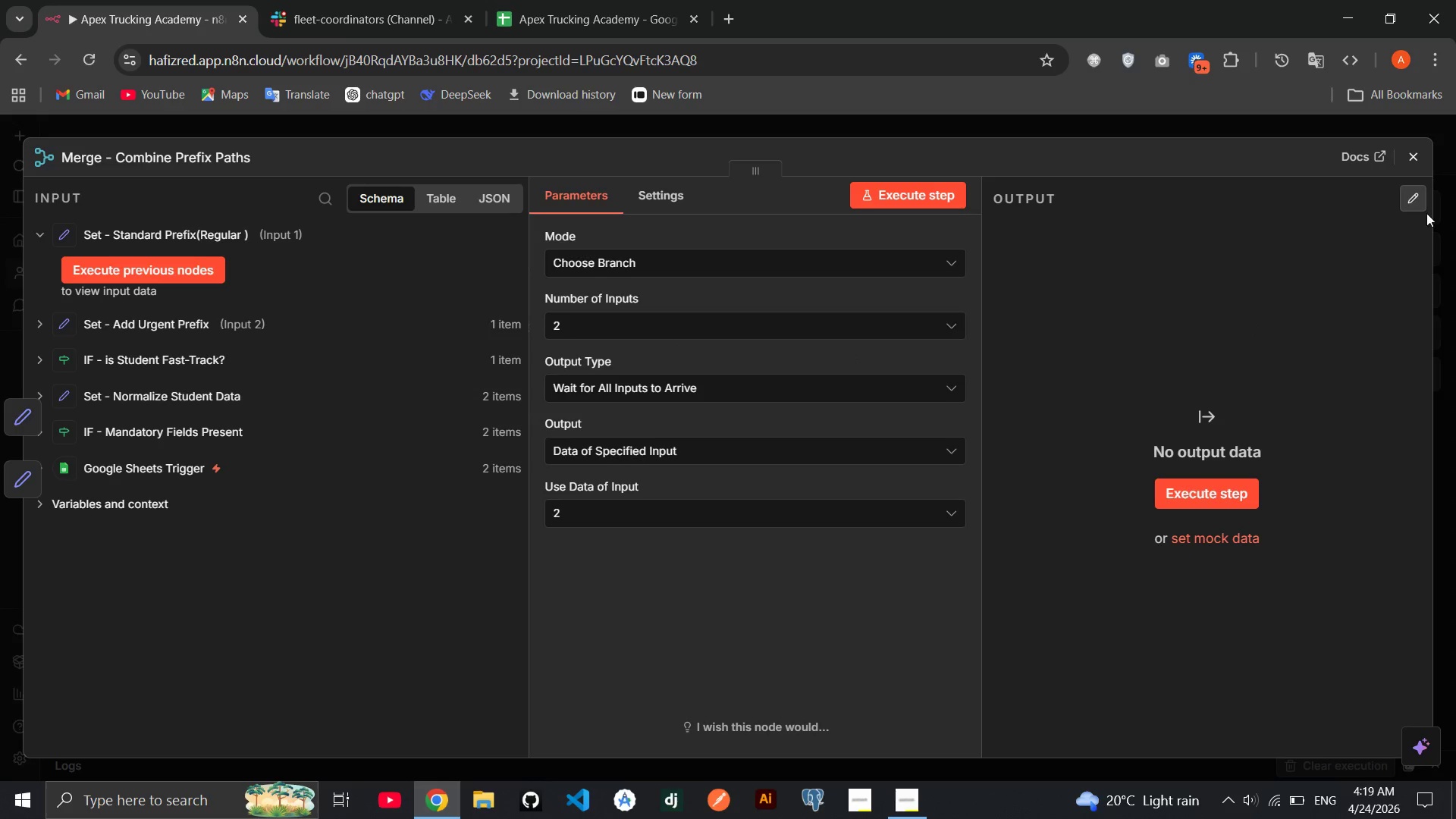 
left_click_drag(start_coordinate=[1431, 150], to_coordinate=[1417, 152])
 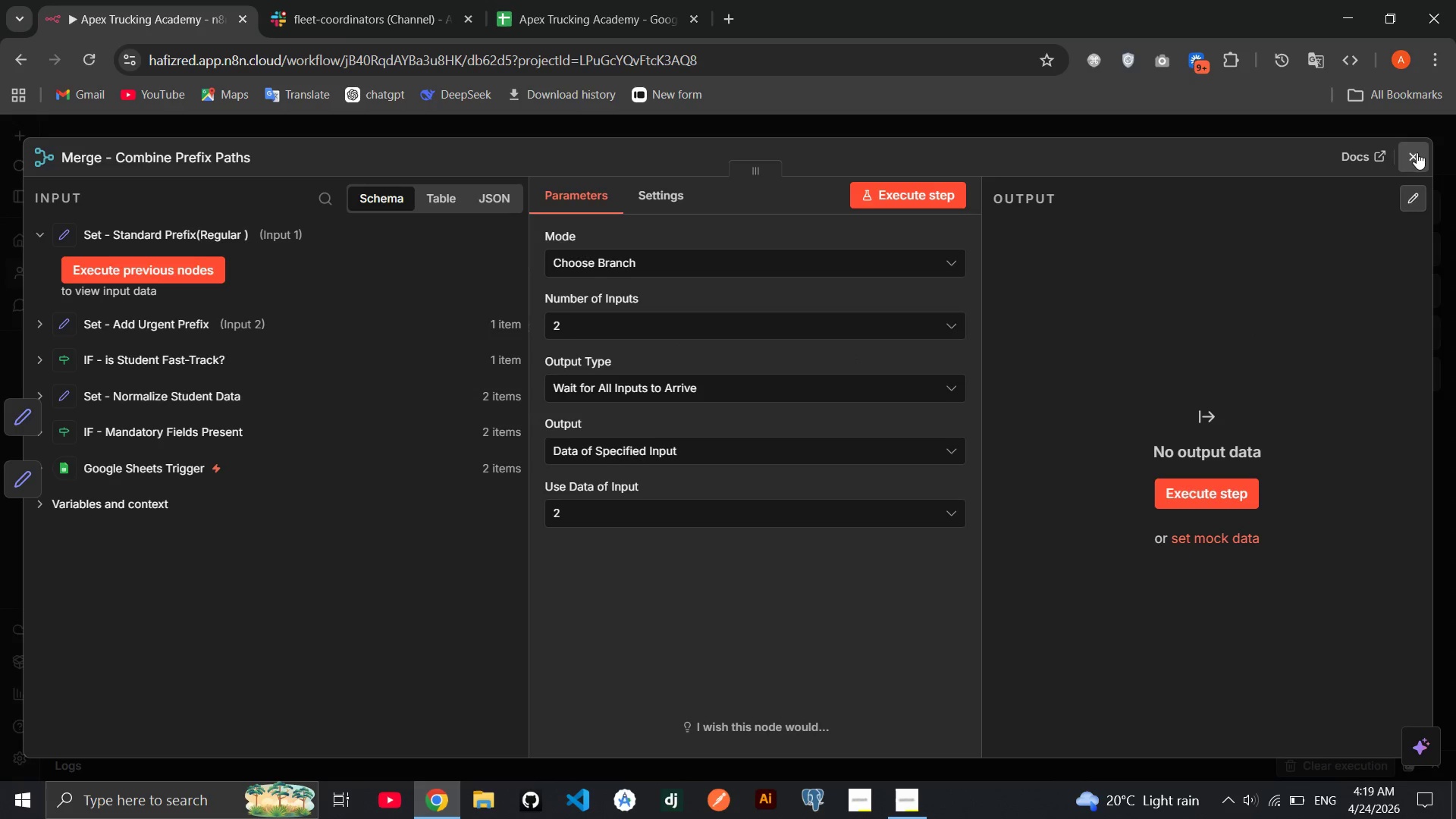 
left_click([1417, 152])
 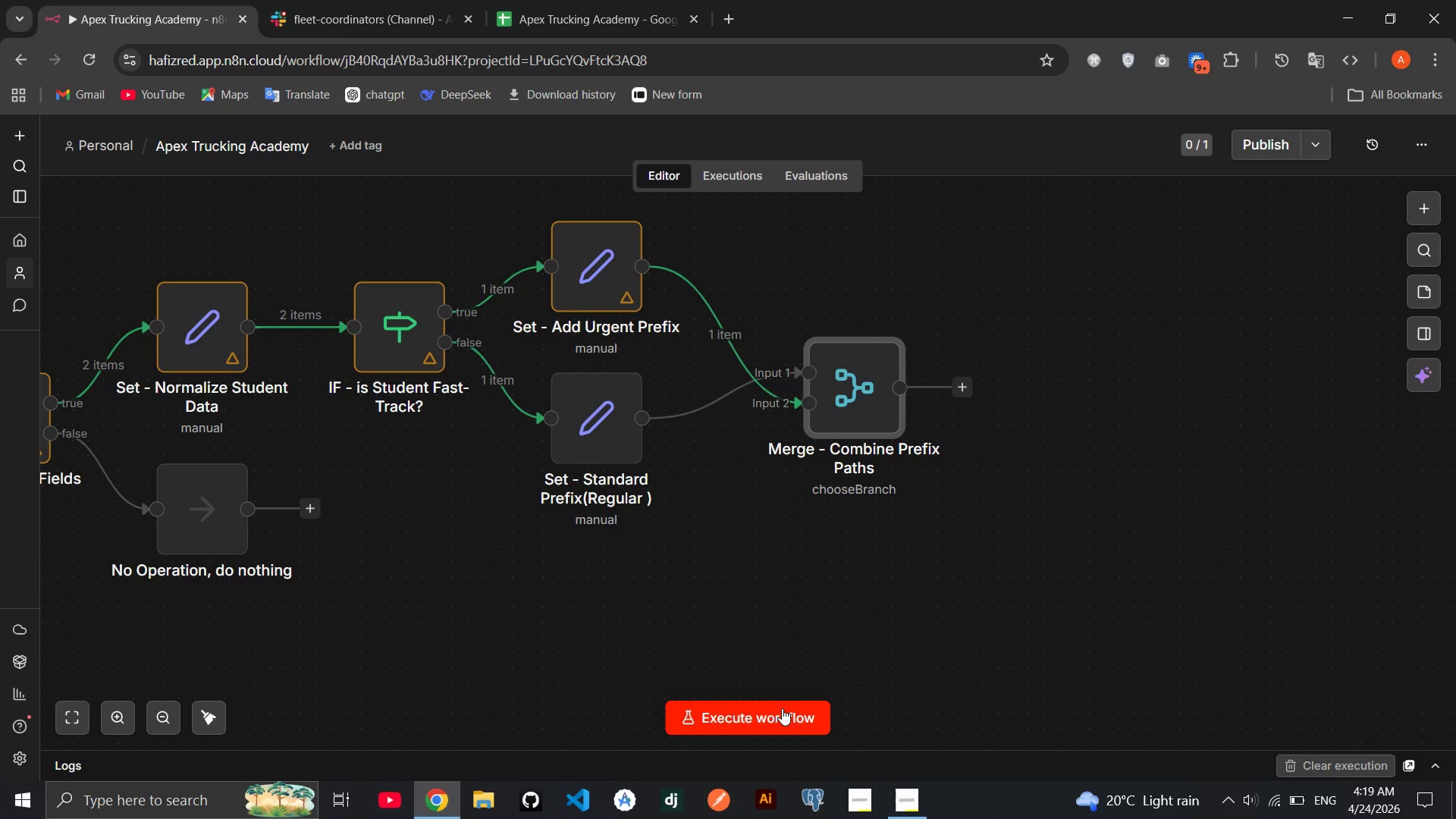 
left_click([779, 711])
 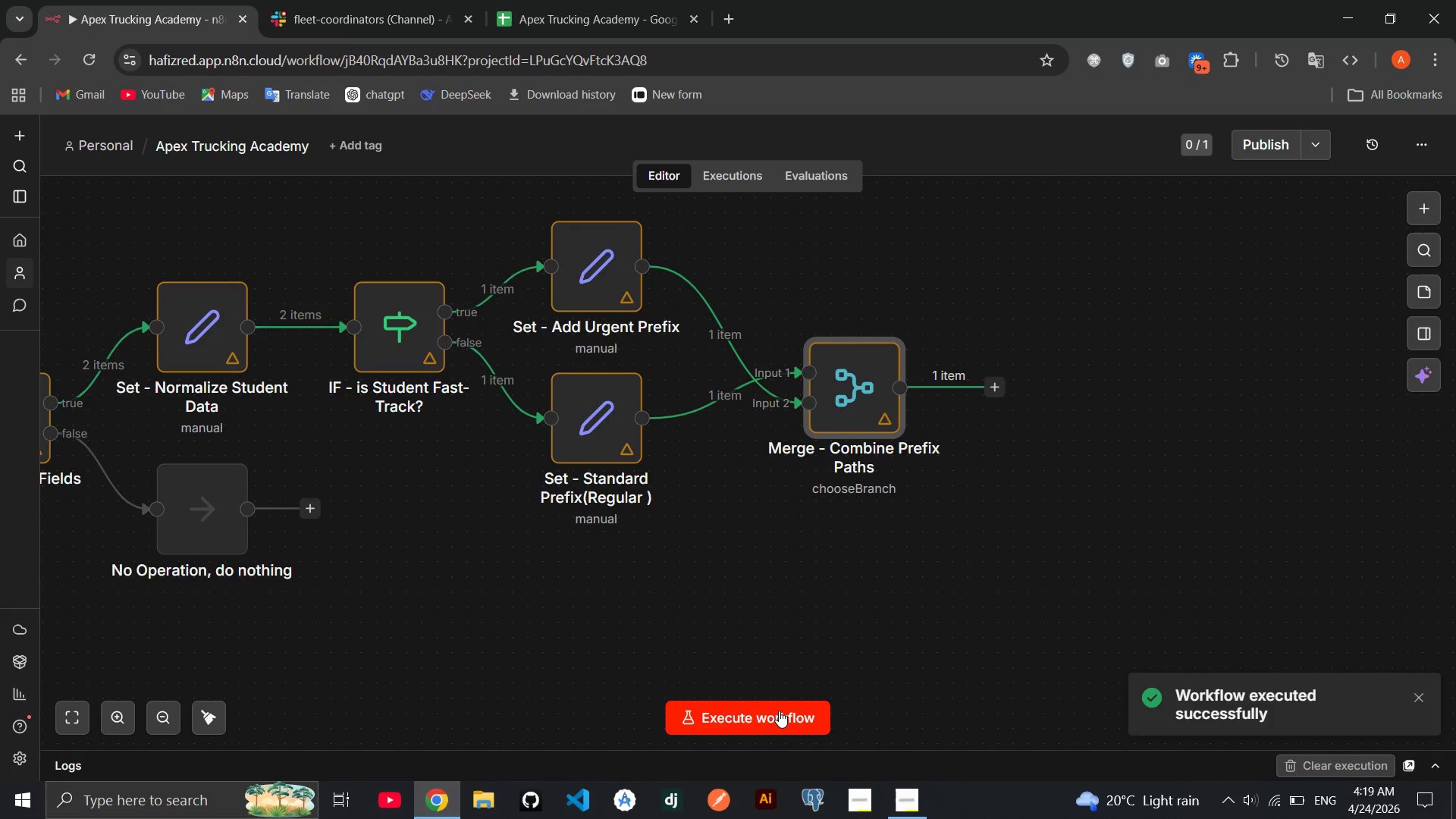 
wait(10.19)
 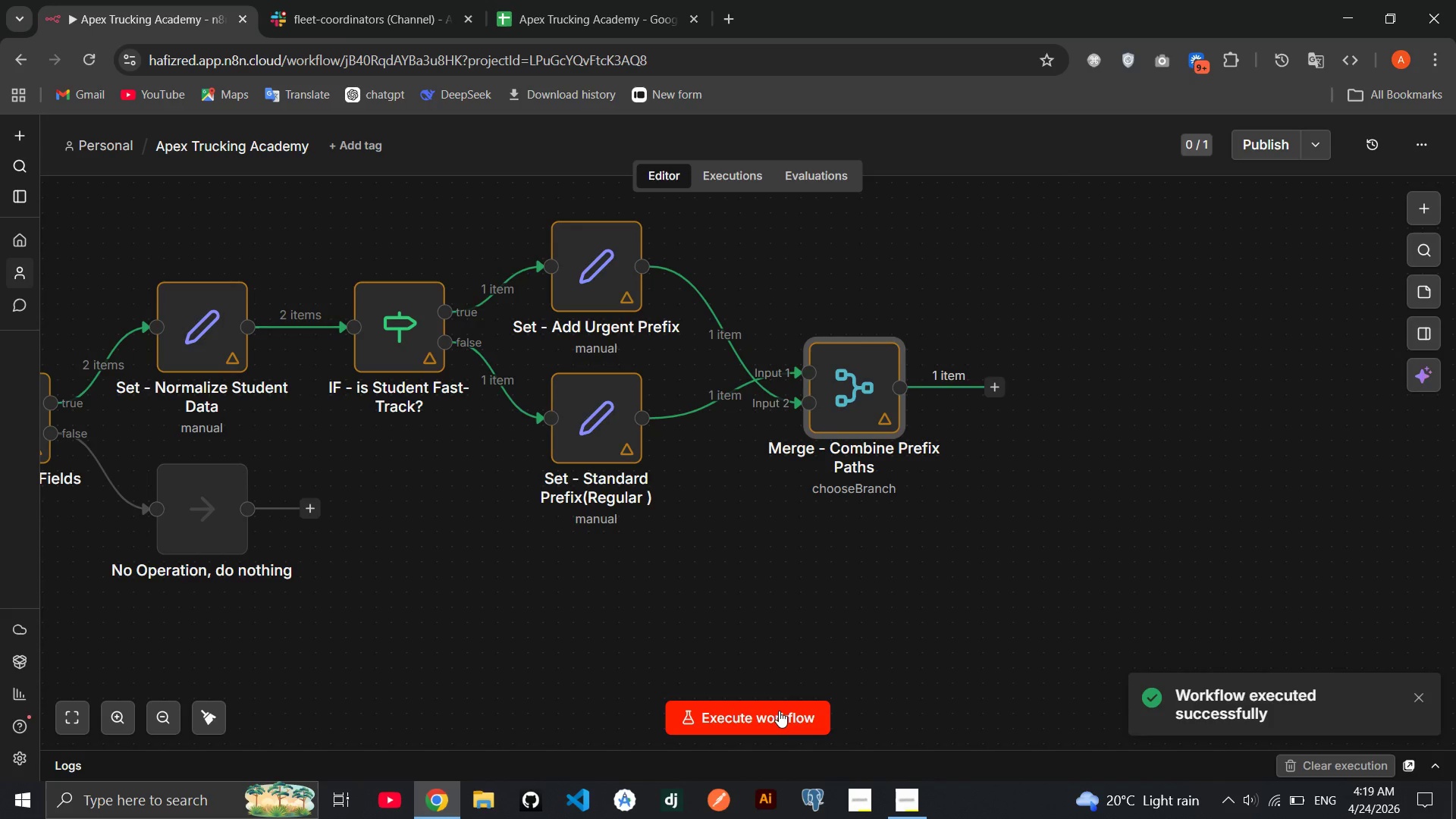 
double_click([864, 364])
 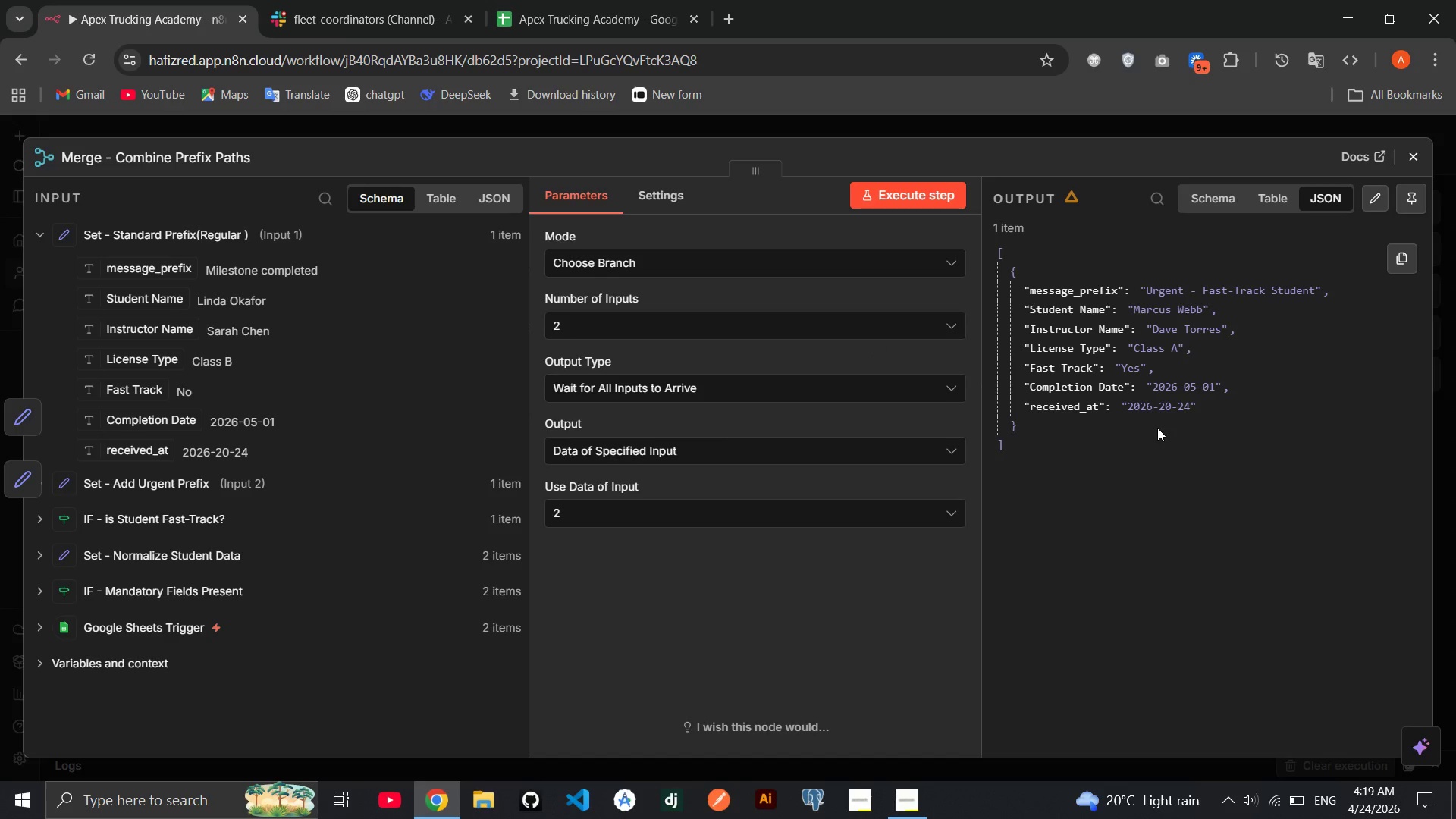 
wait(20.75)
 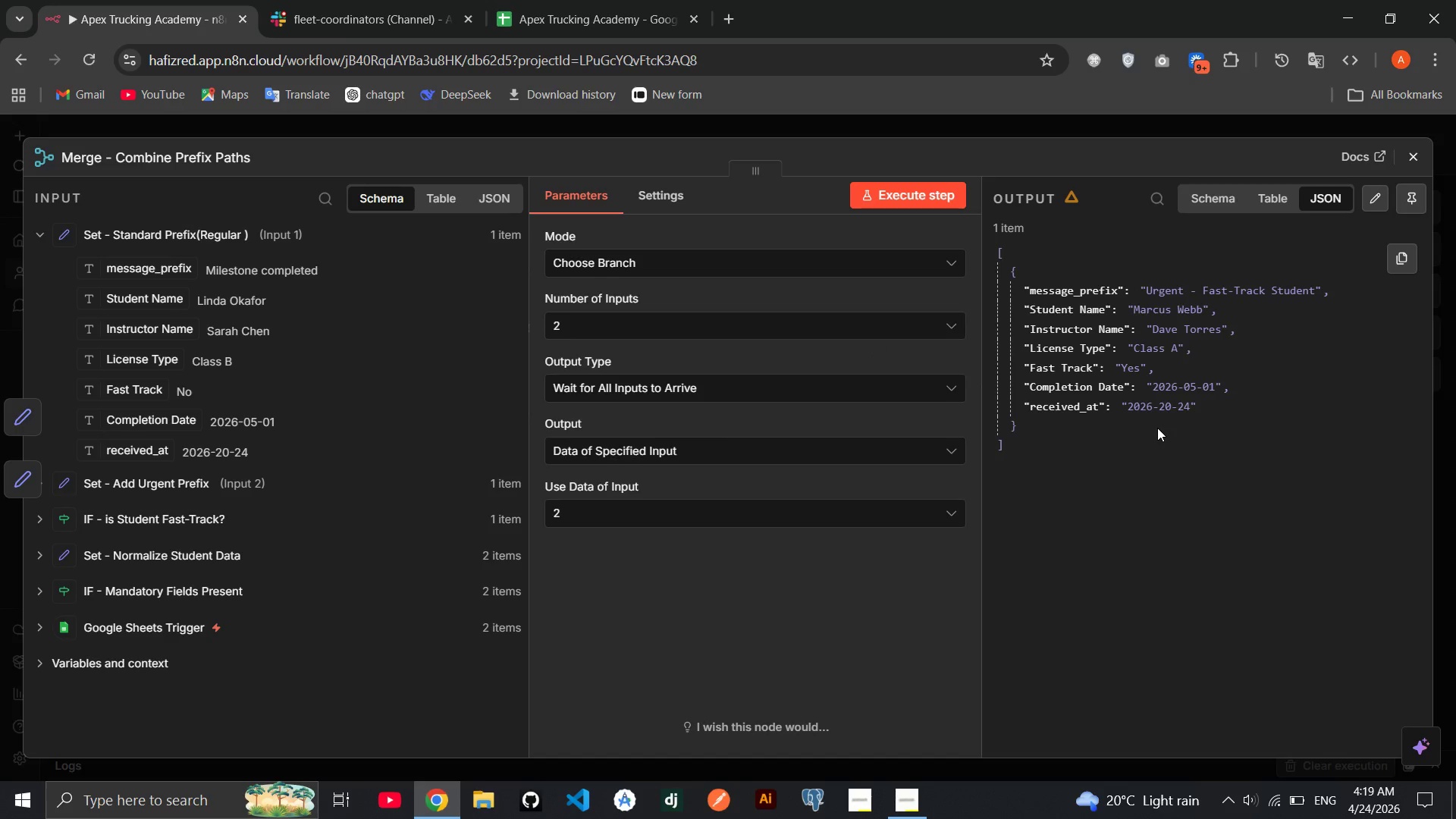 
left_click([1419, 158])
 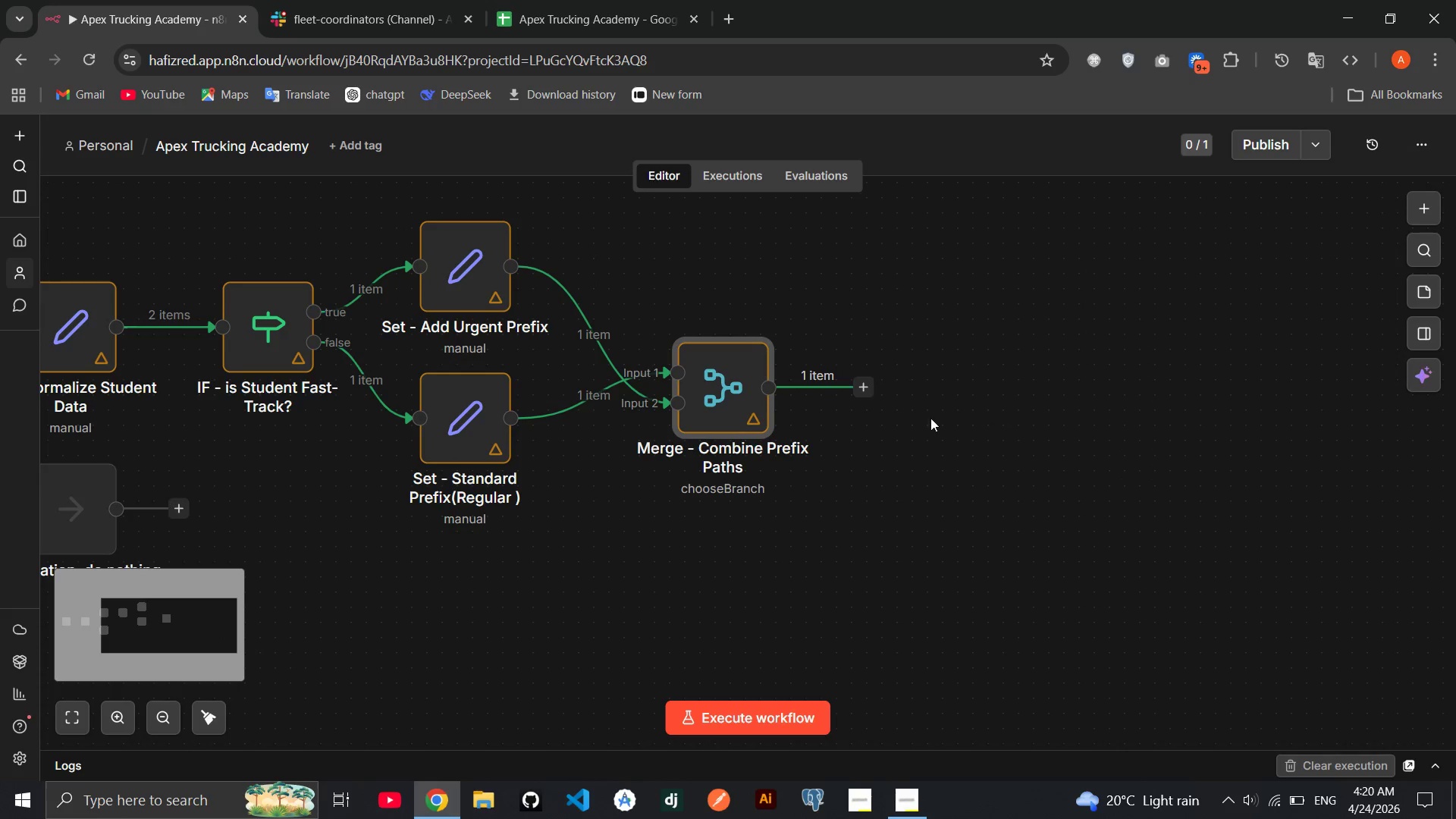 
left_click([864, 392])
 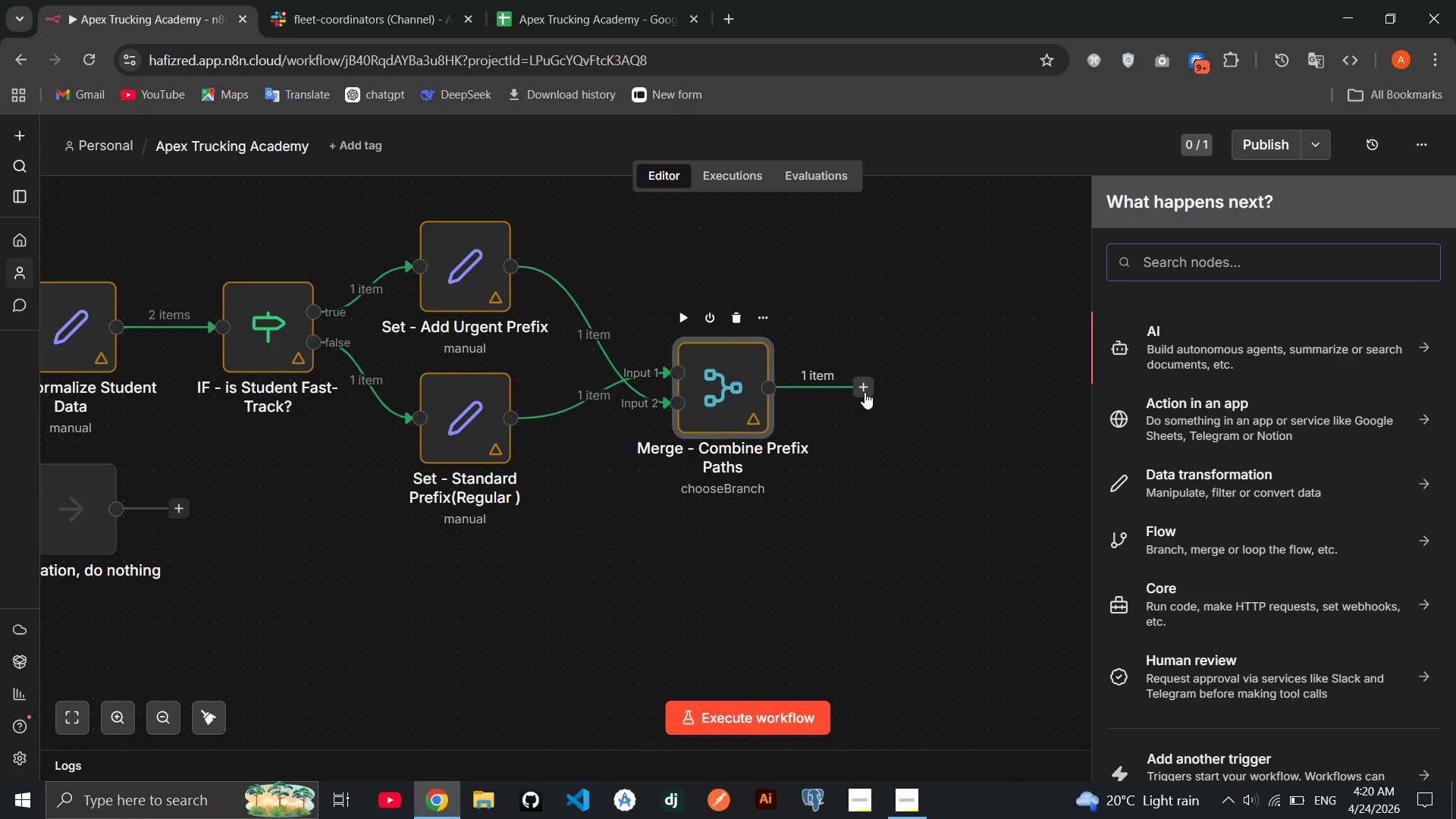 
type(swi)
 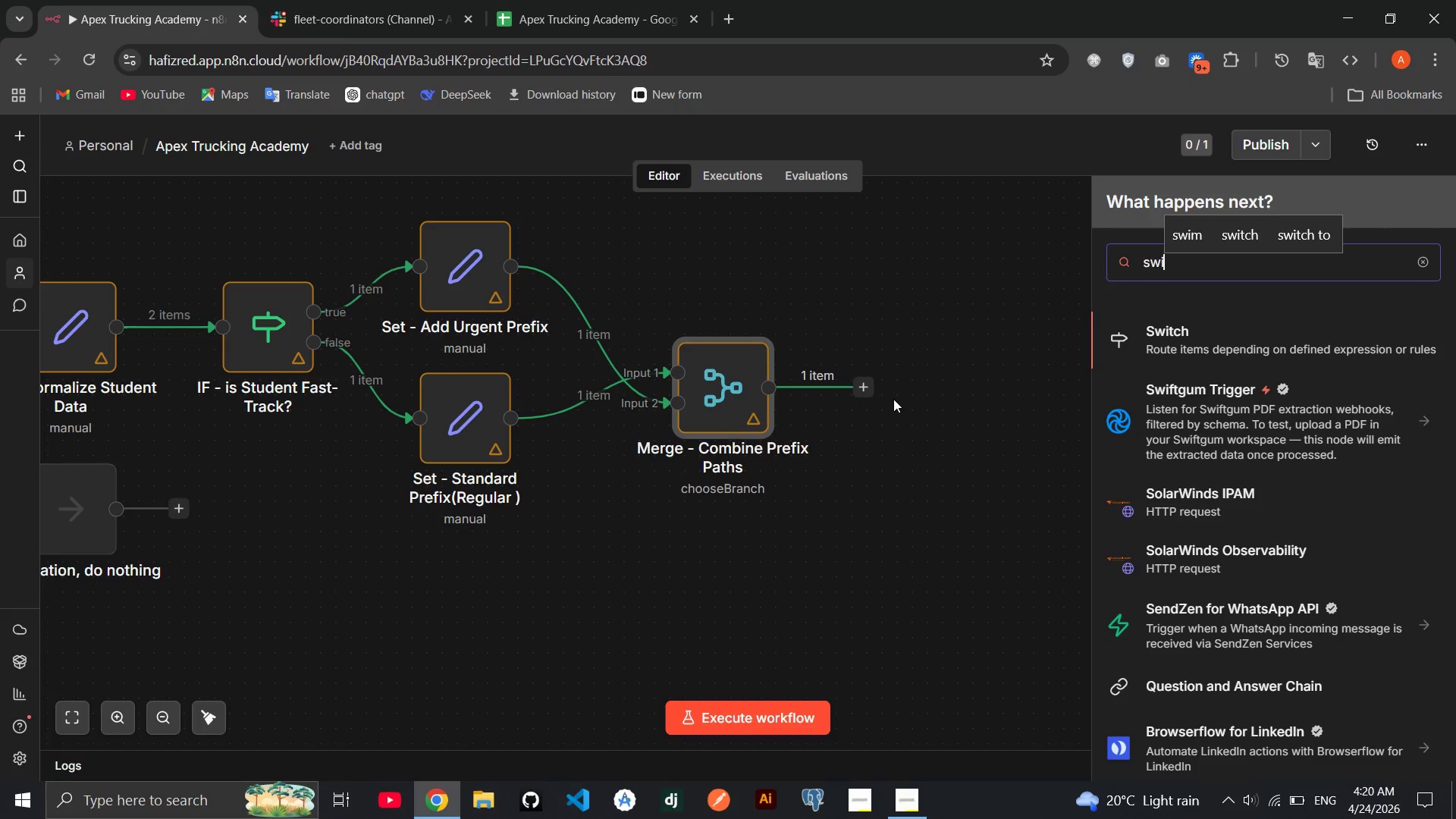 
key(Enter)
 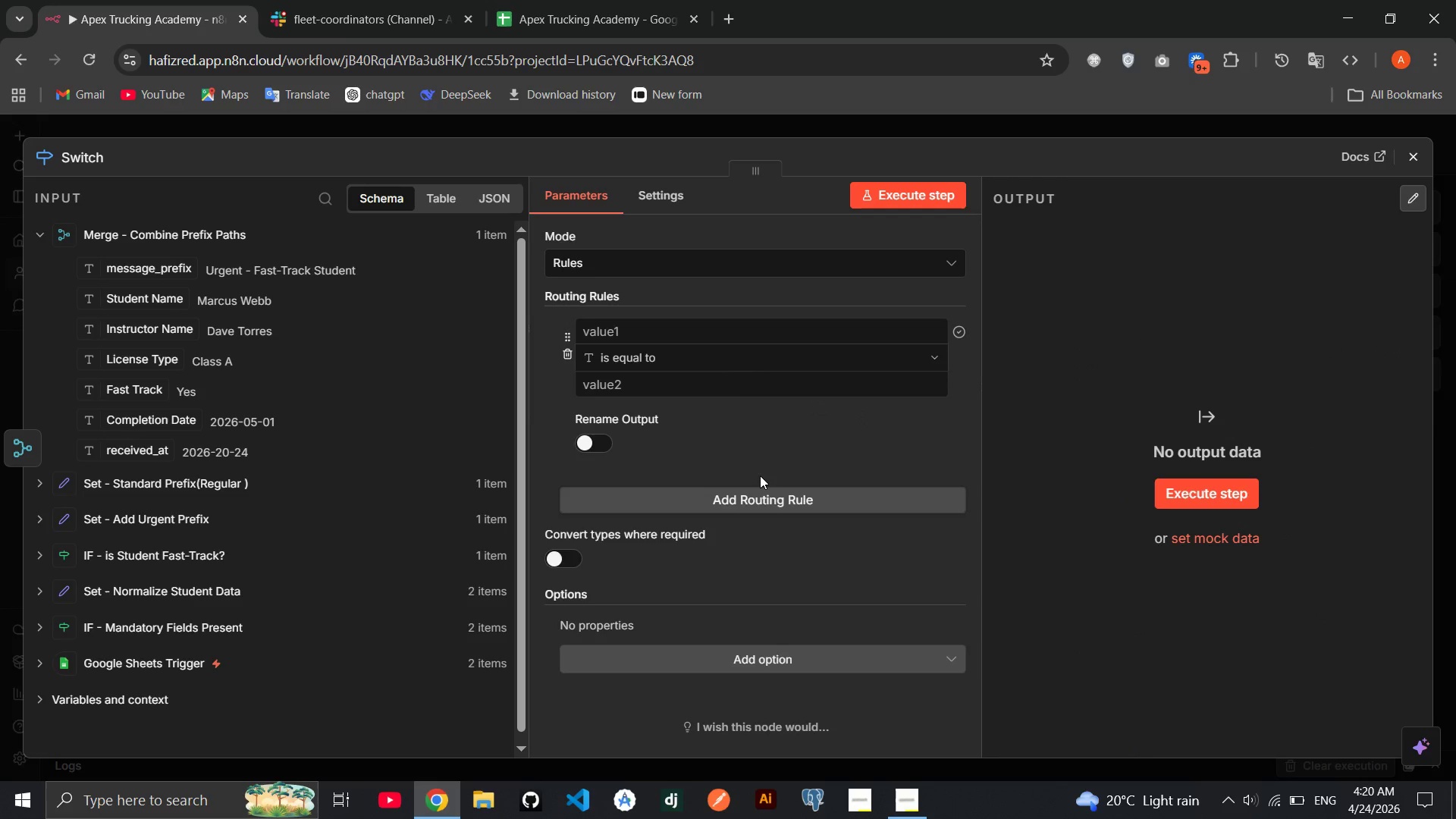 
wait(7.89)
 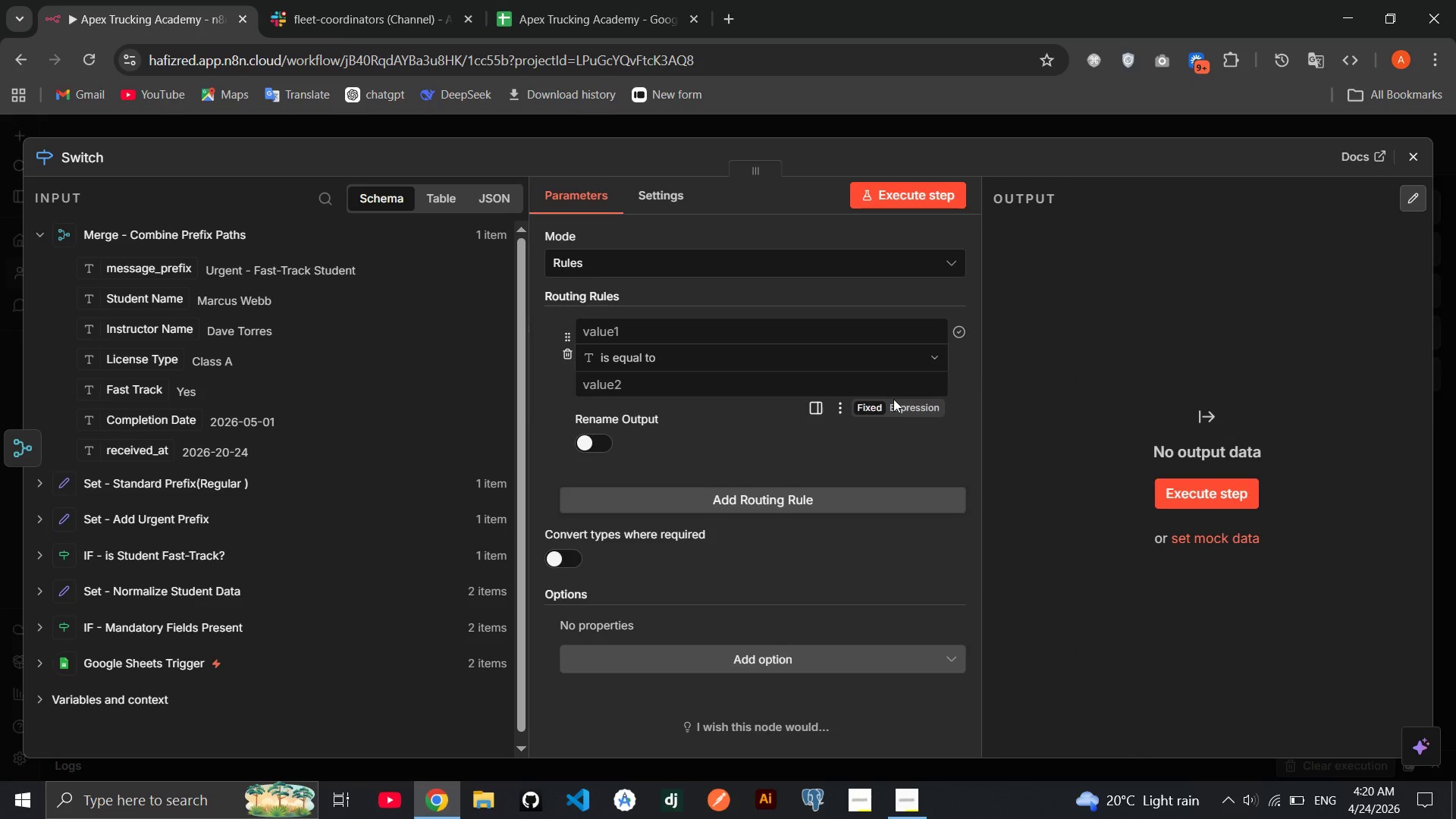 
left_click_drag(start_coordinate=[129, 365], to_coordinate=[588, 332])
 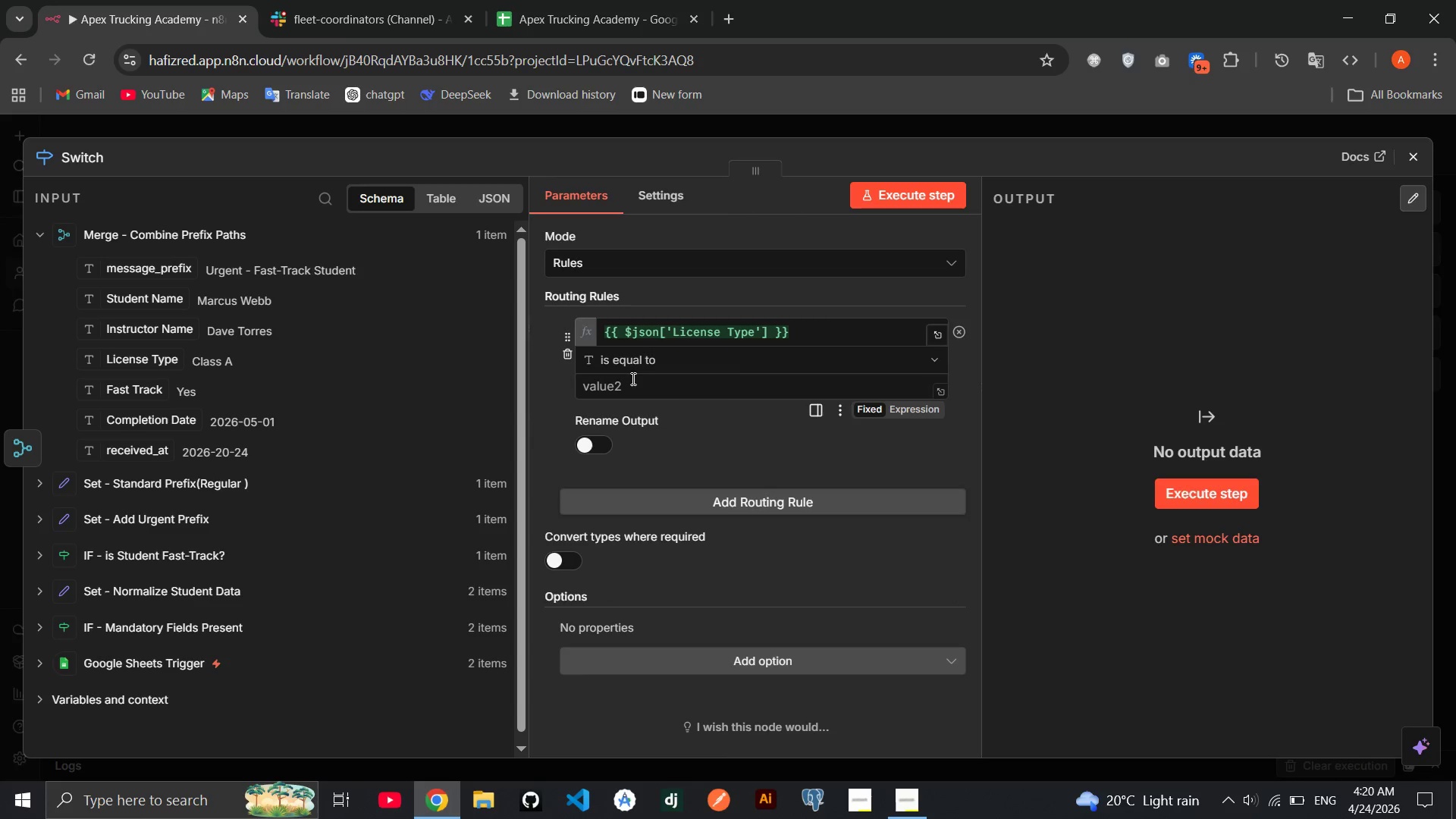 
left_click([632, 378])
 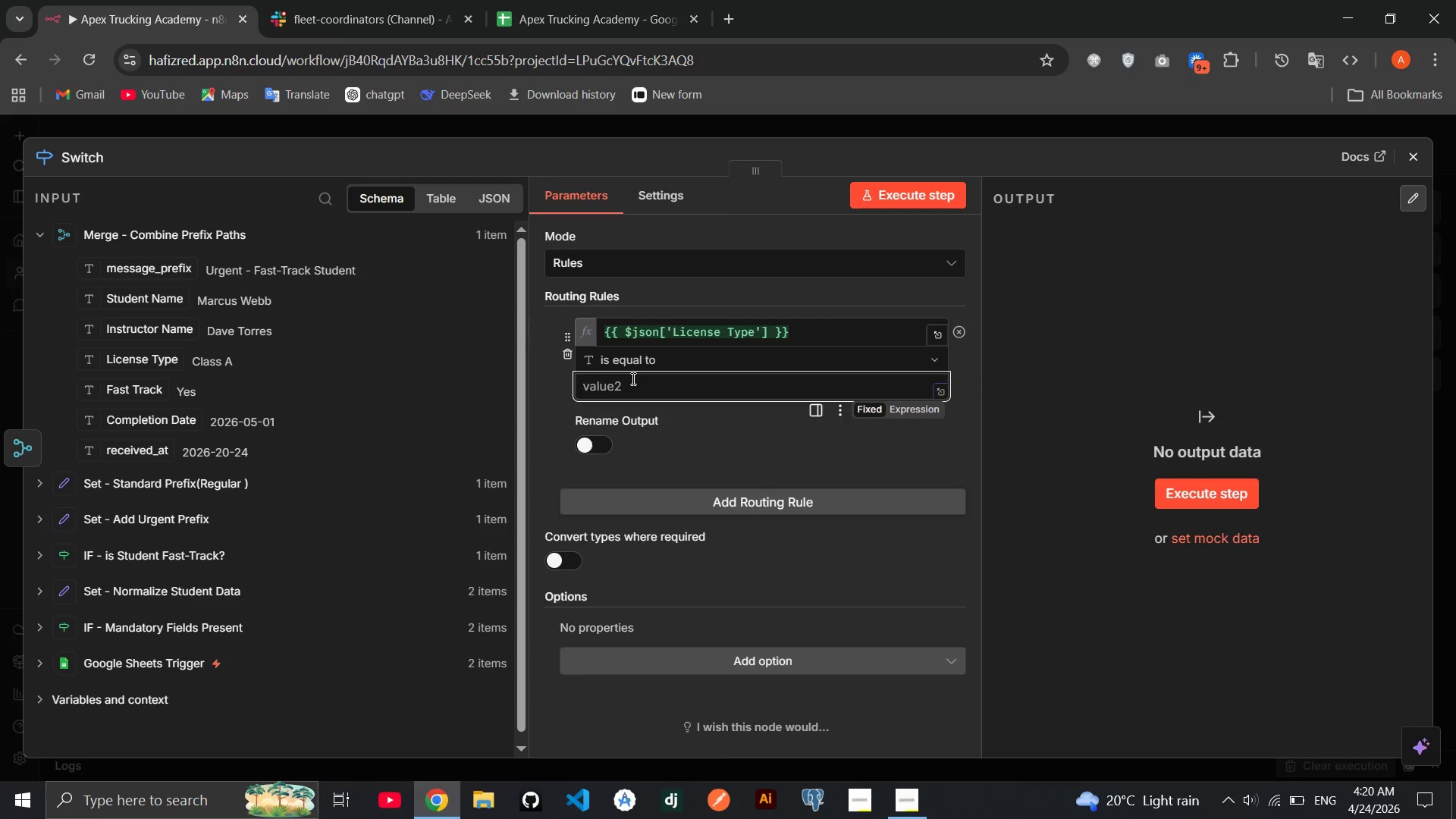 
type(Class )
key(Tab)
type(W)
 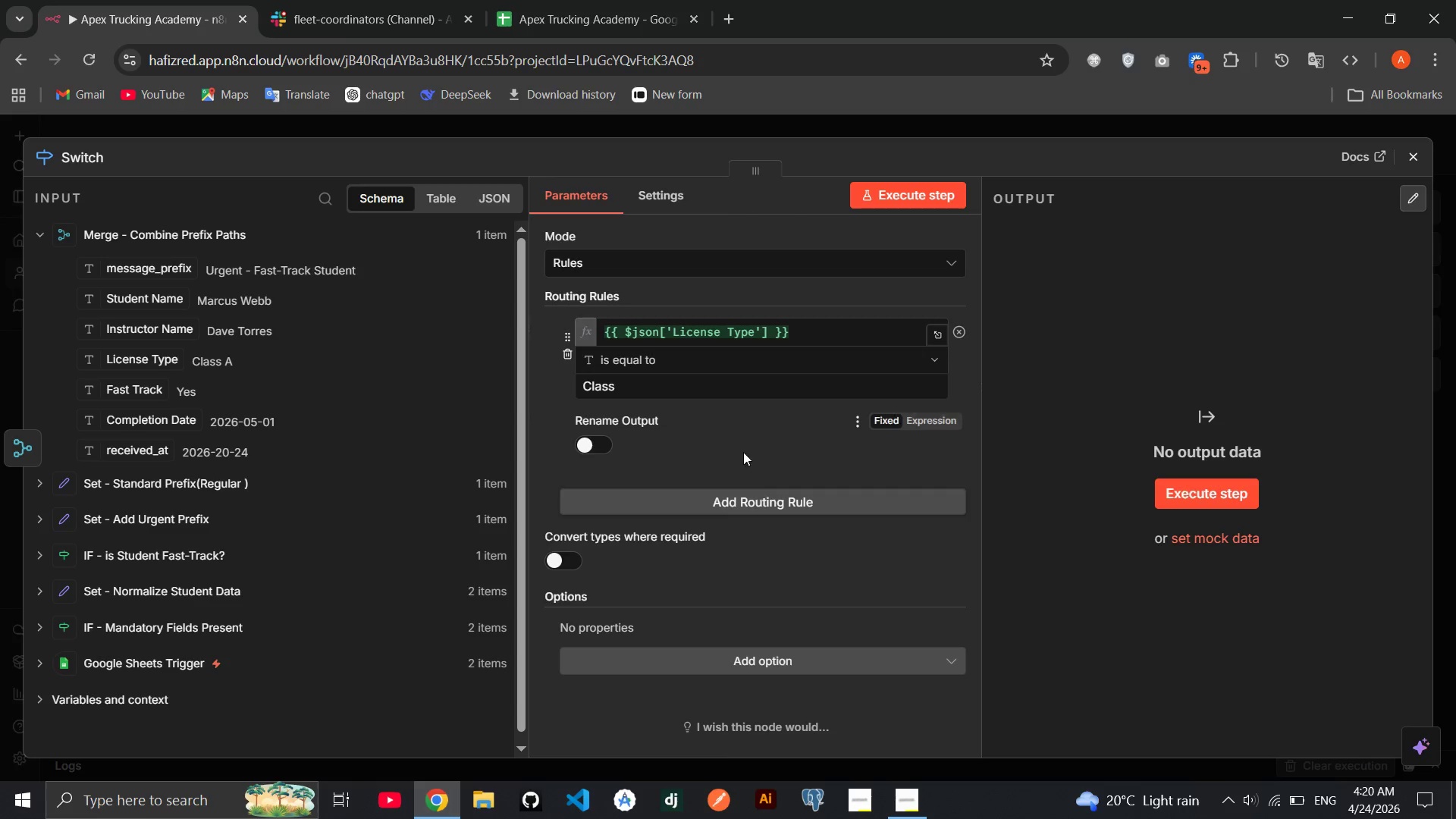 
left_click([664, 386])
 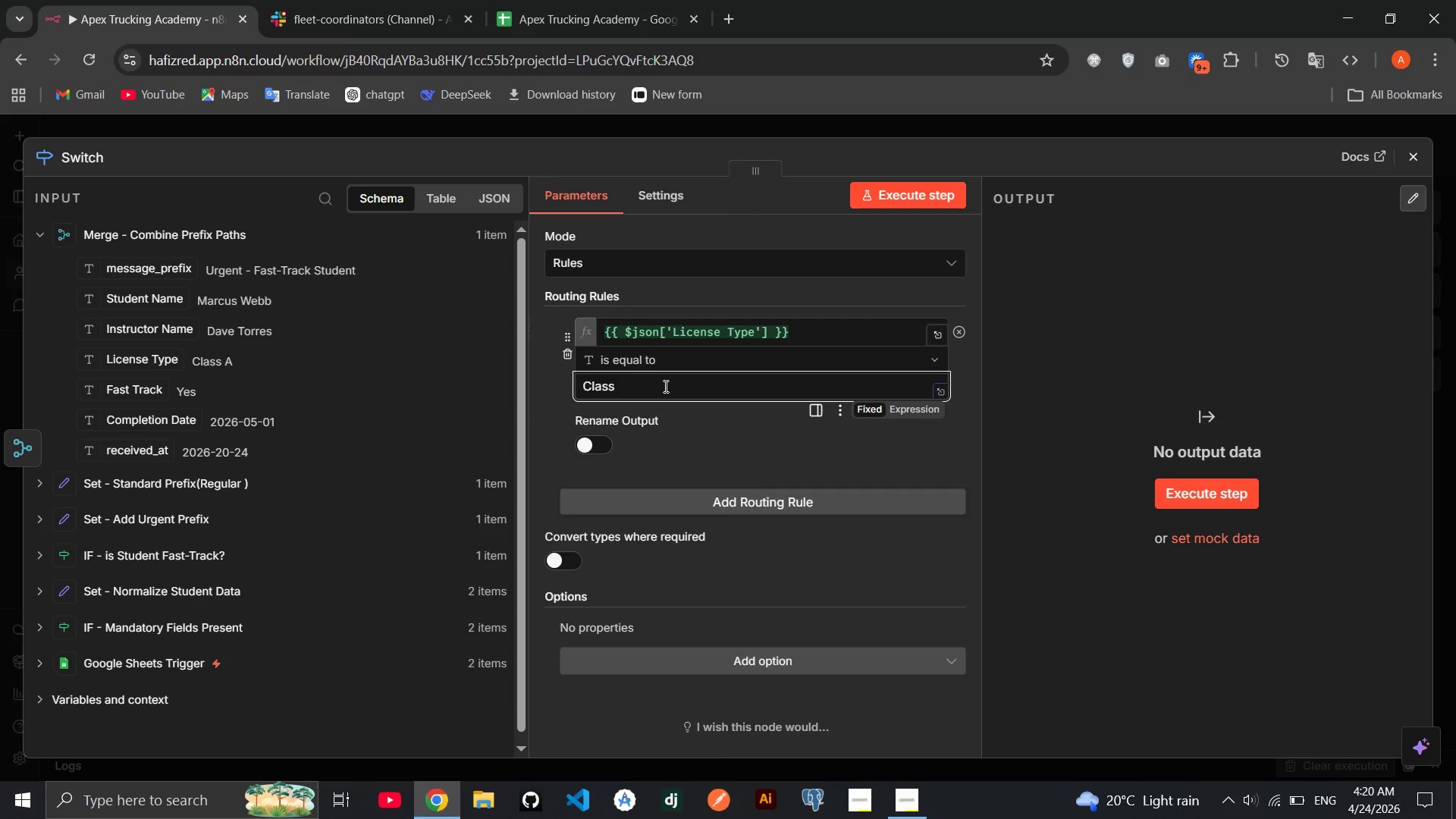 
key(CapsLock)
 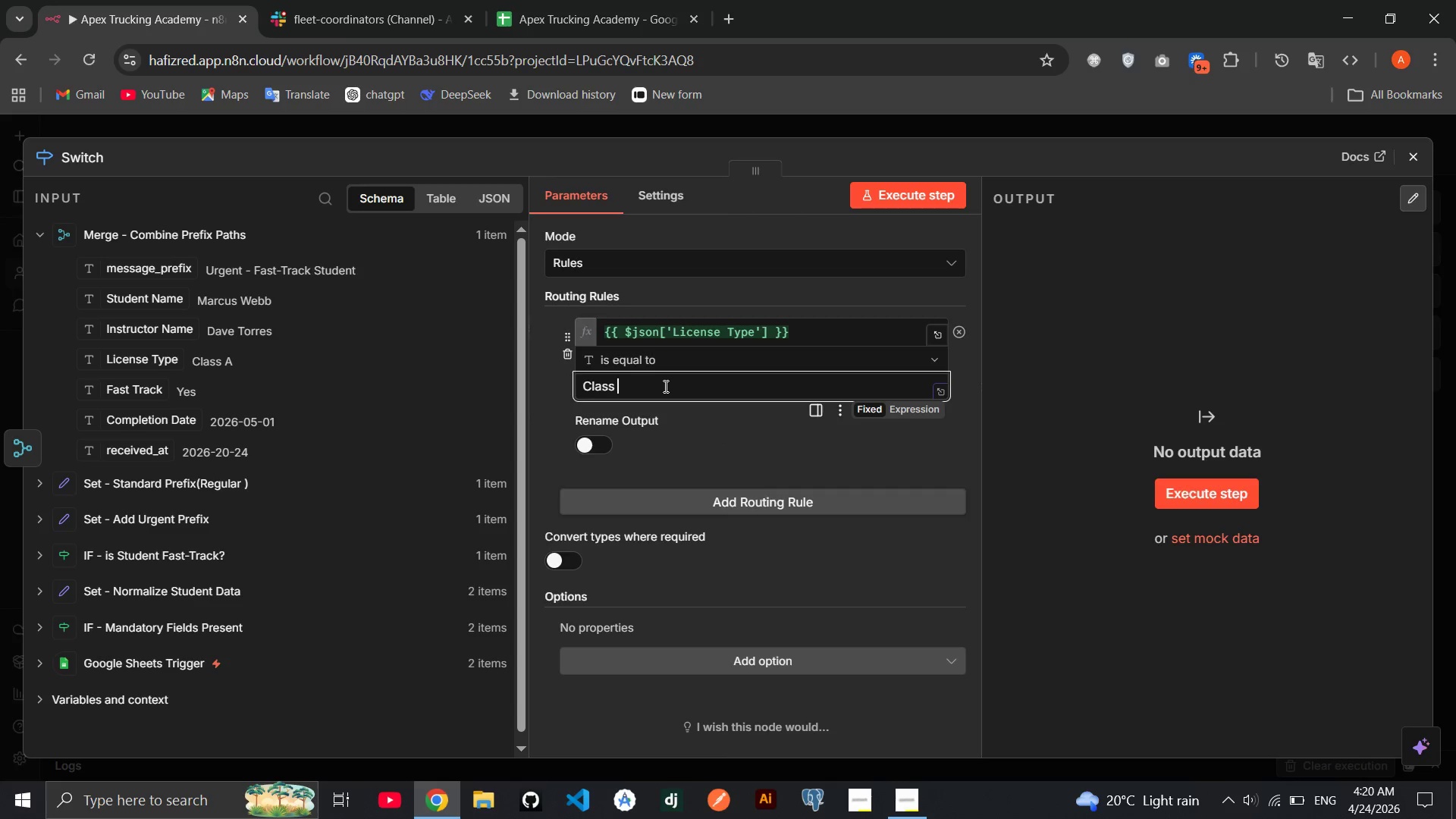 
key(CapsLock)
 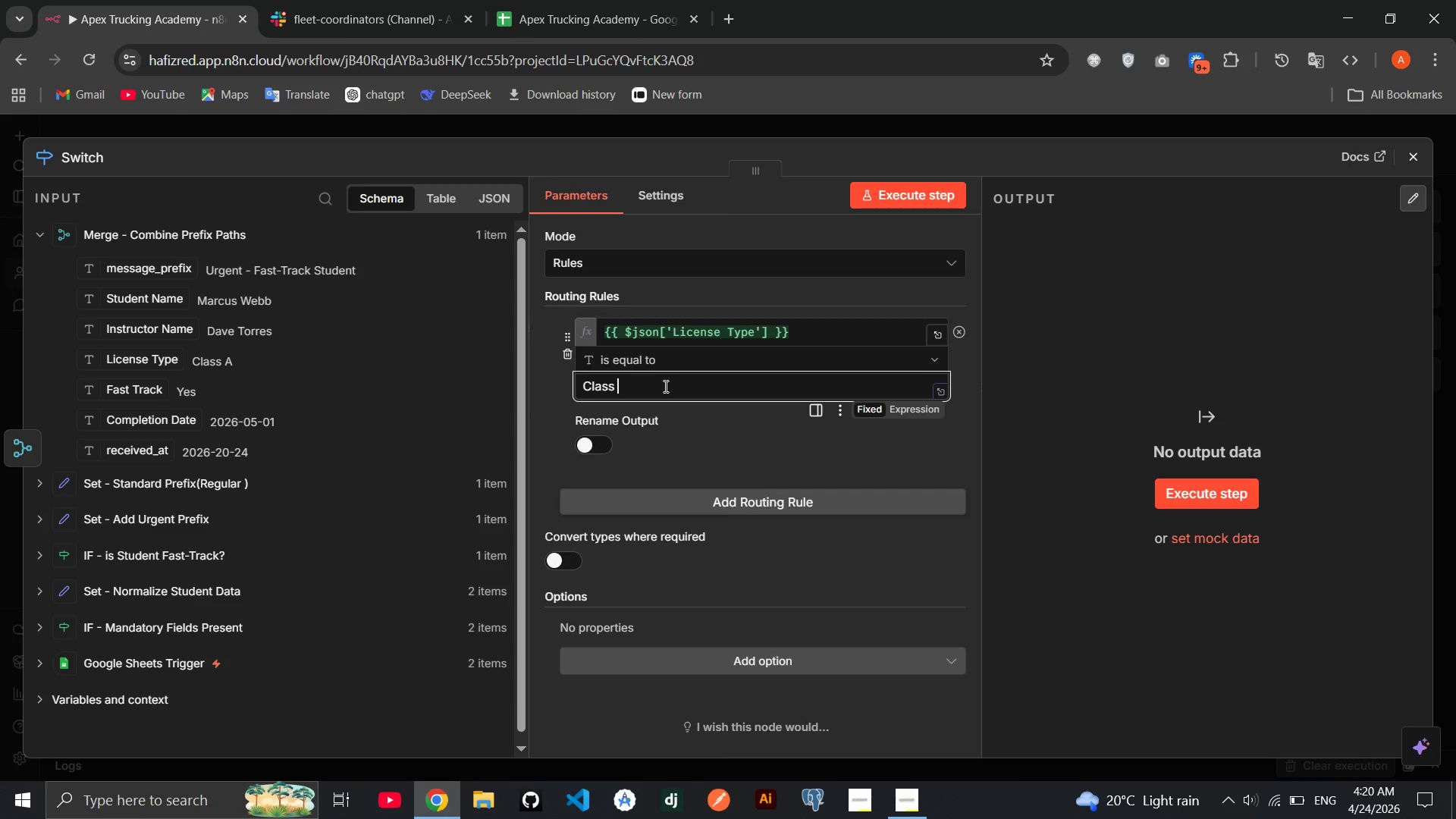 
key(A)
 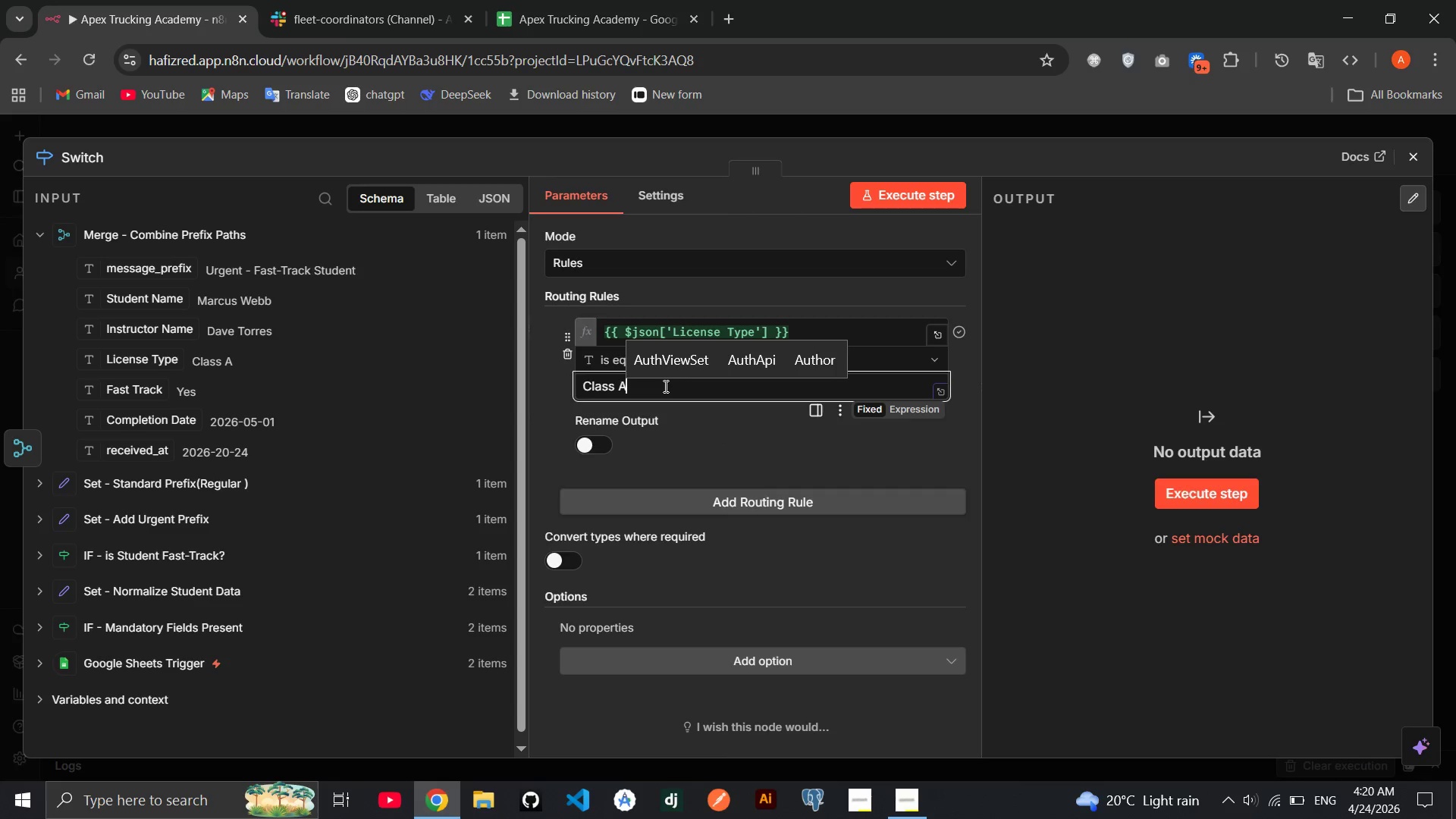 
key(CapsLock)
 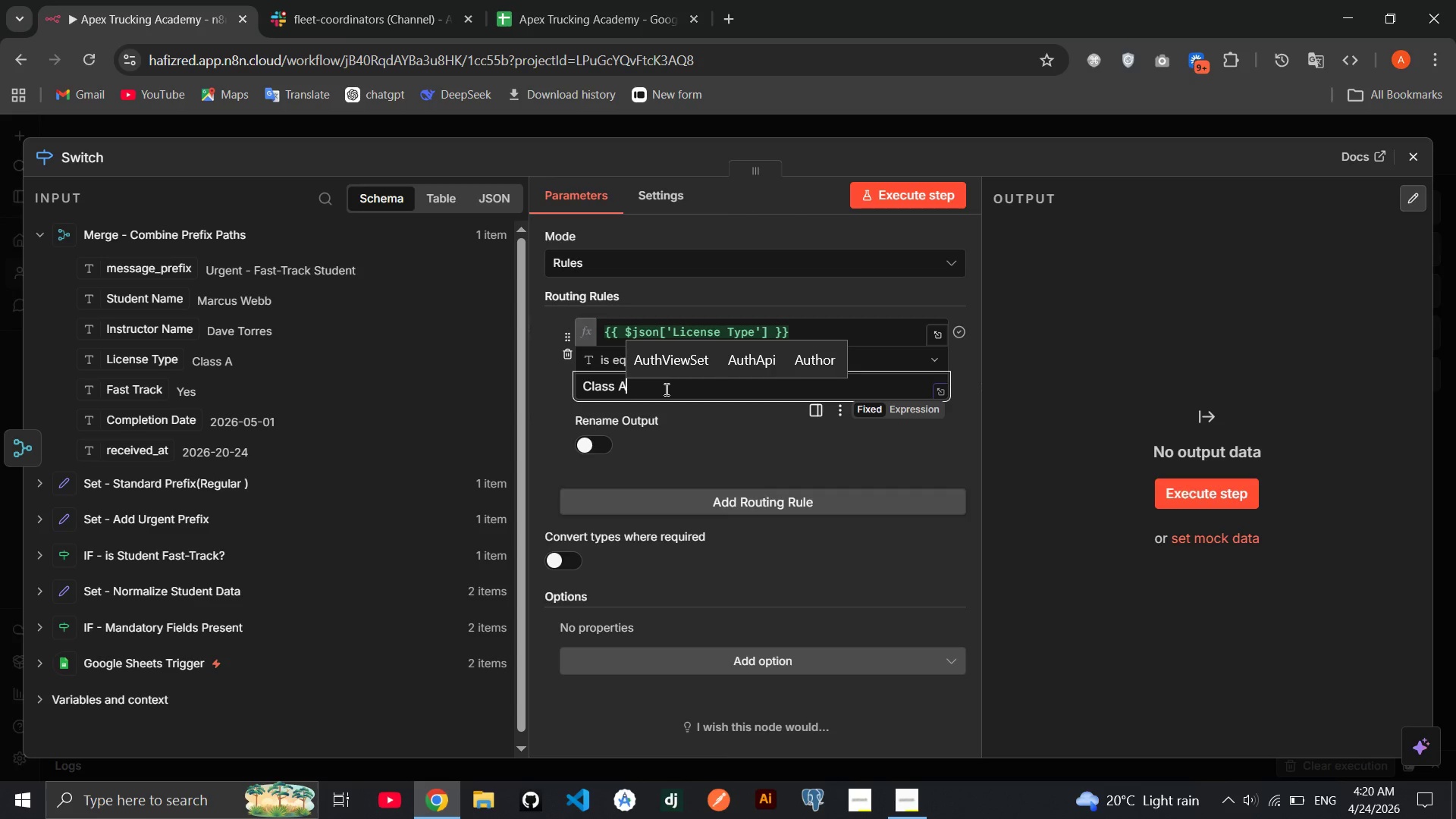 
wait(14.52)
 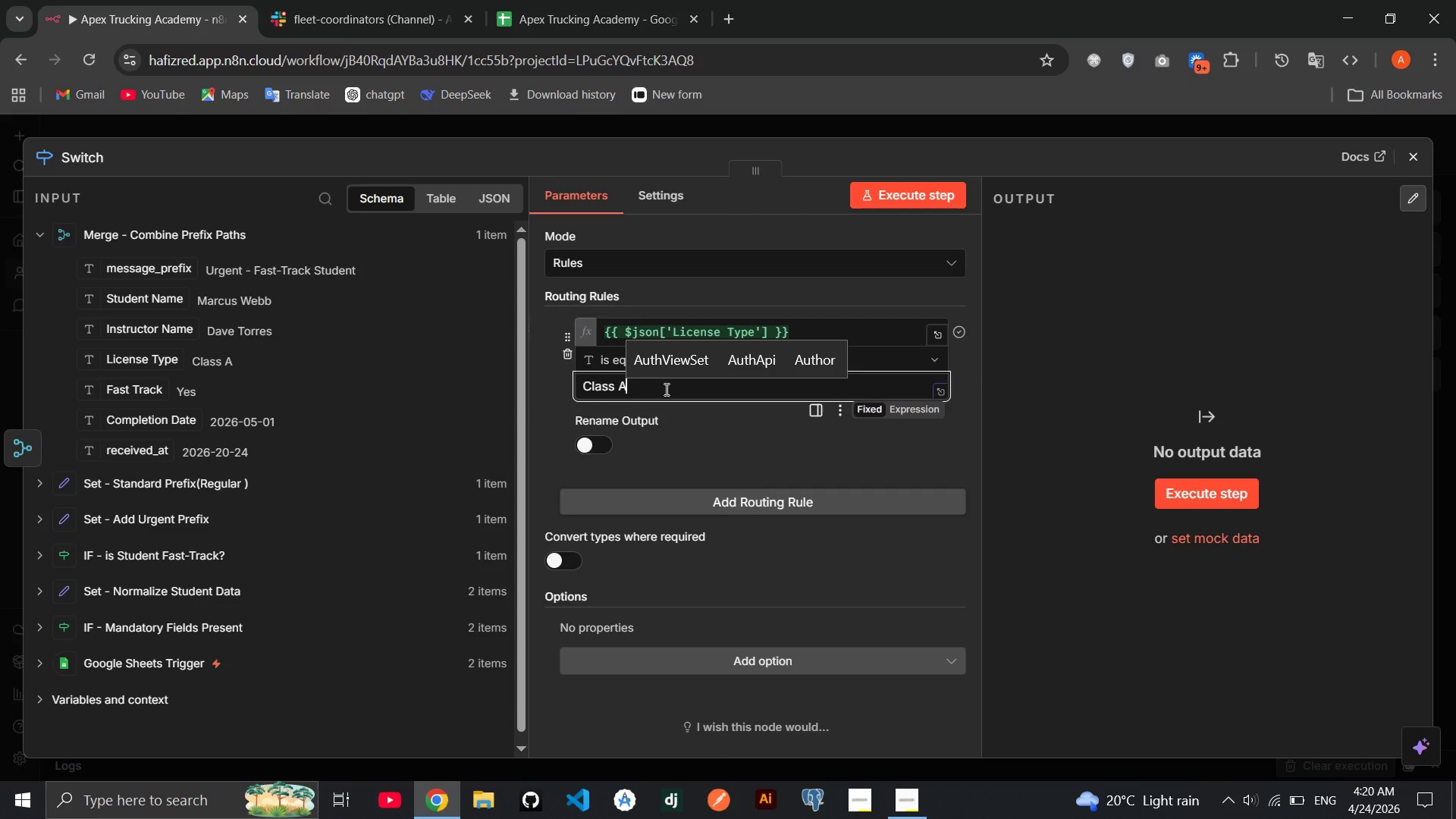 
left_click([712, 461])
 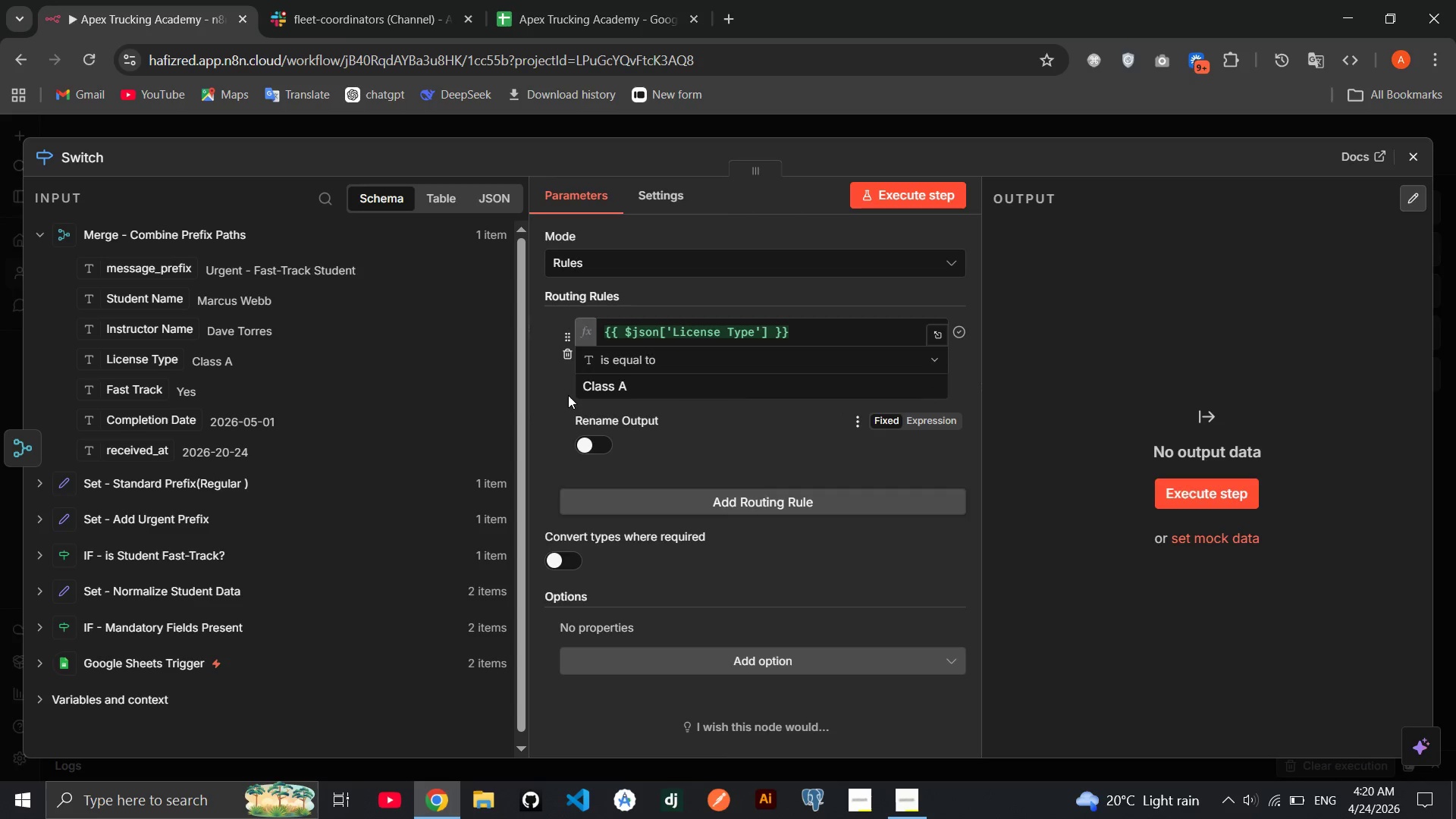 
left_click([582, 443])
 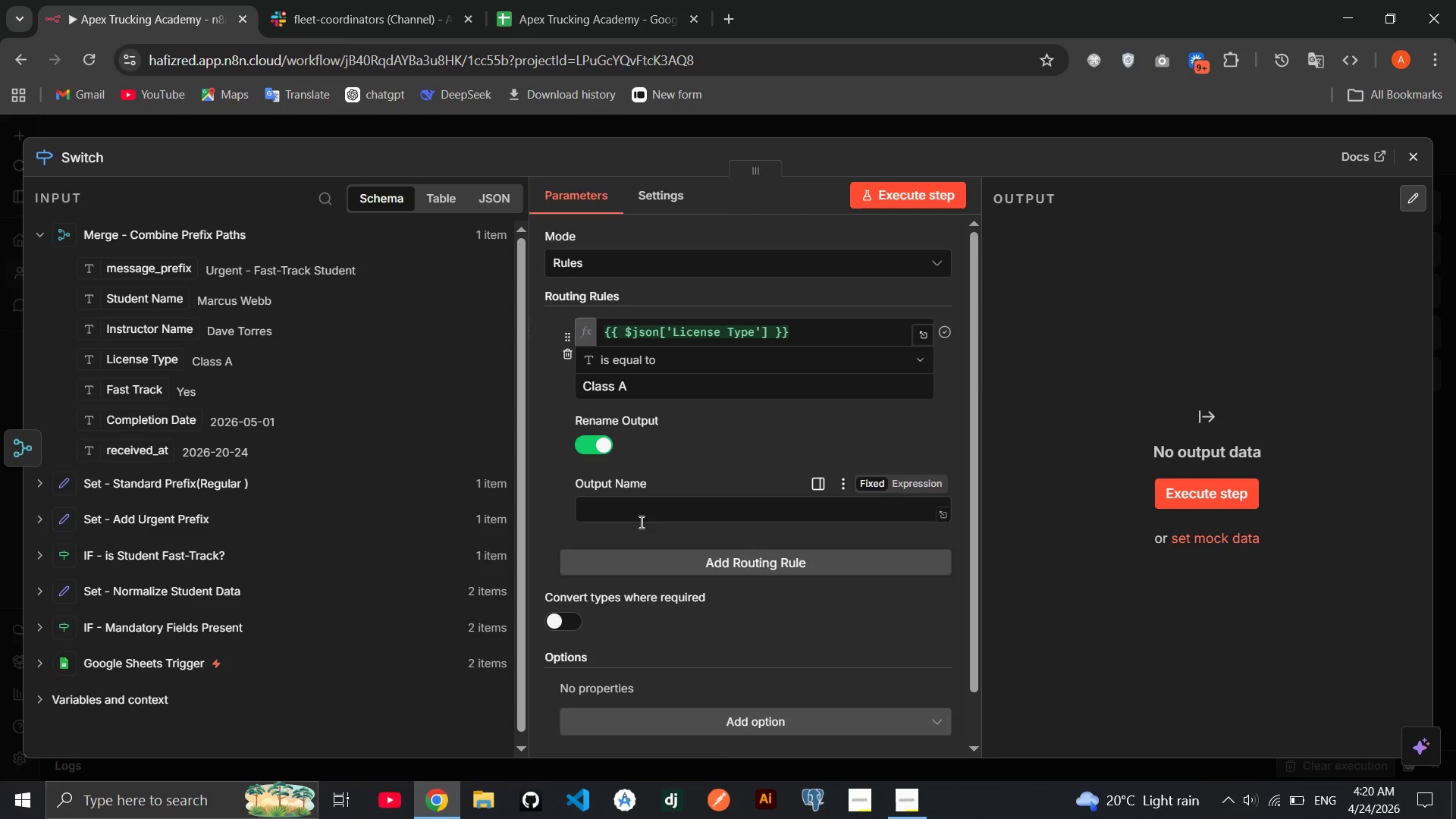 
left_click([640, 522])
 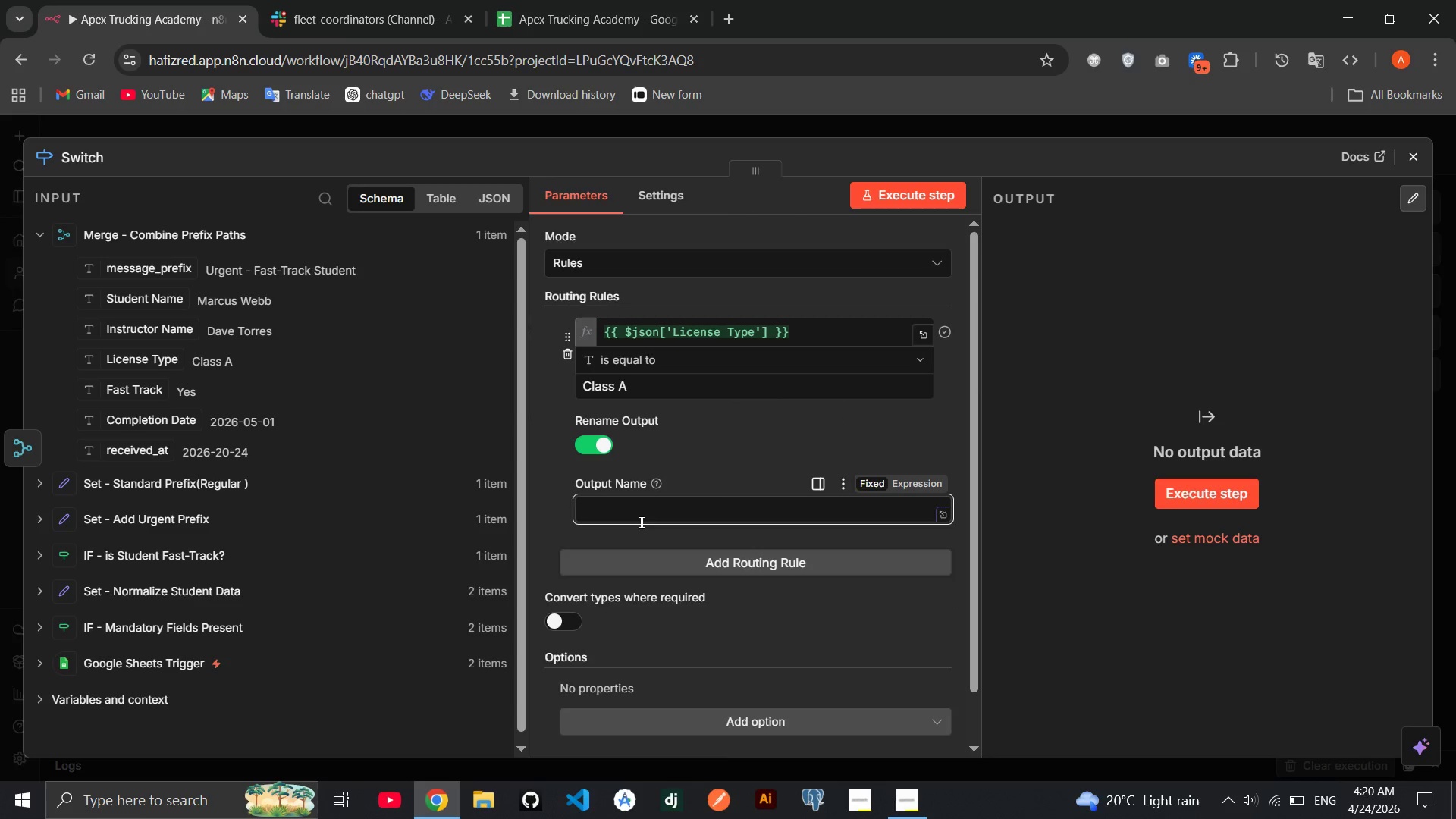 
type(Class A)
 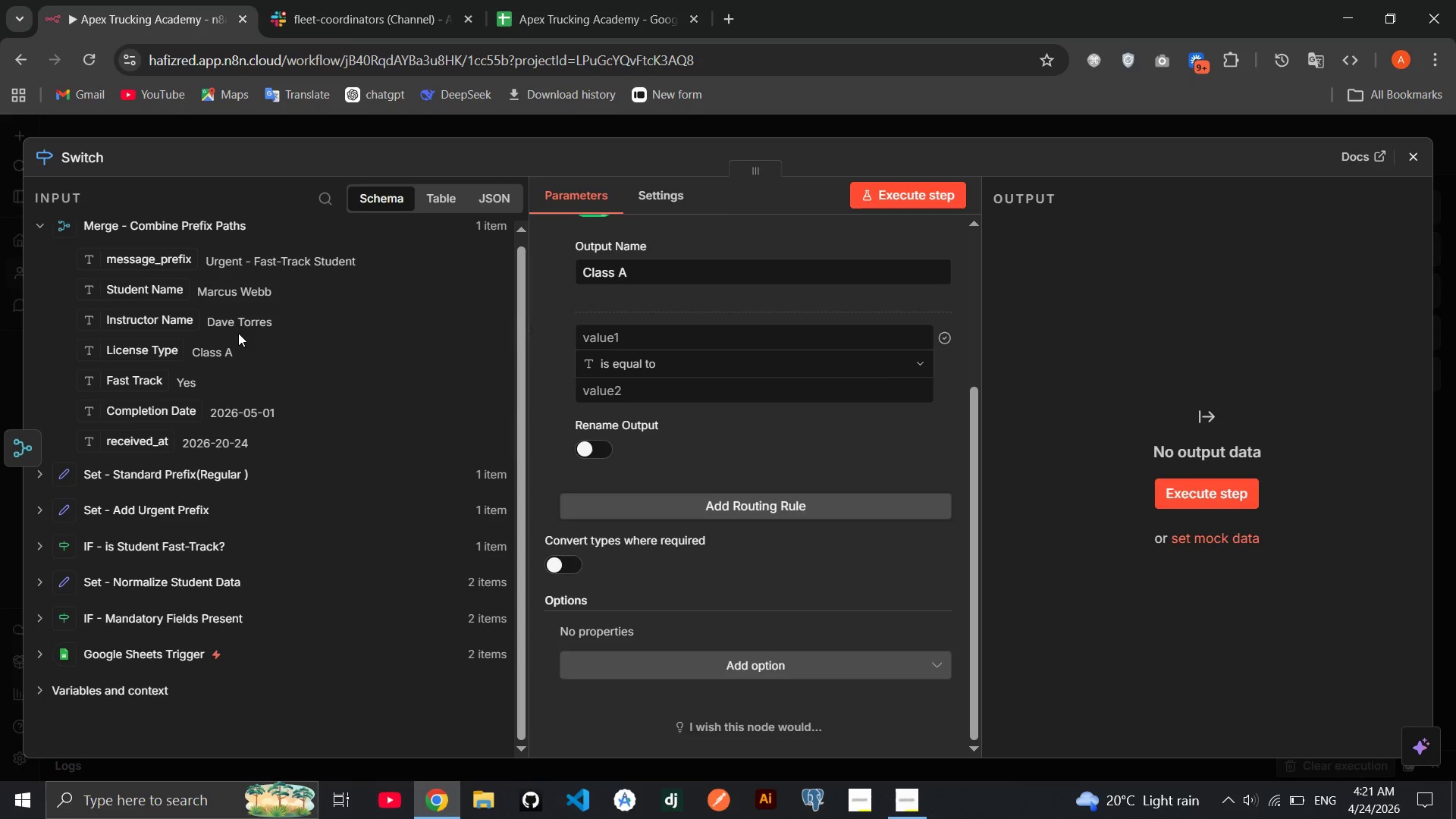 
wait(13.5)
 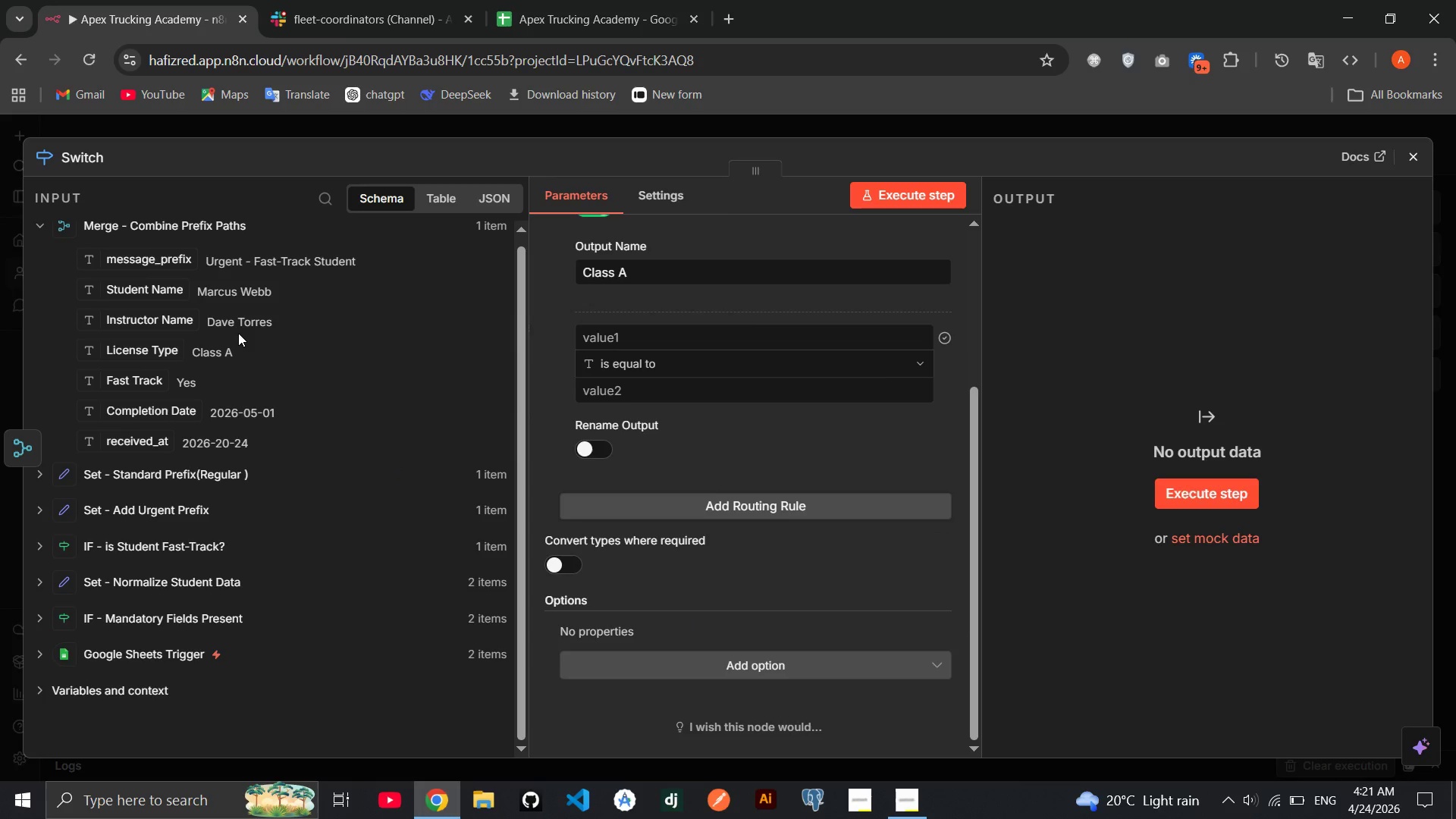 
left_click([652, 400])
 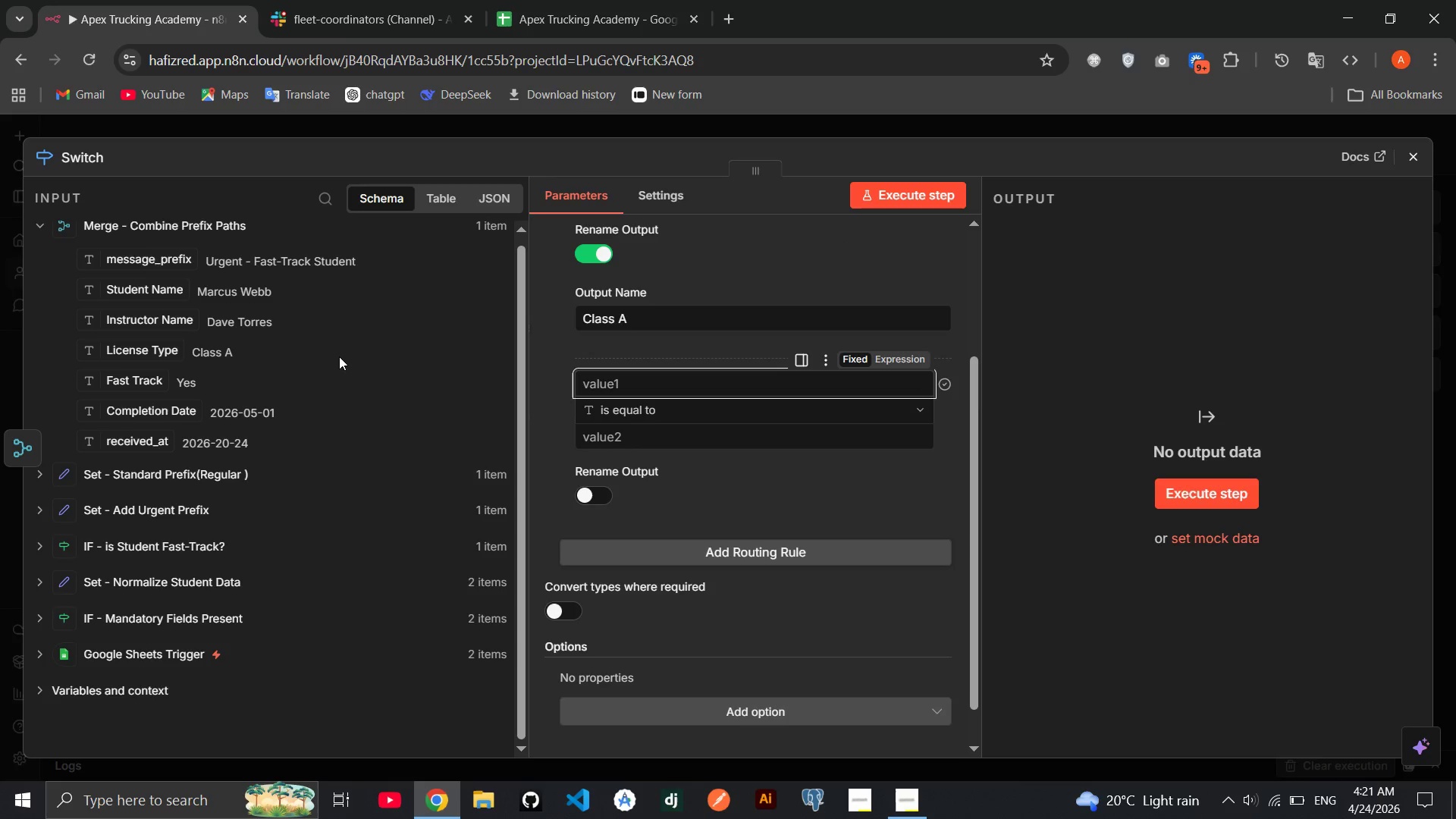 
wait(10.53)
 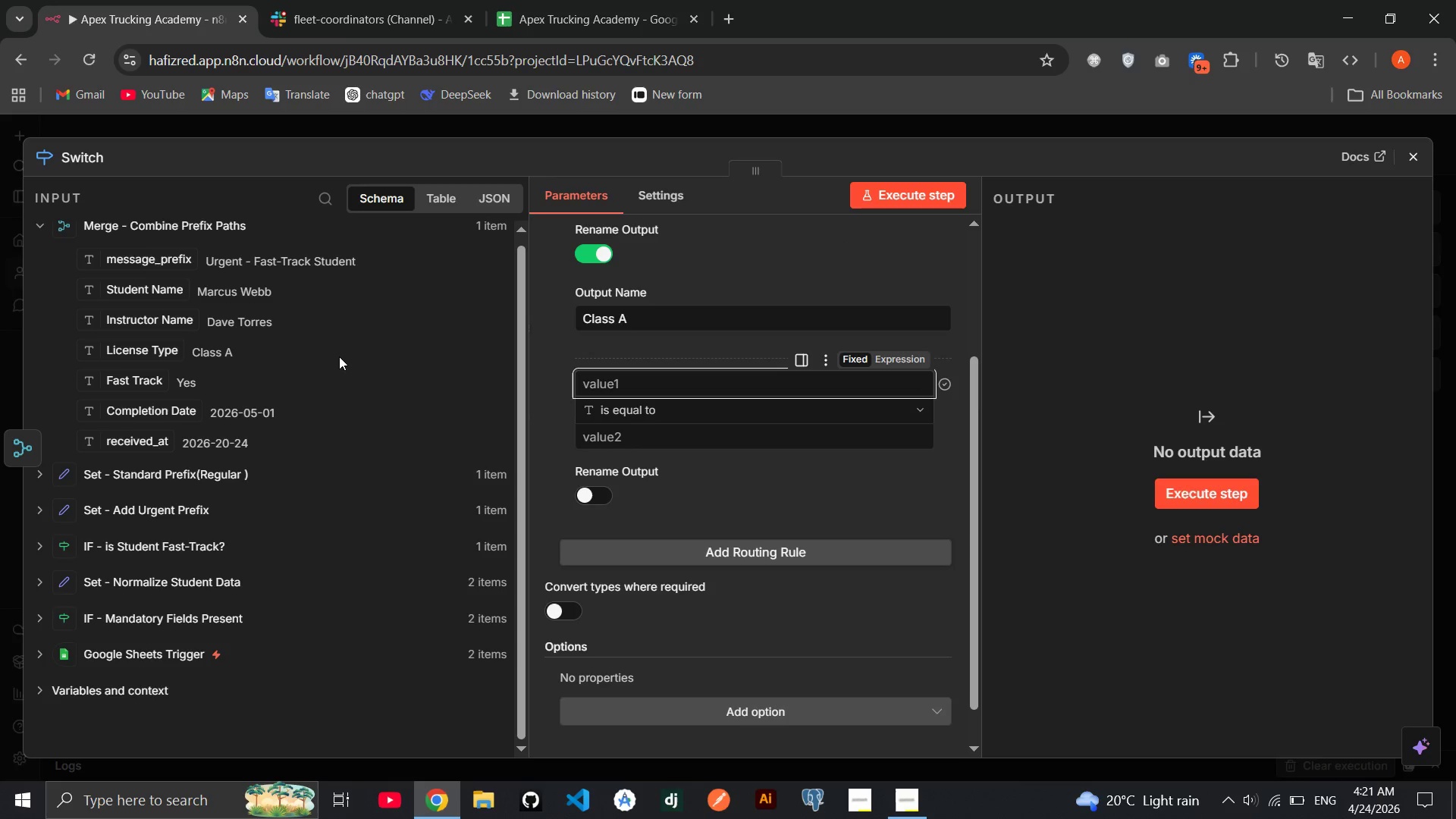 
left_click_drag(start_coordinate=[152, 353], to_coordinate=[586, 394])
 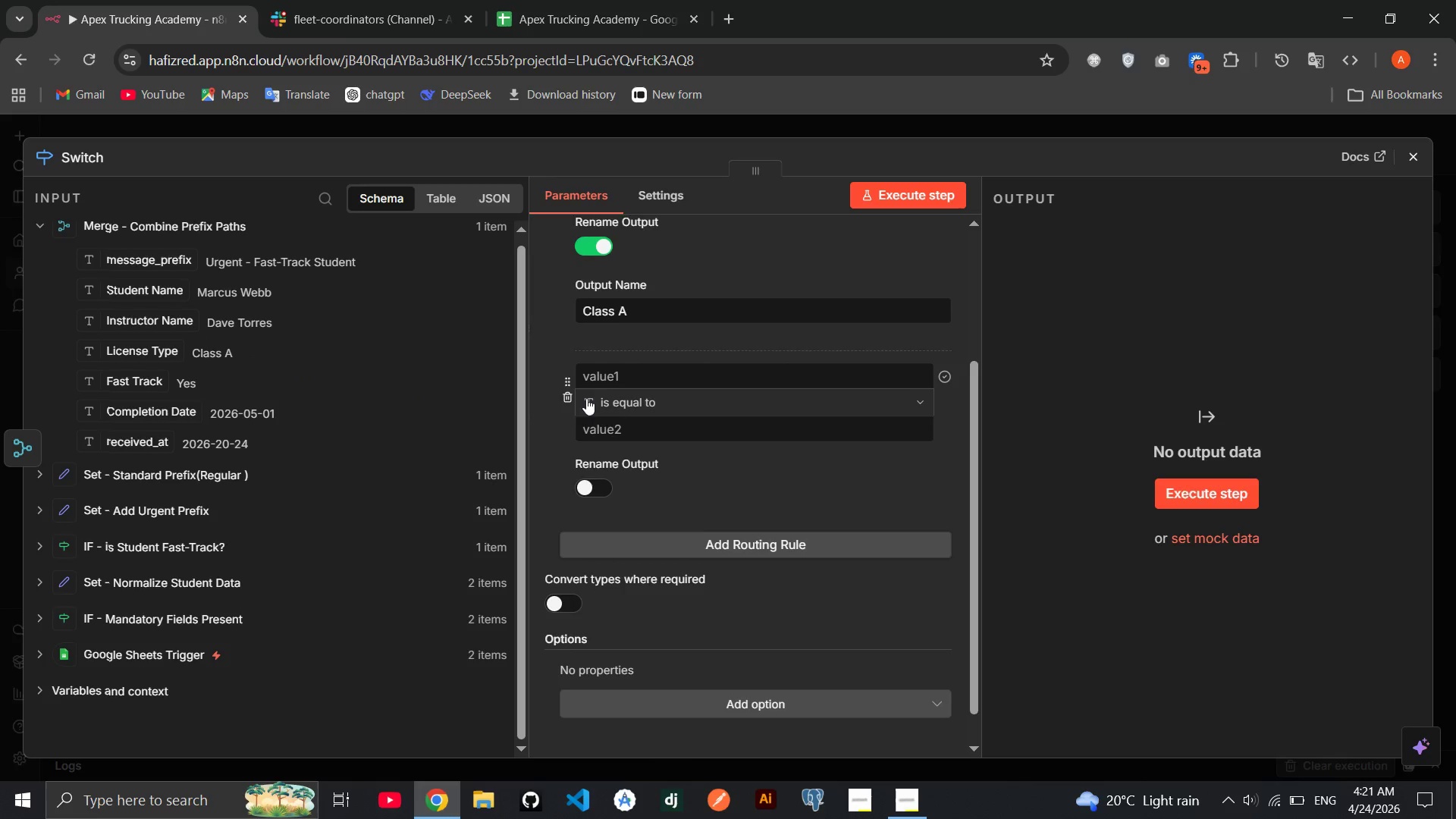 
wait(6.03)
 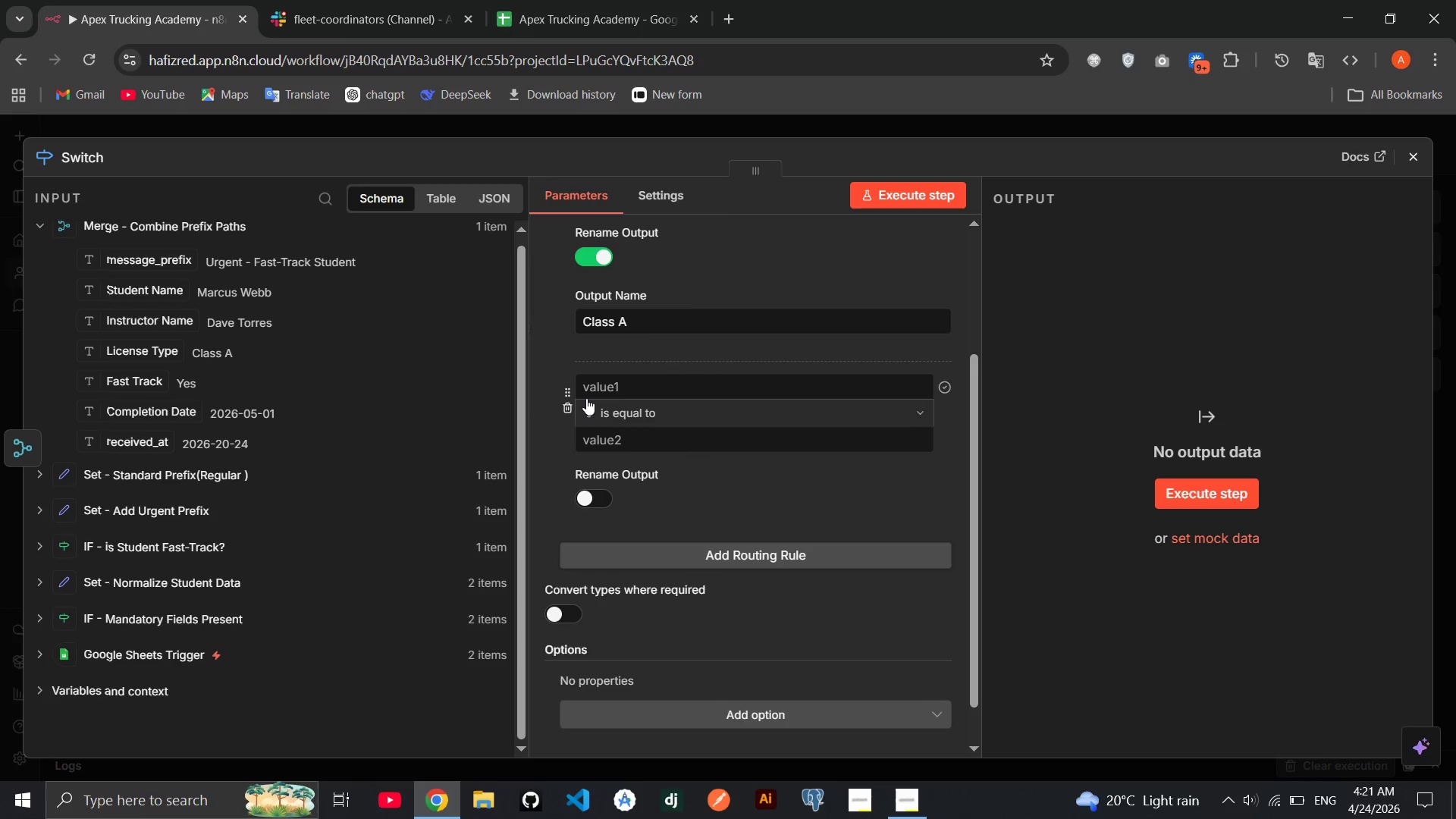 
left_click([586, 398])
 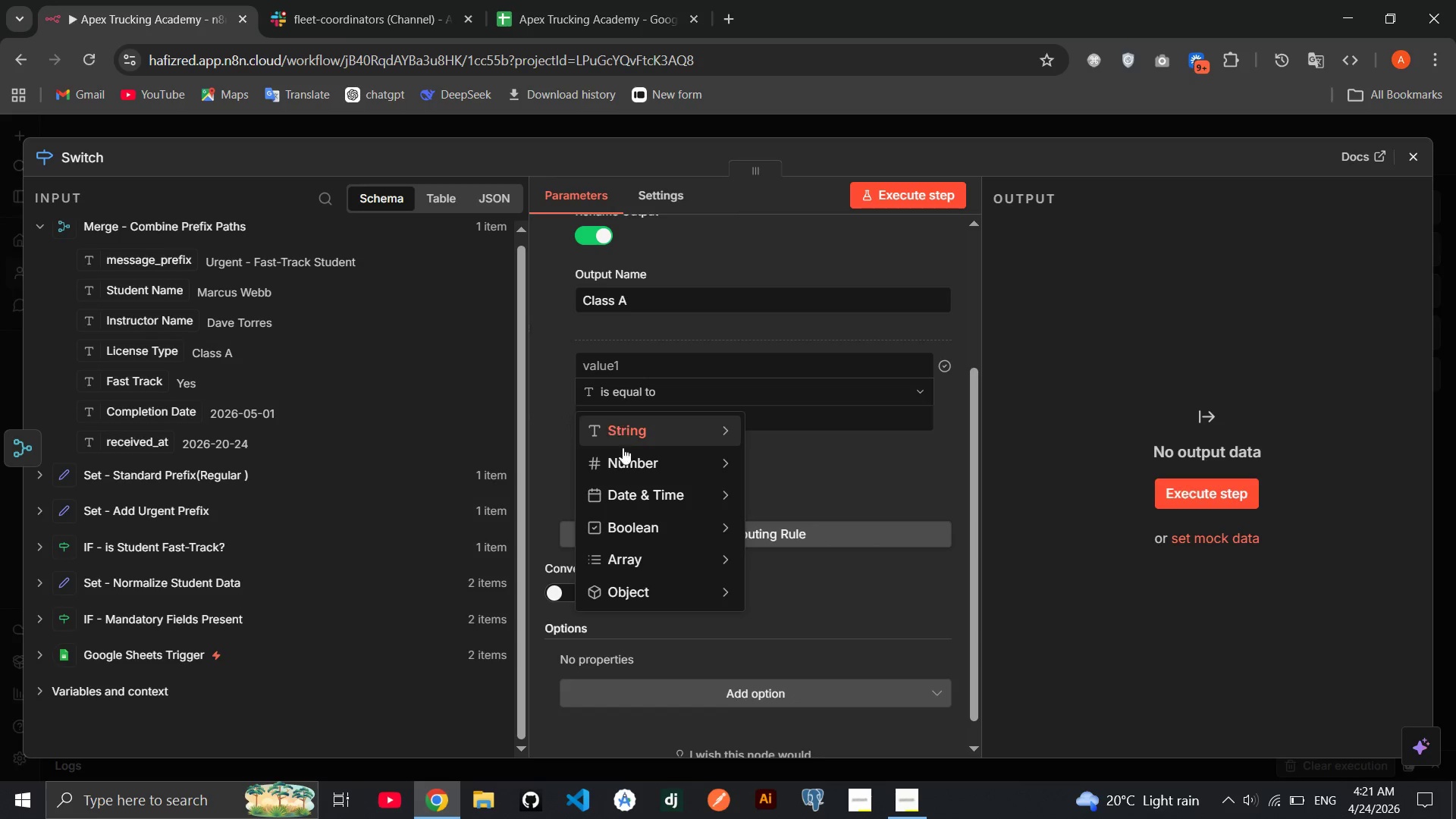 
wait(7.24)
 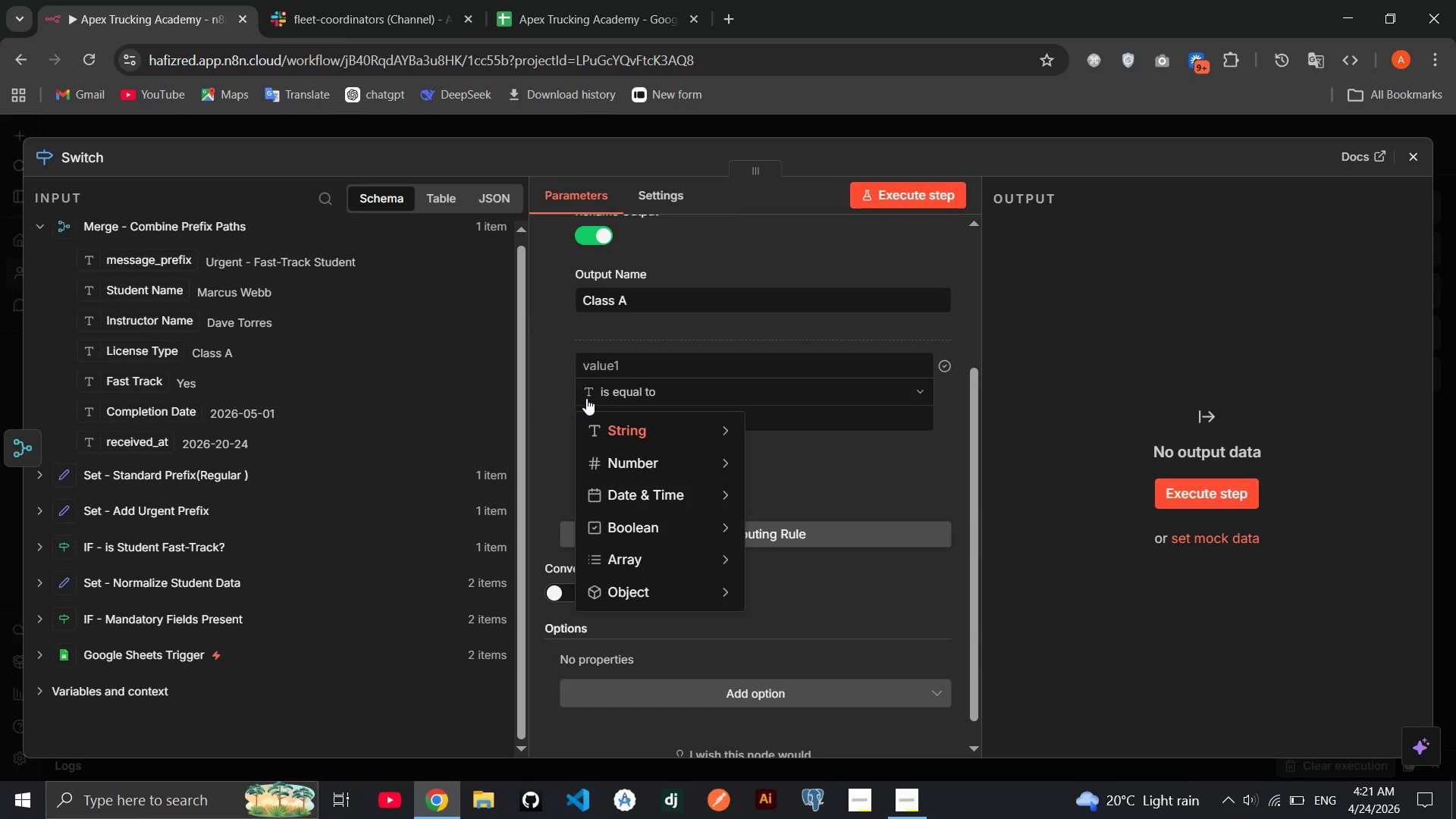 
left_click([681, 431])
 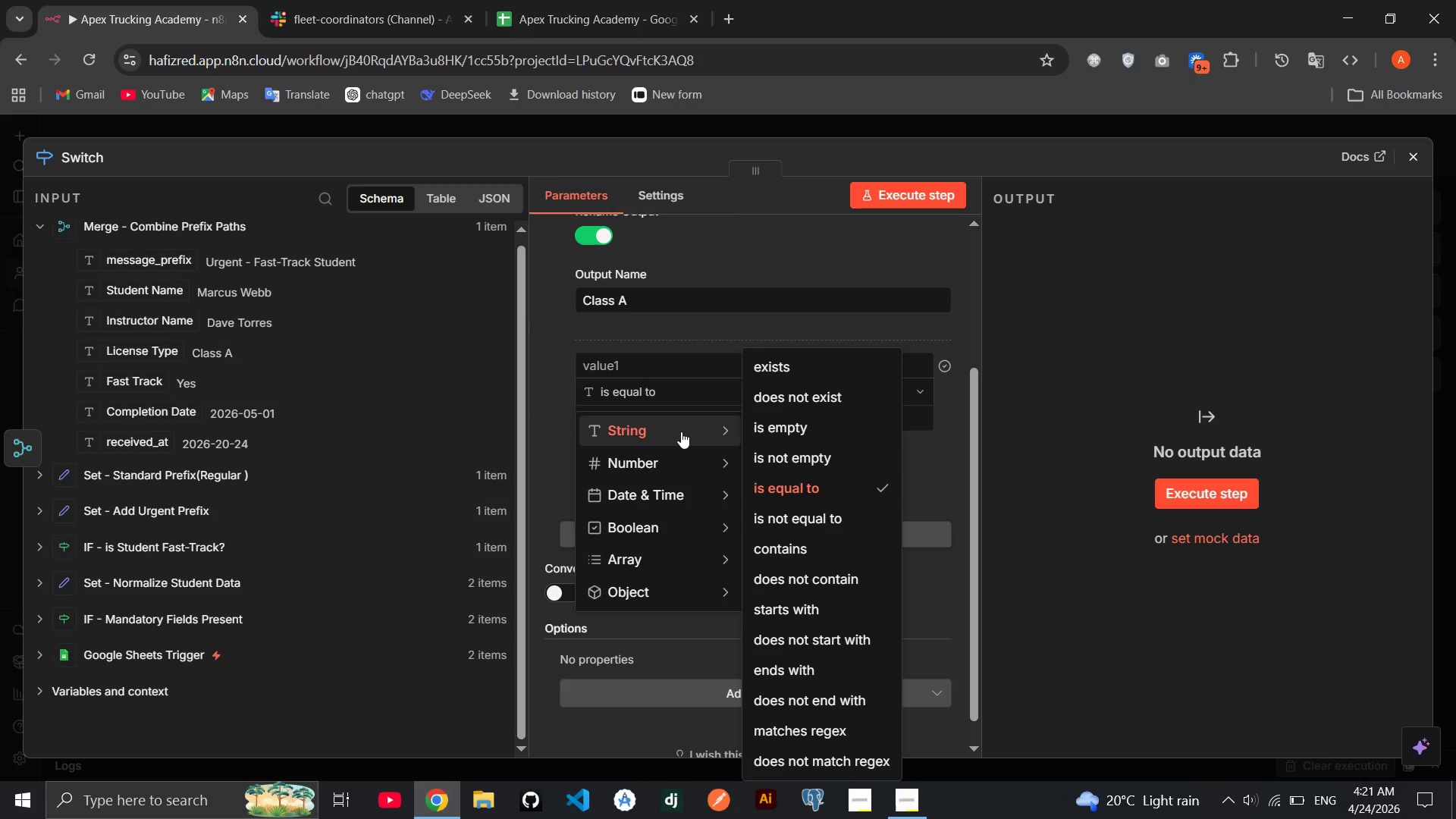 
left_click([681, 431])
 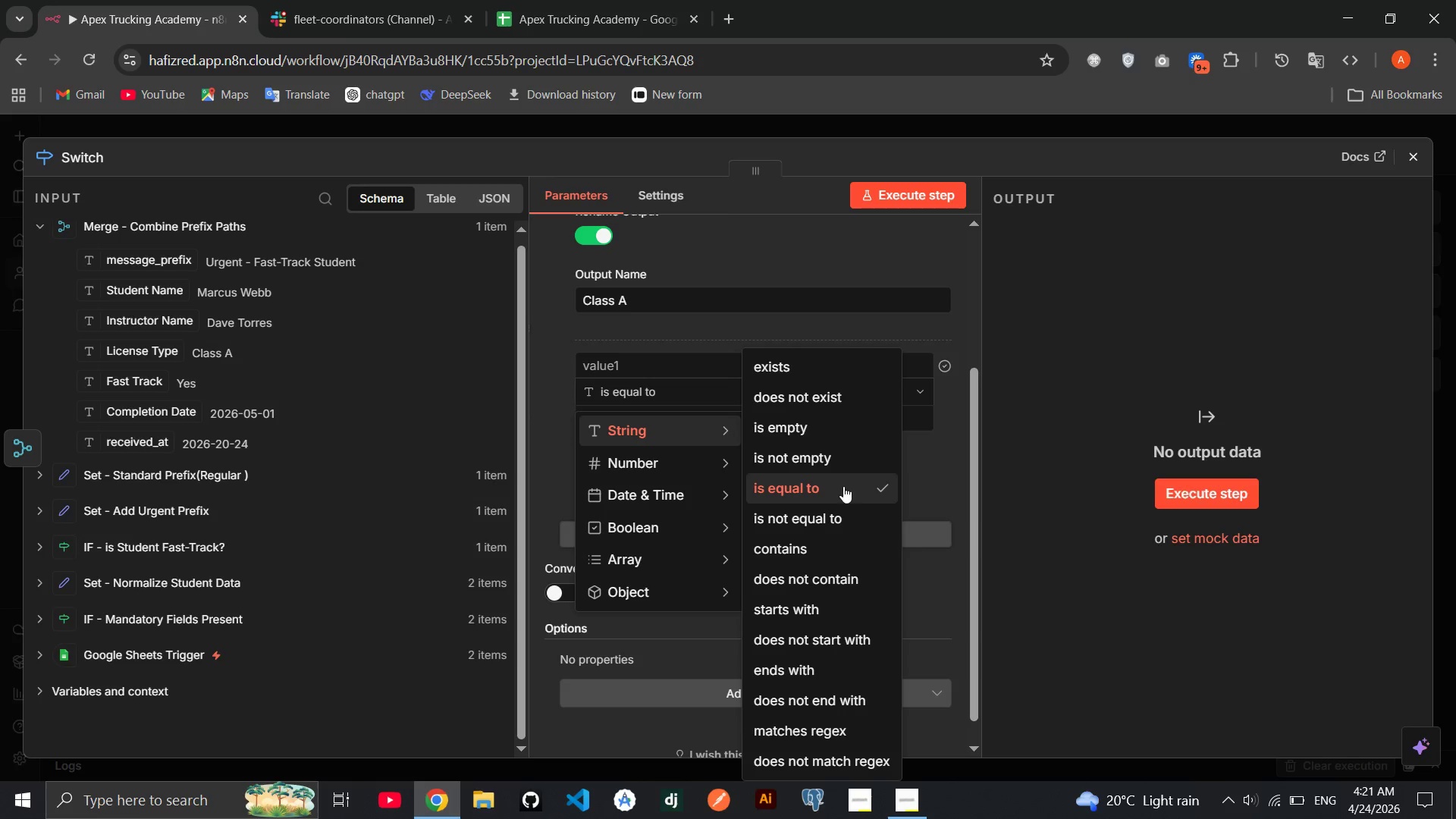 
left_click([843, 486])
 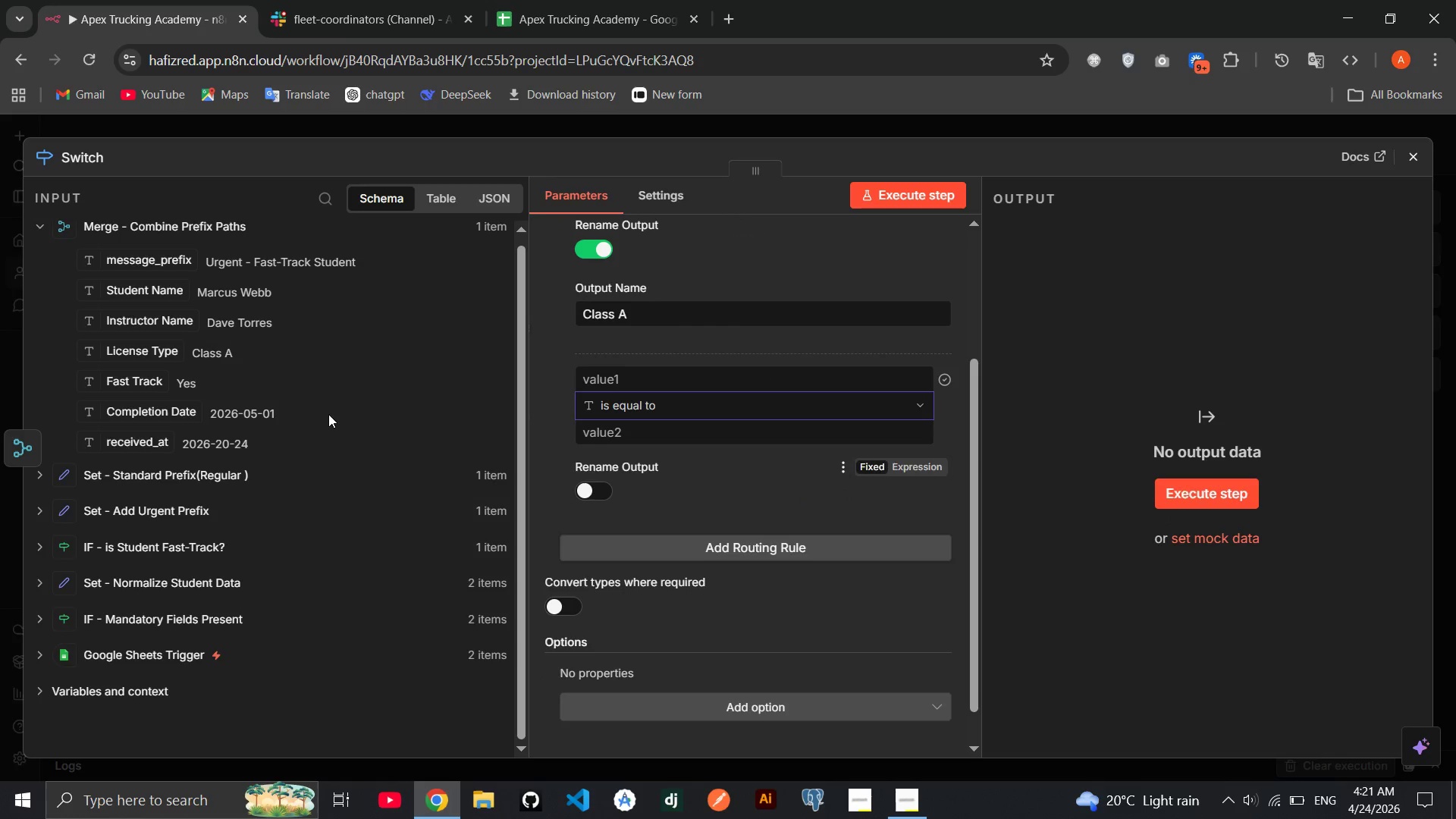 
wait(7.14)
 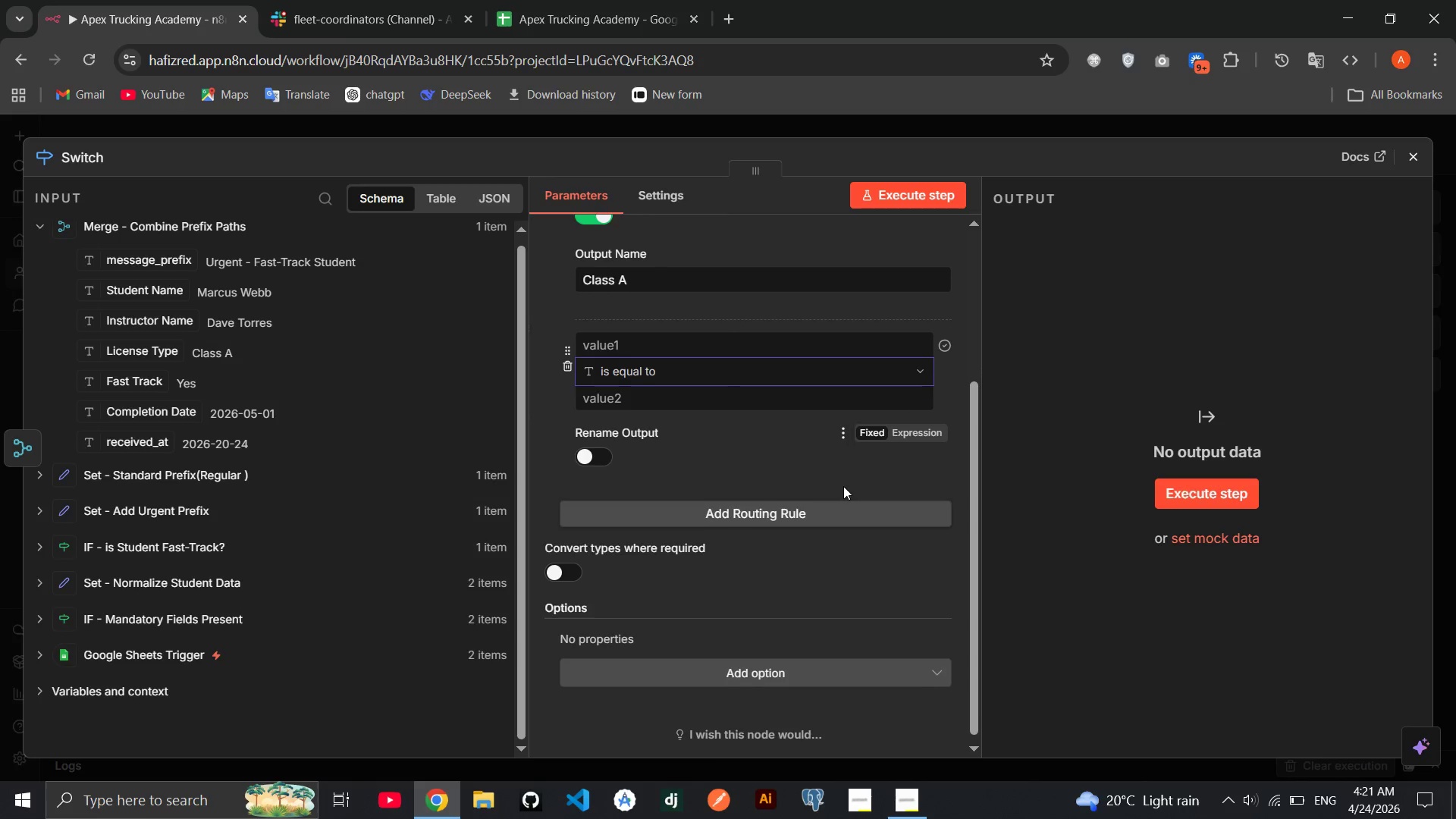 
left_click_drag(start_coordinate=[144, 346], to_coordinate=[617, 384])
 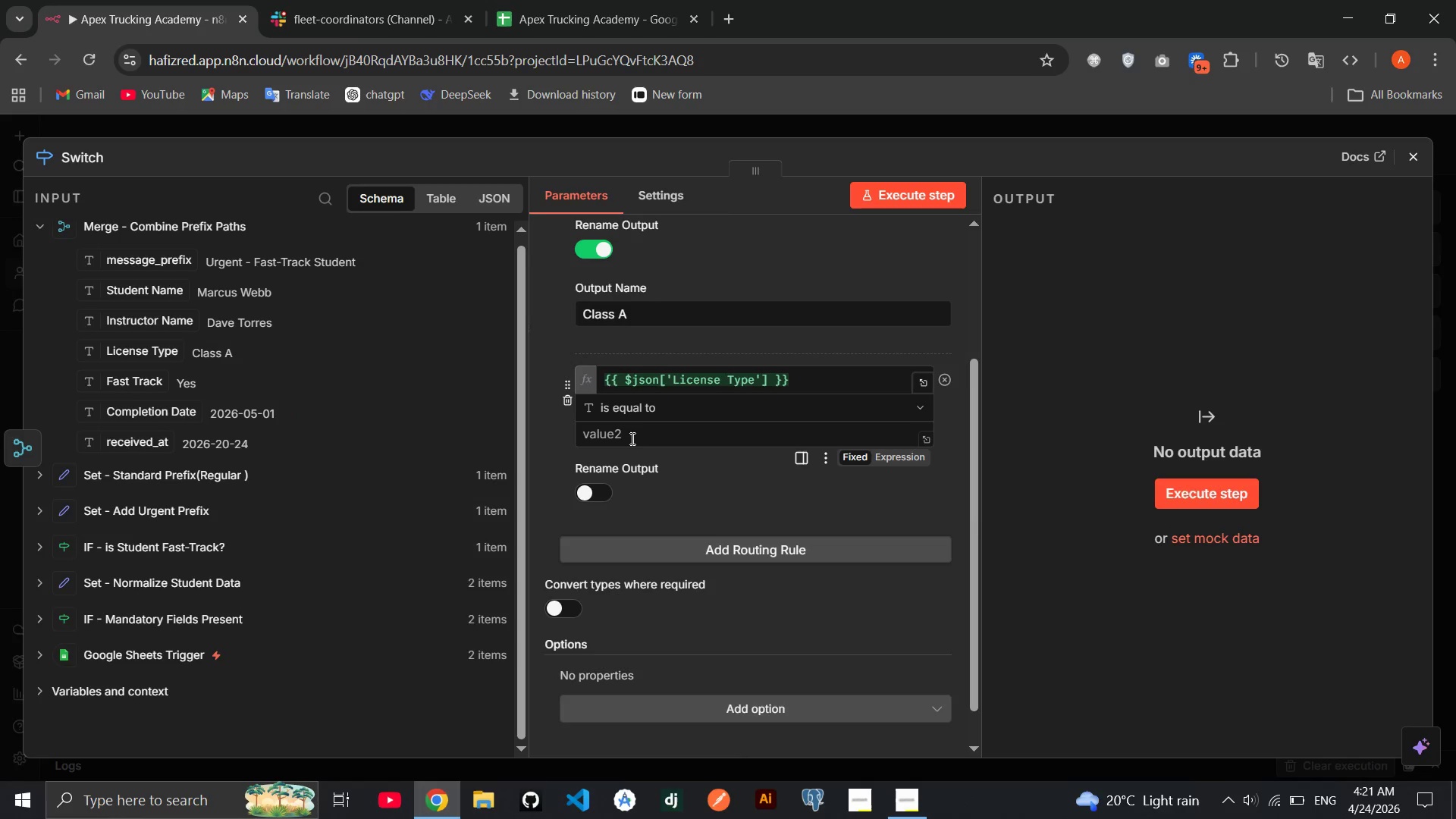 
left_click([627, 435])
 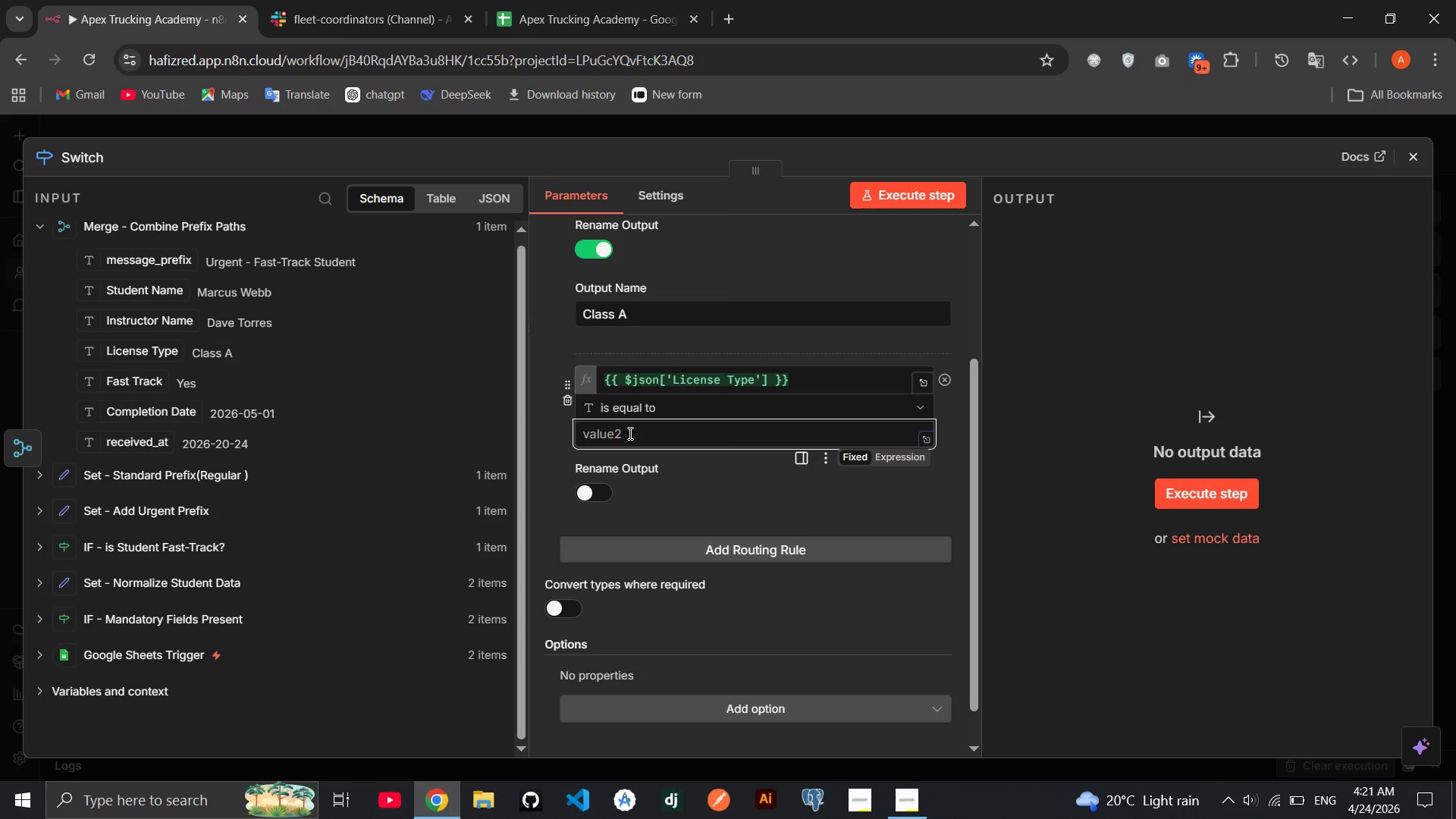 
type(Cla)
 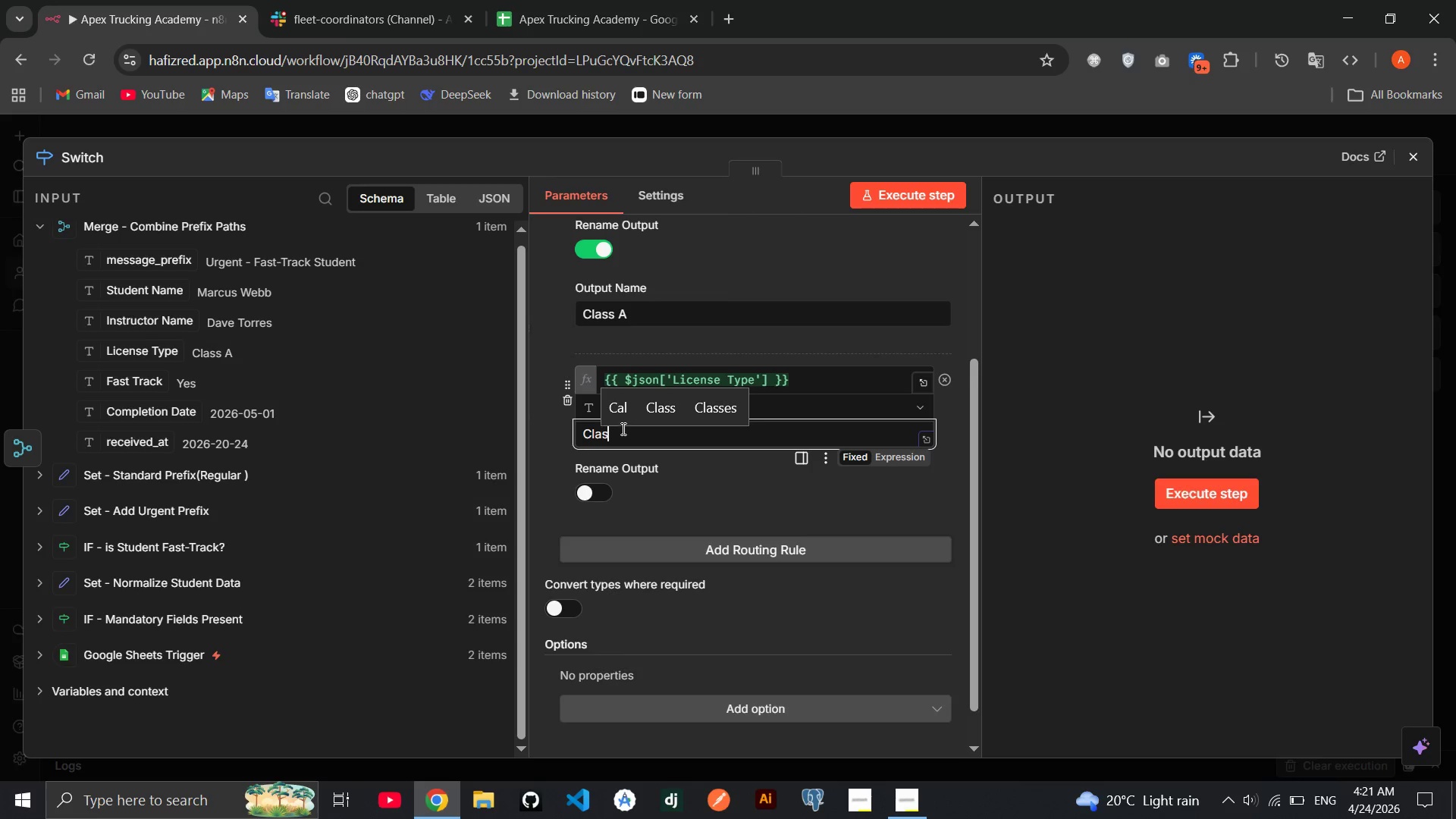 
type(ss B)
 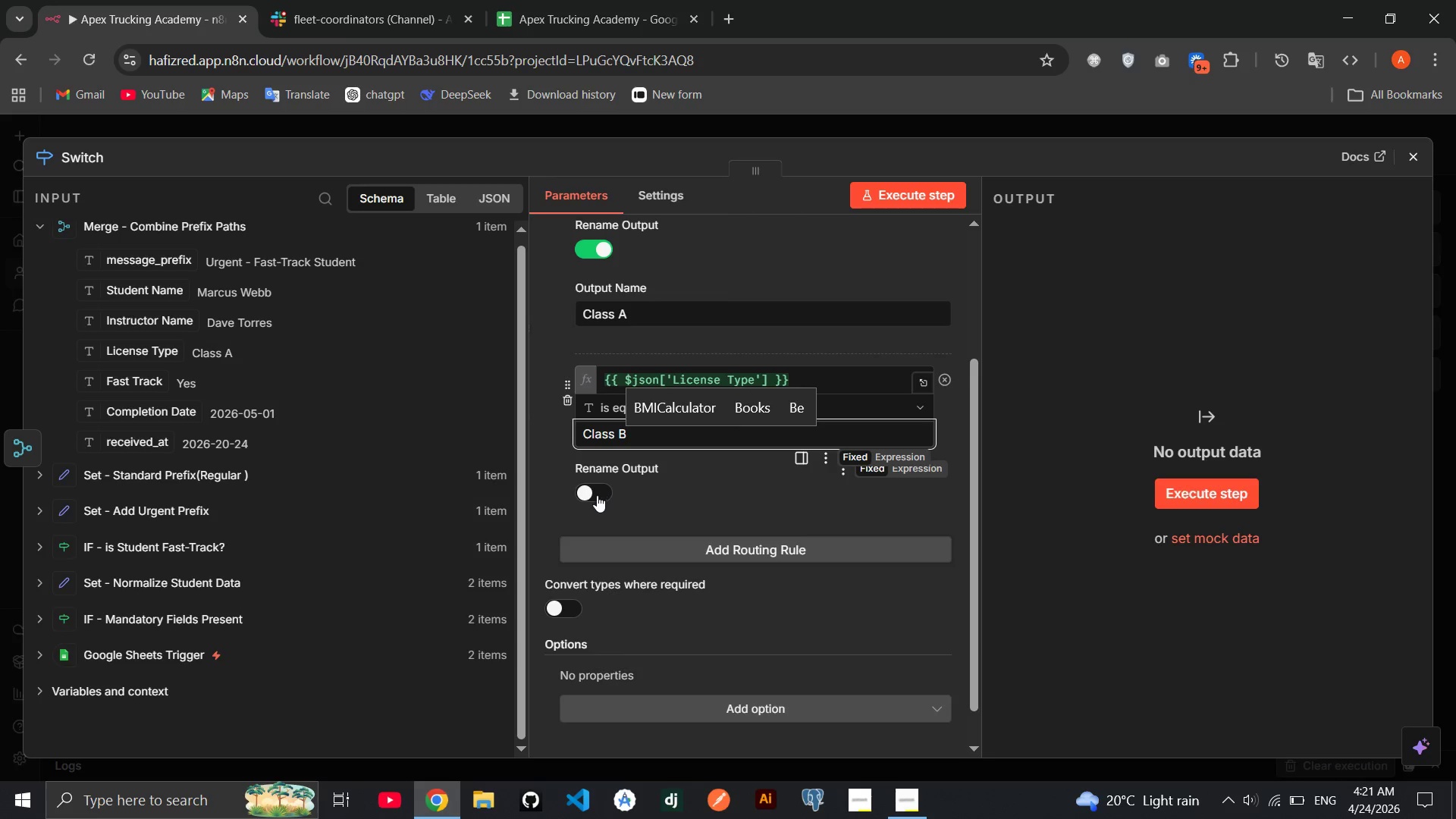 
left_click_drag(start_coordinate=[596, 495], to_coordinate=[596, 491])
 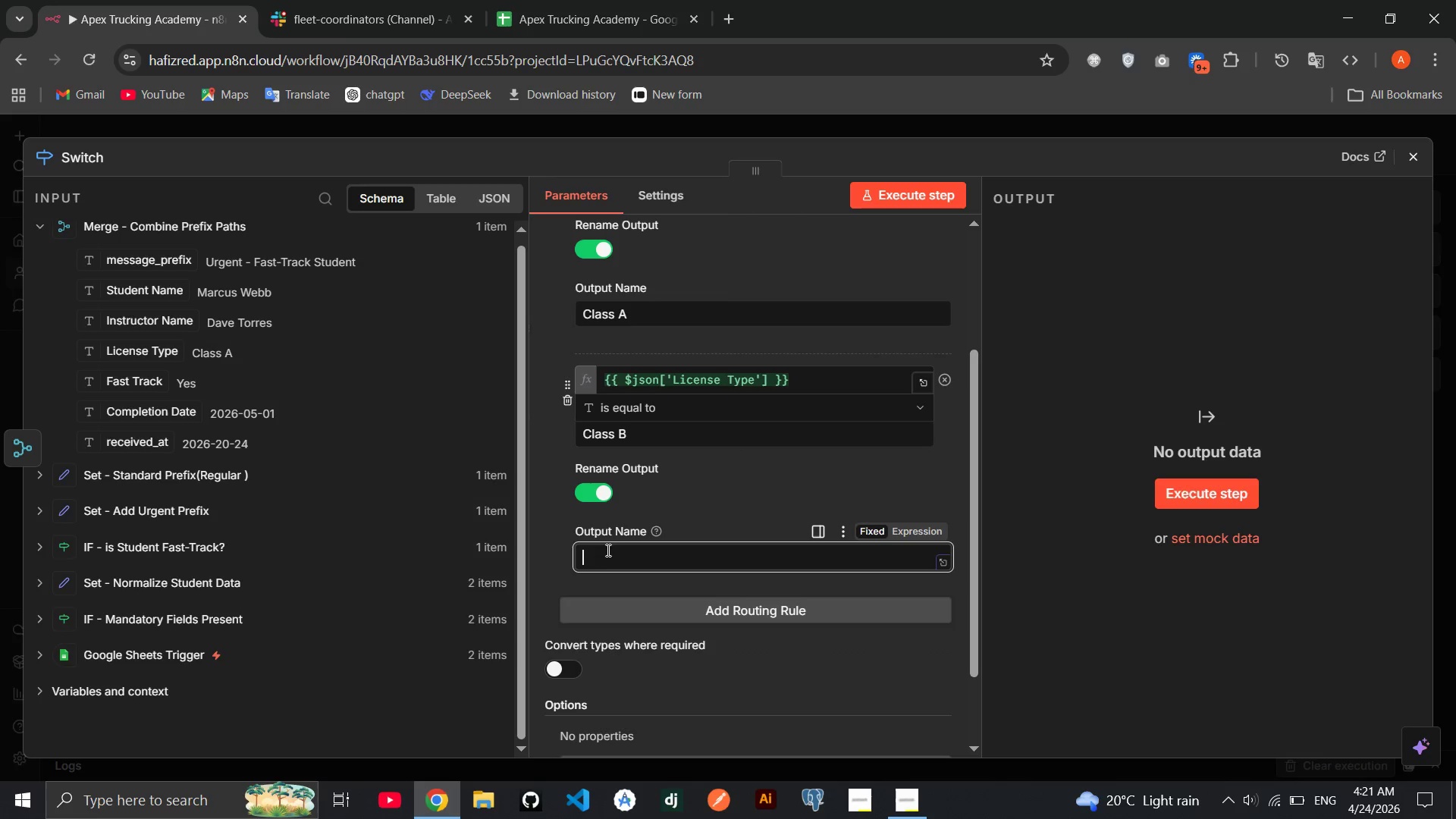 
type(Class B)
 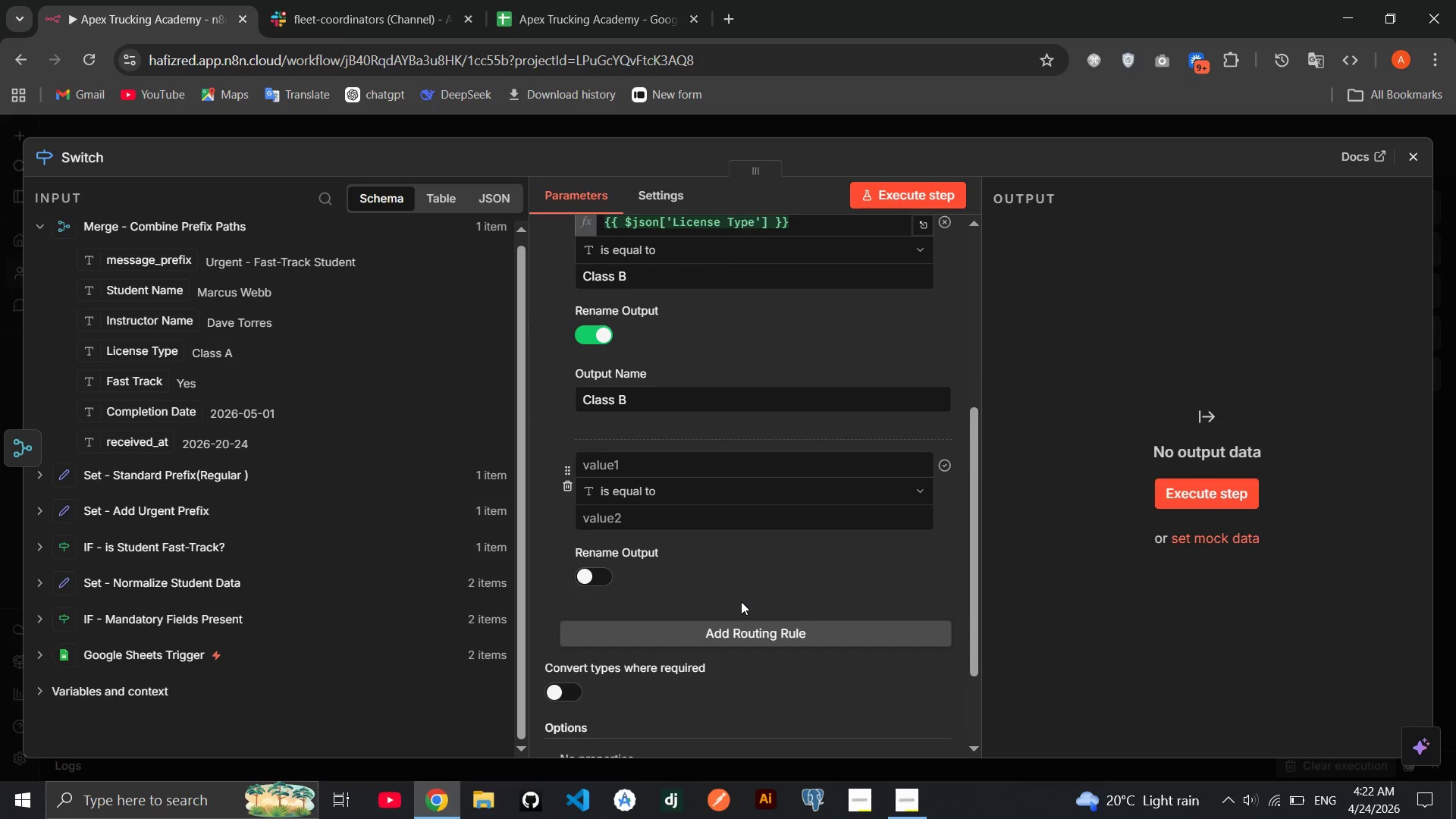 
left_click([745, 616])
 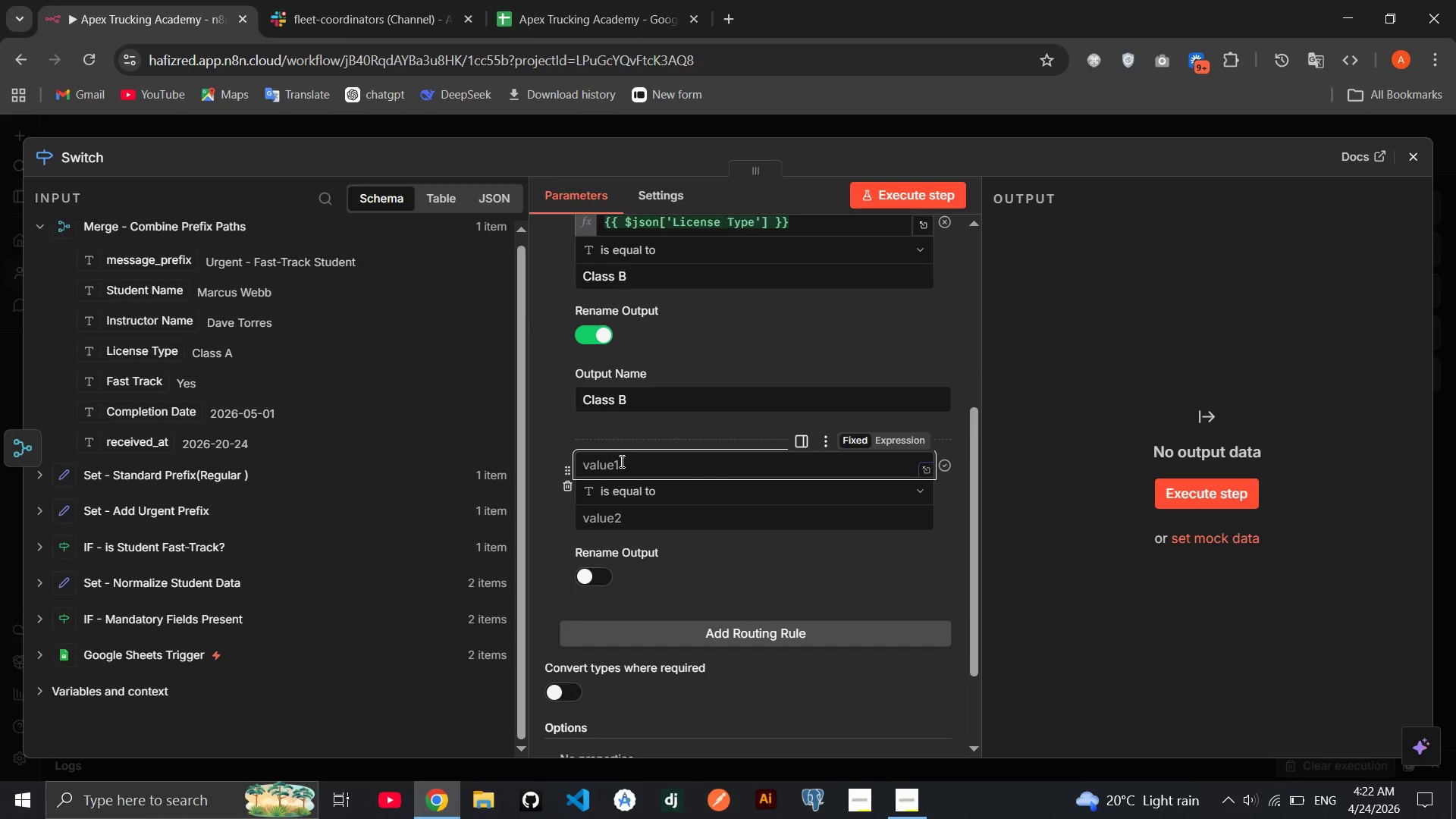 
wait(6.97)
 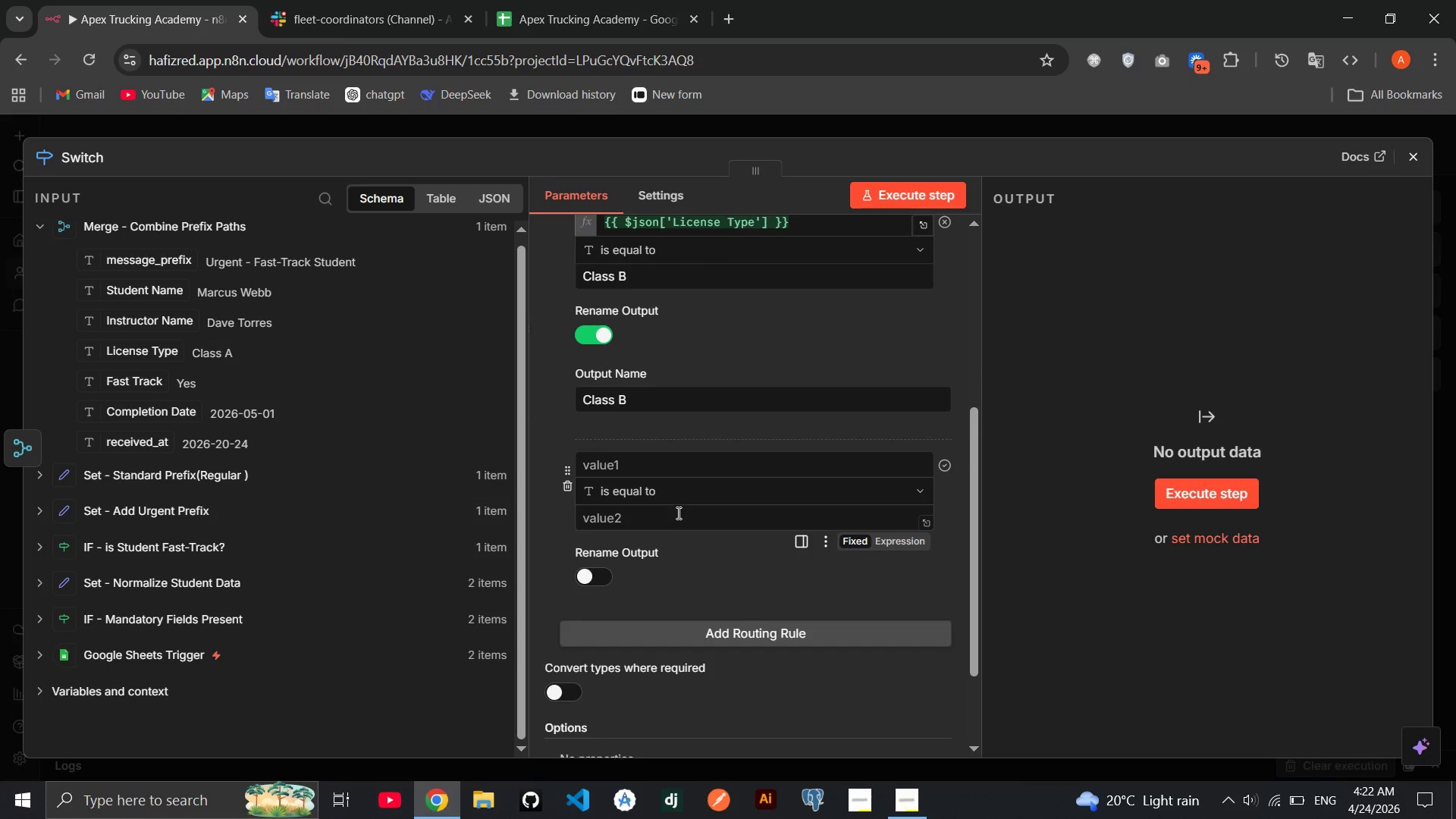 
left_click([726, 563])
 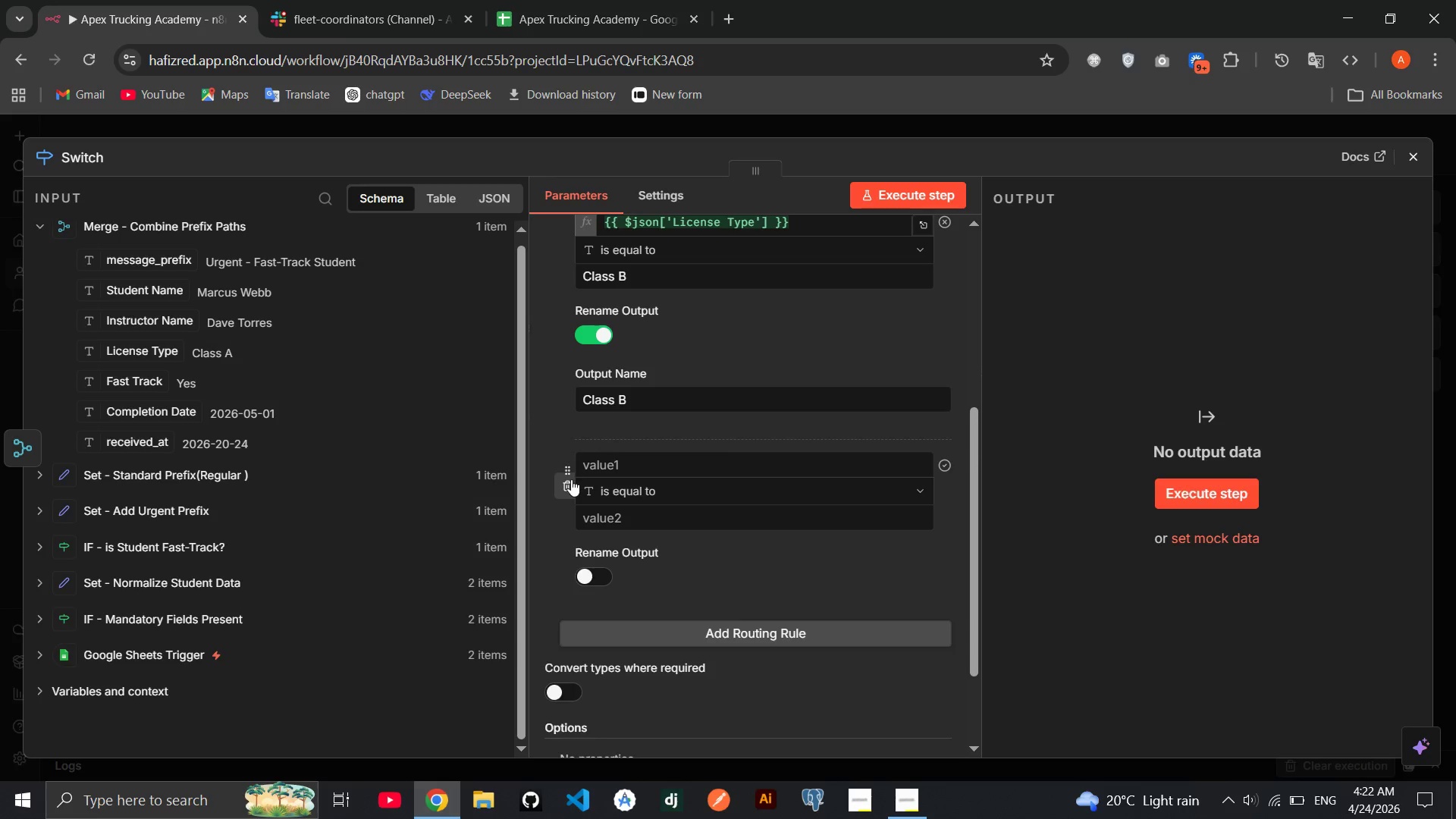 
mouse_move([593, 471])
 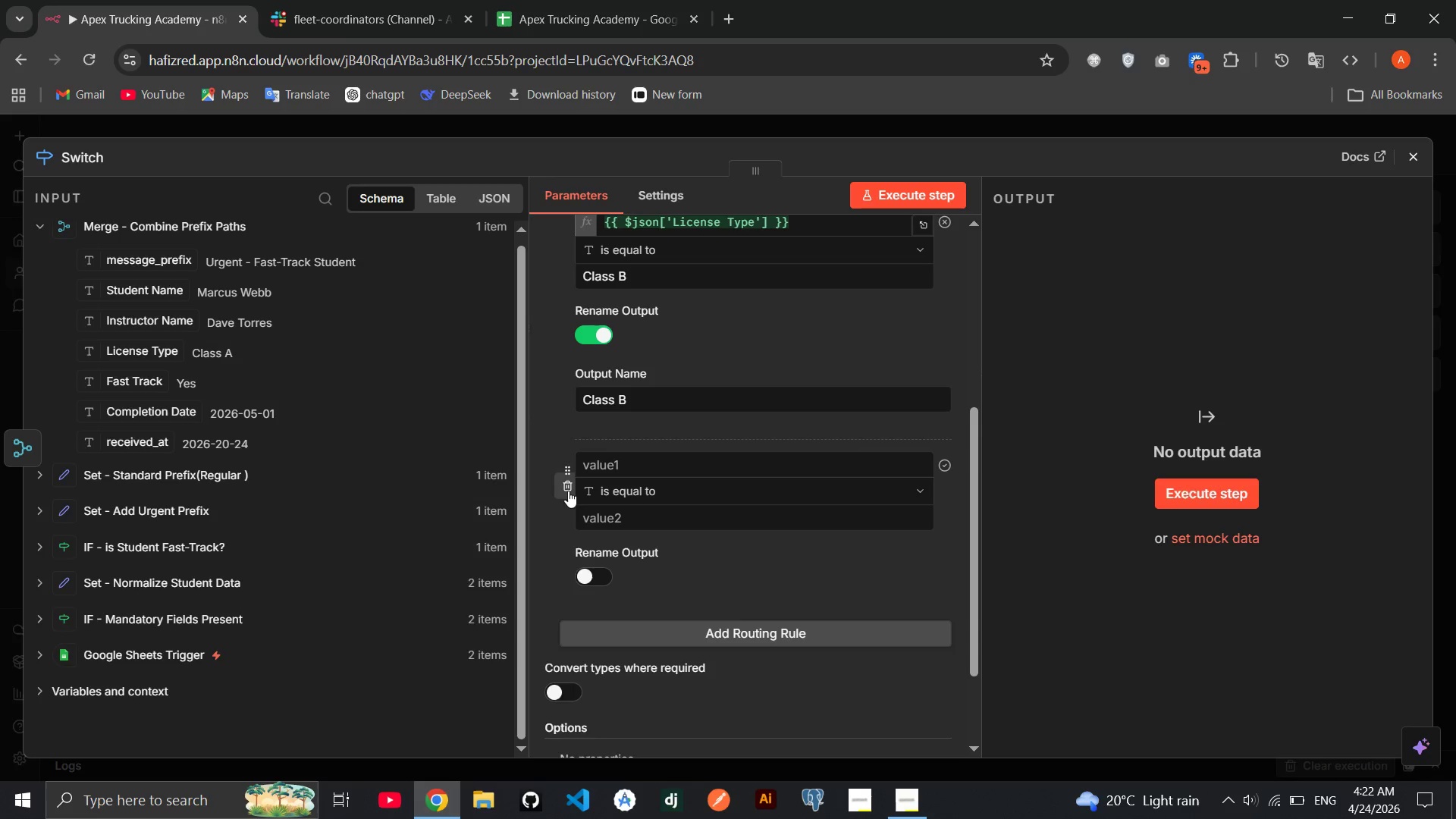 
left_click([570, 491])
 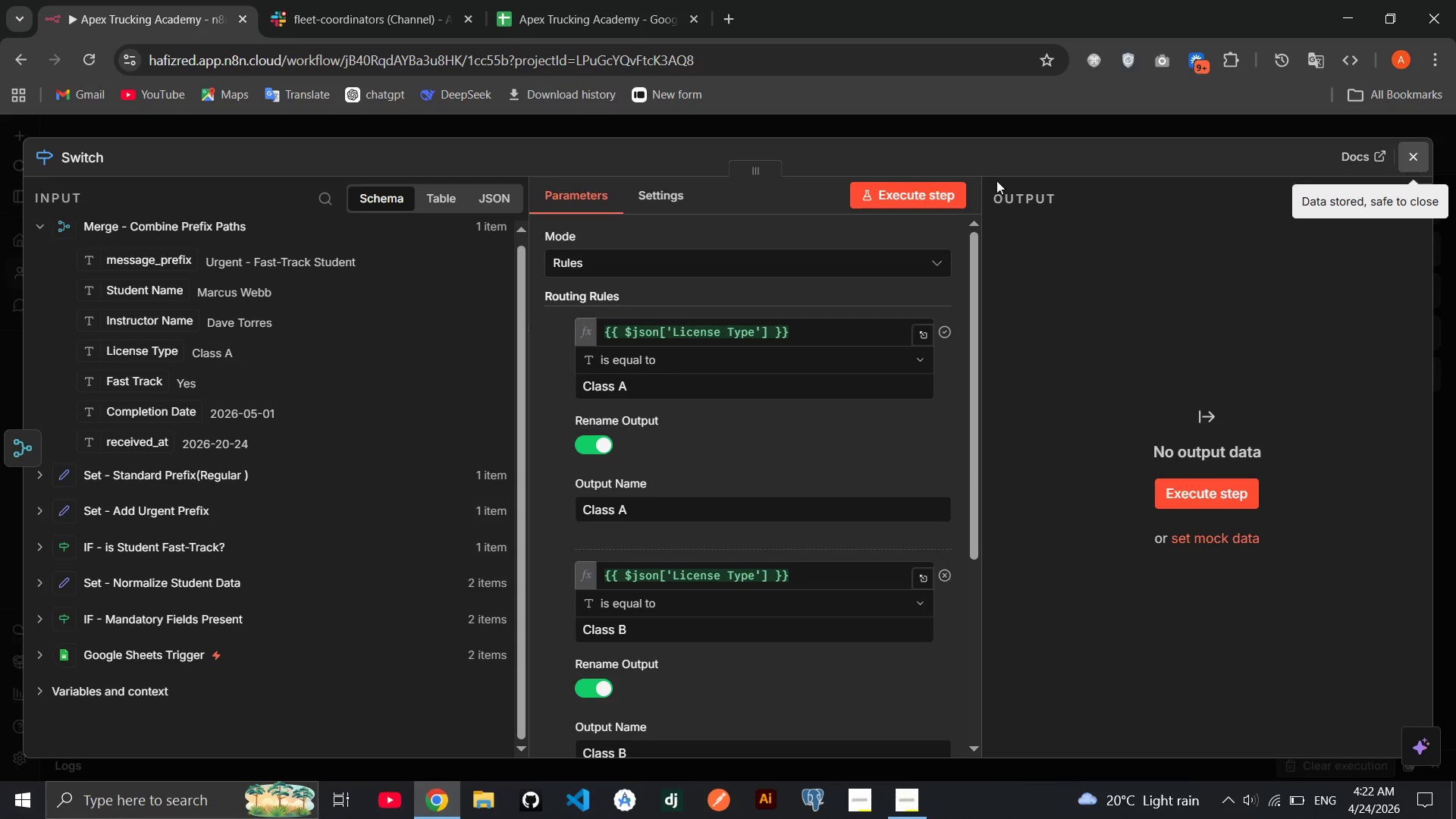 
wait(6.19)
 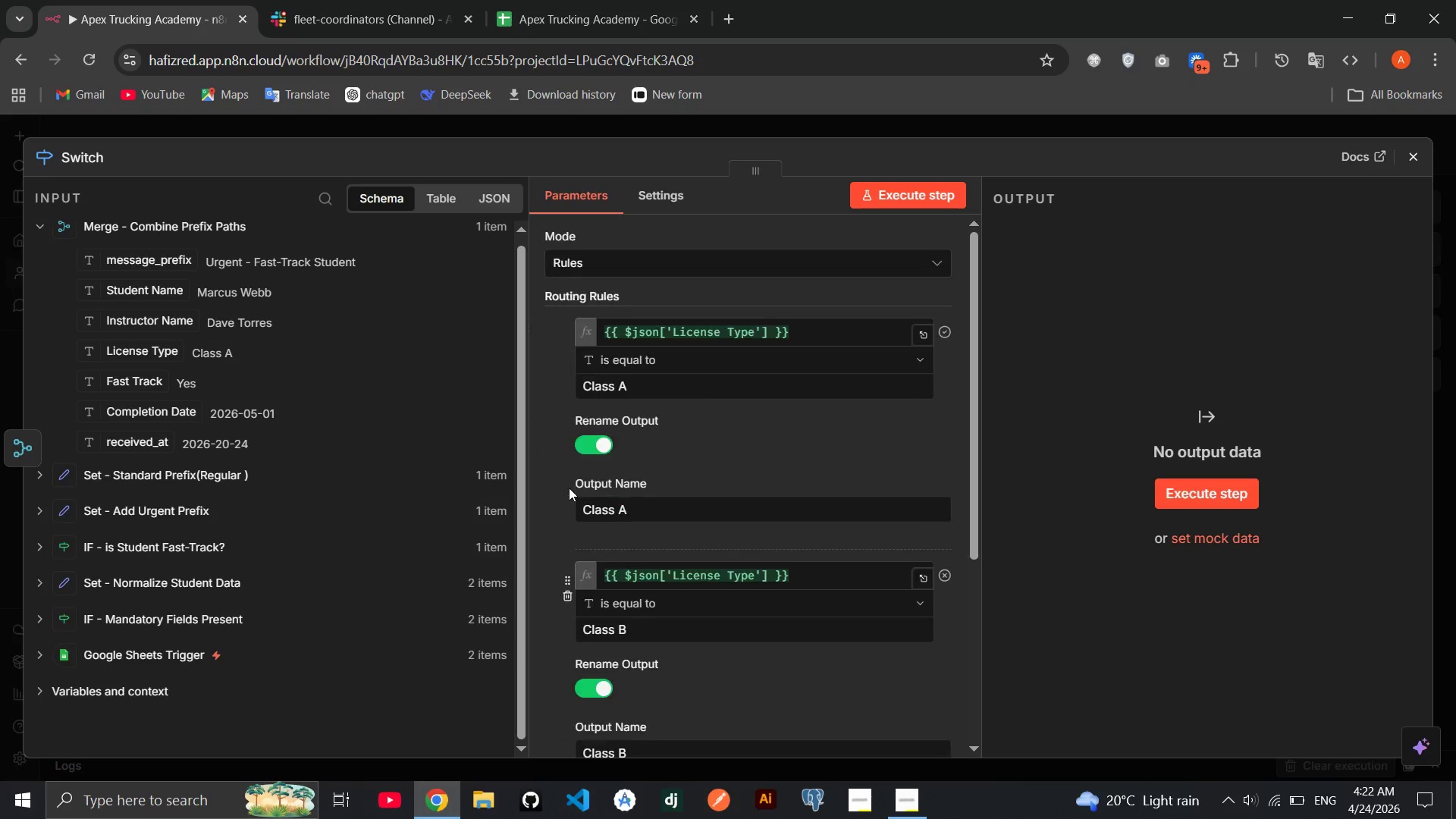 
left_click([90, 161])
 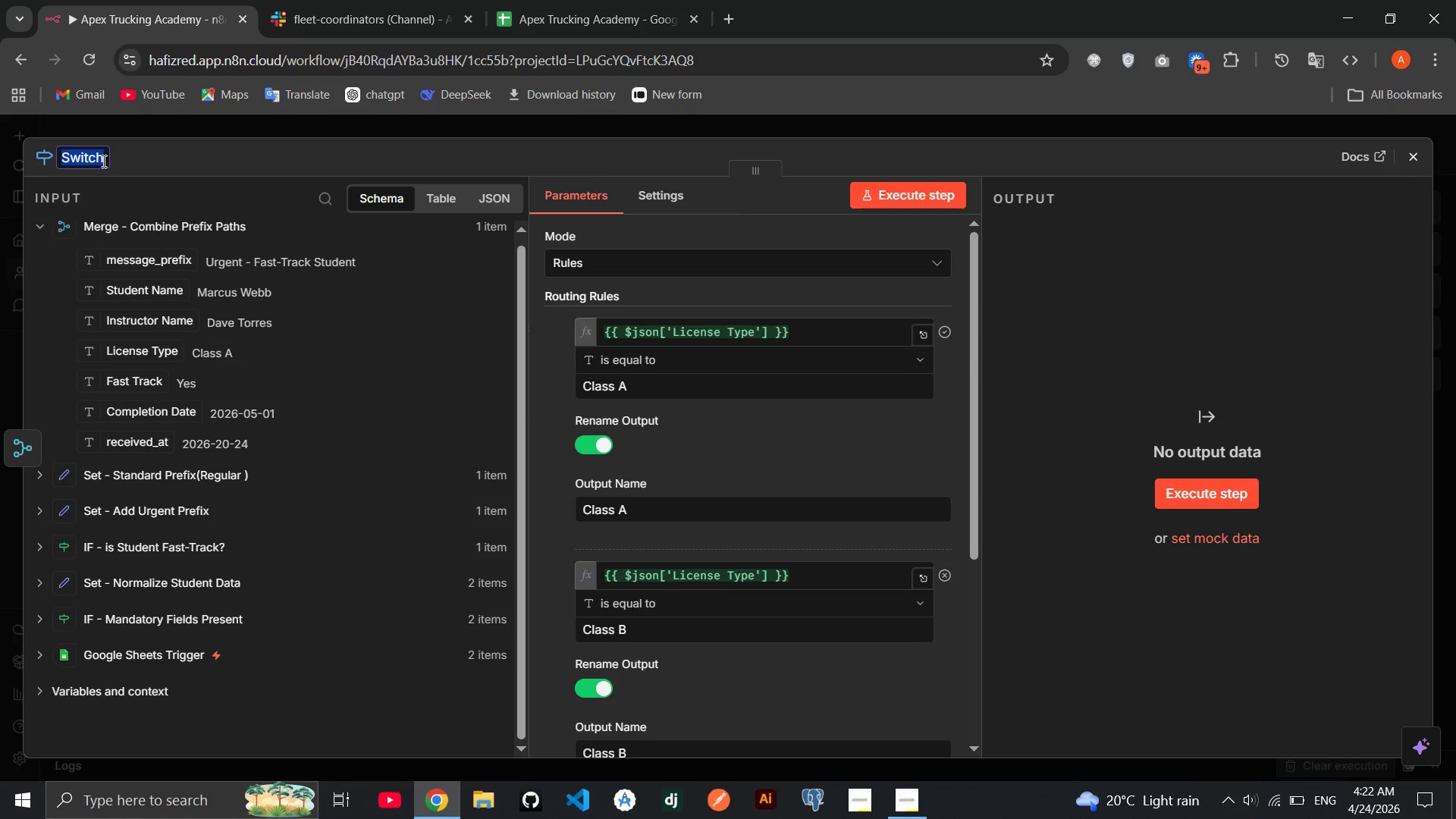 
left_click([102, 161])
 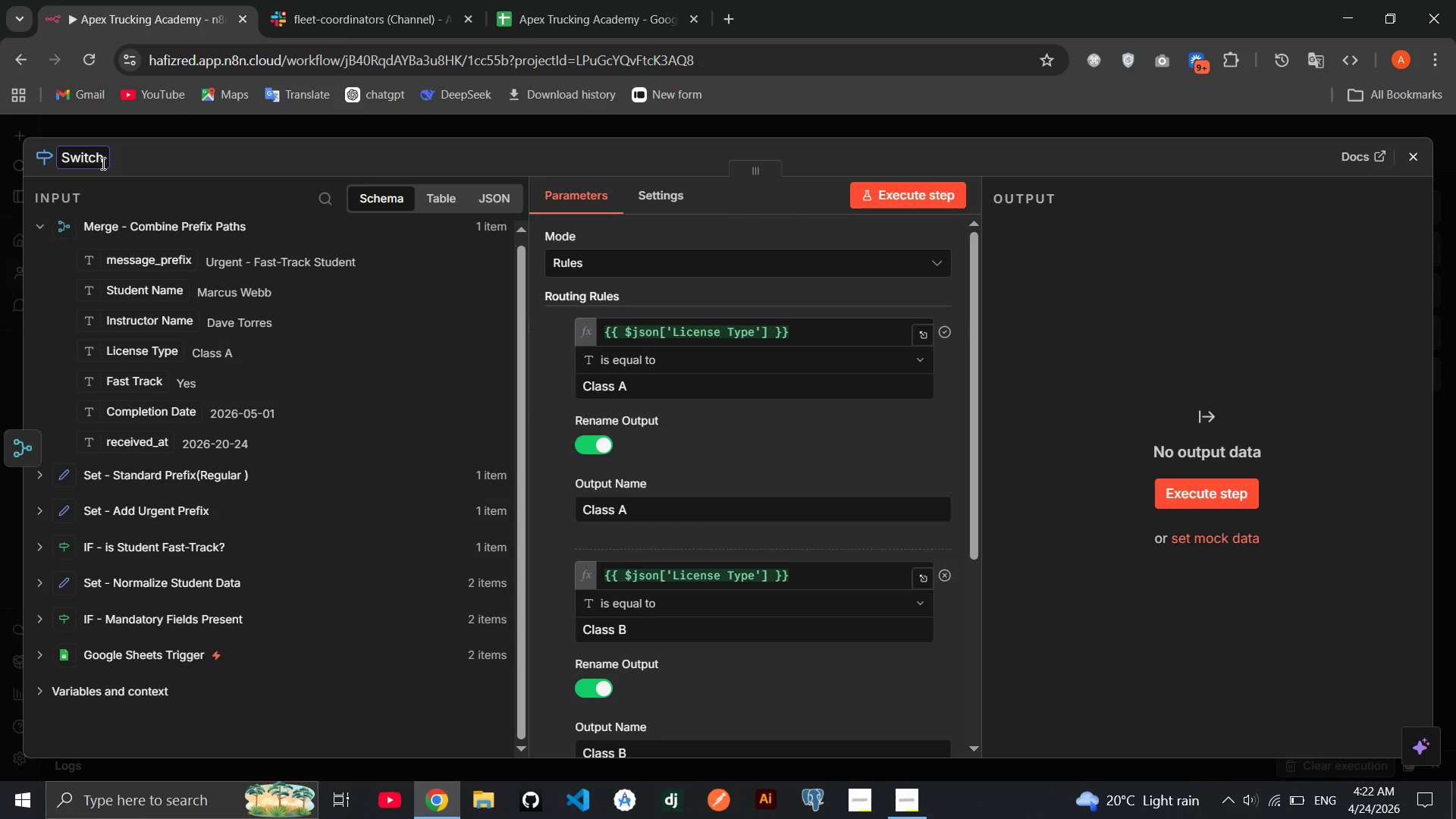 
type( - Rute by License )
 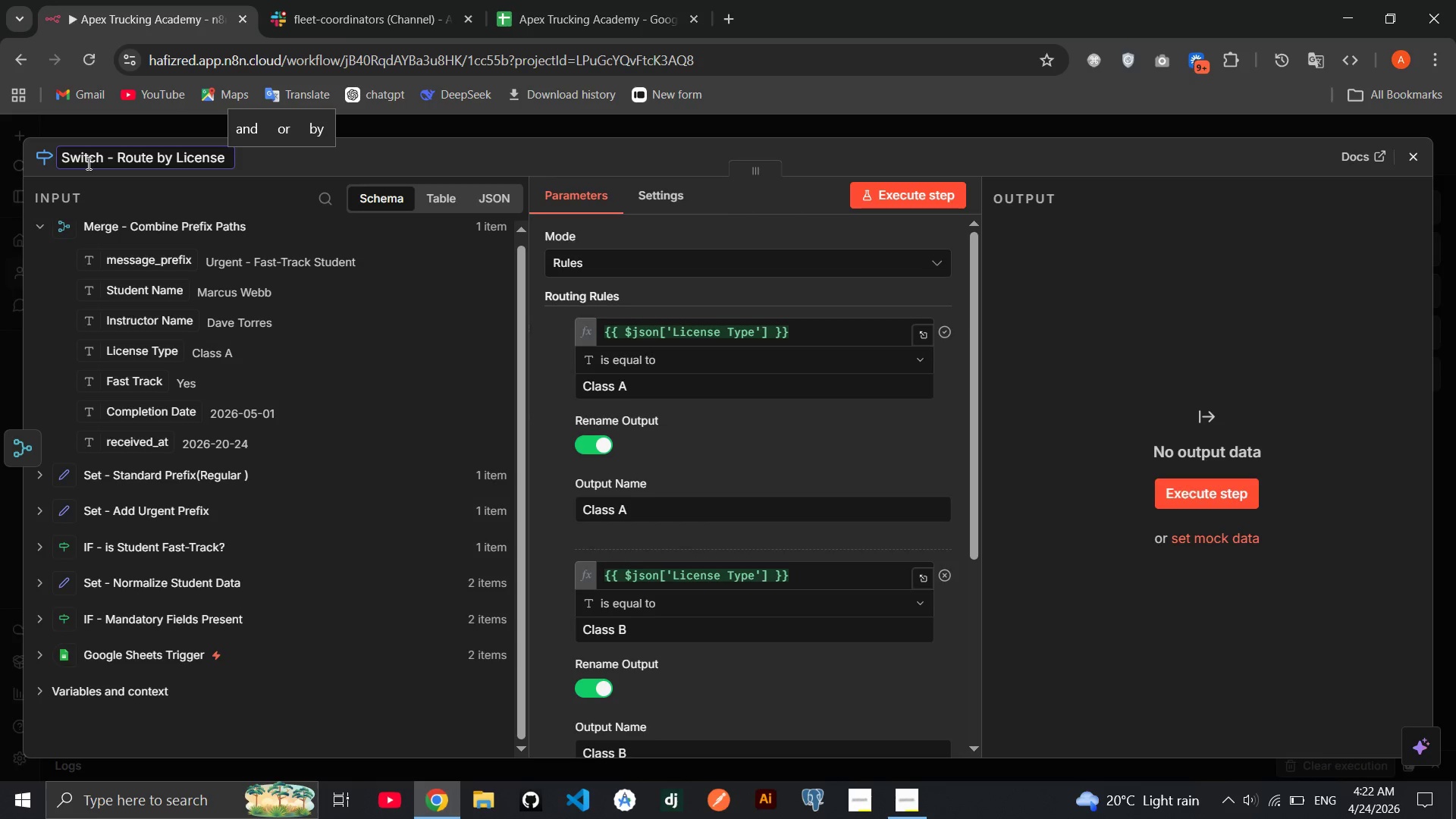 
hold_key(key=O, duration=0.34)
 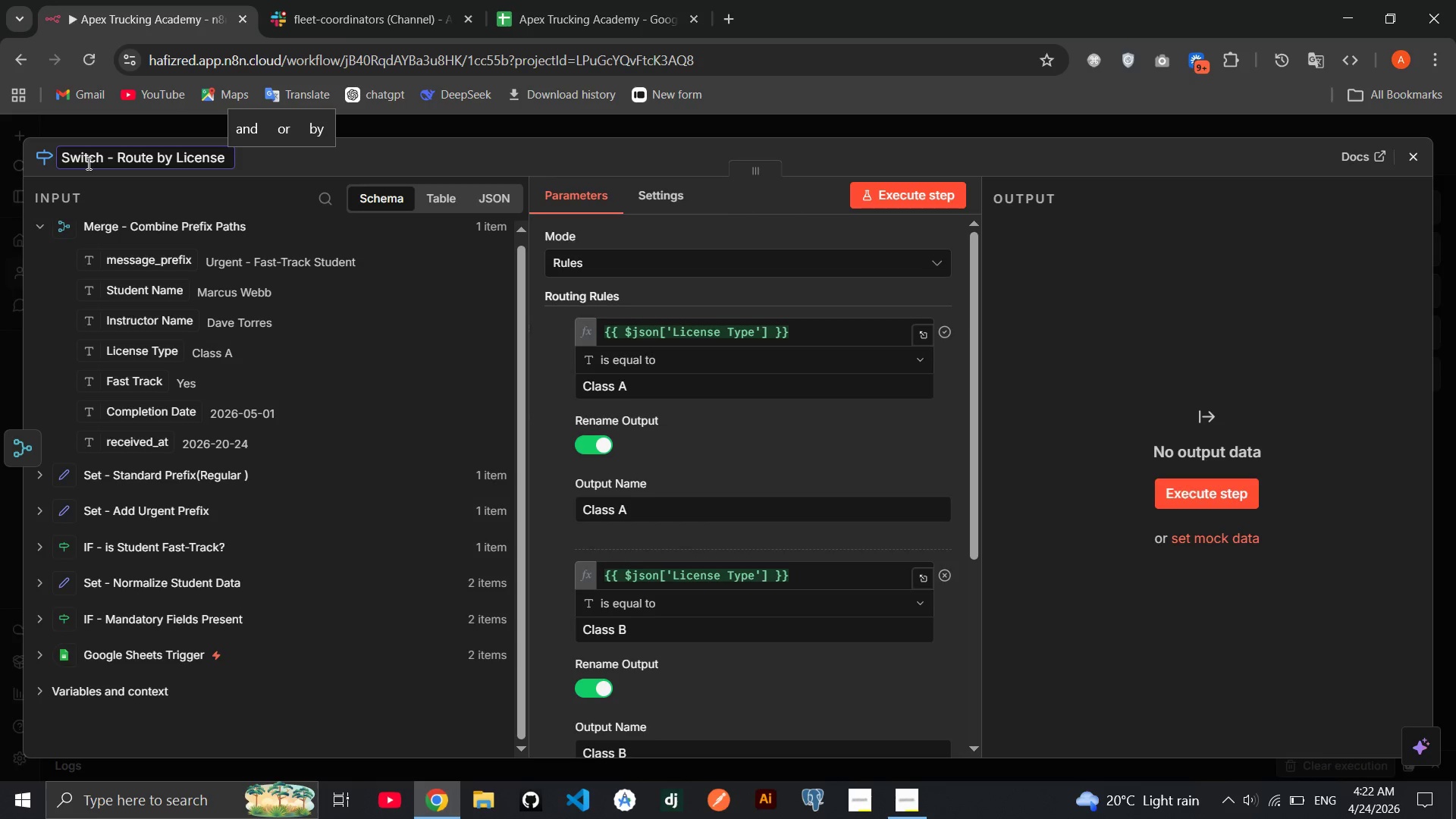 
type(Type)
 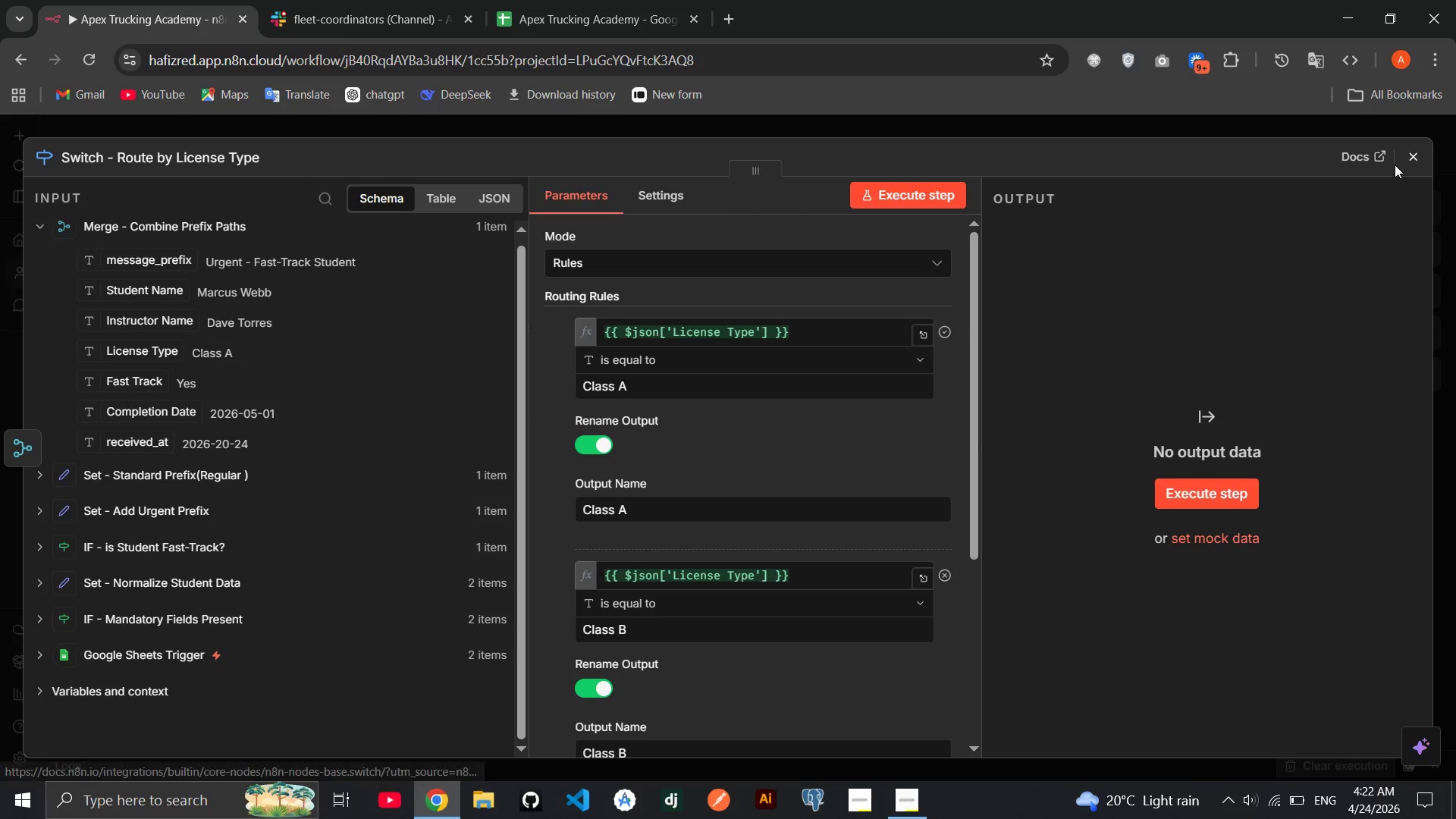 
left_click([1404, 159])
 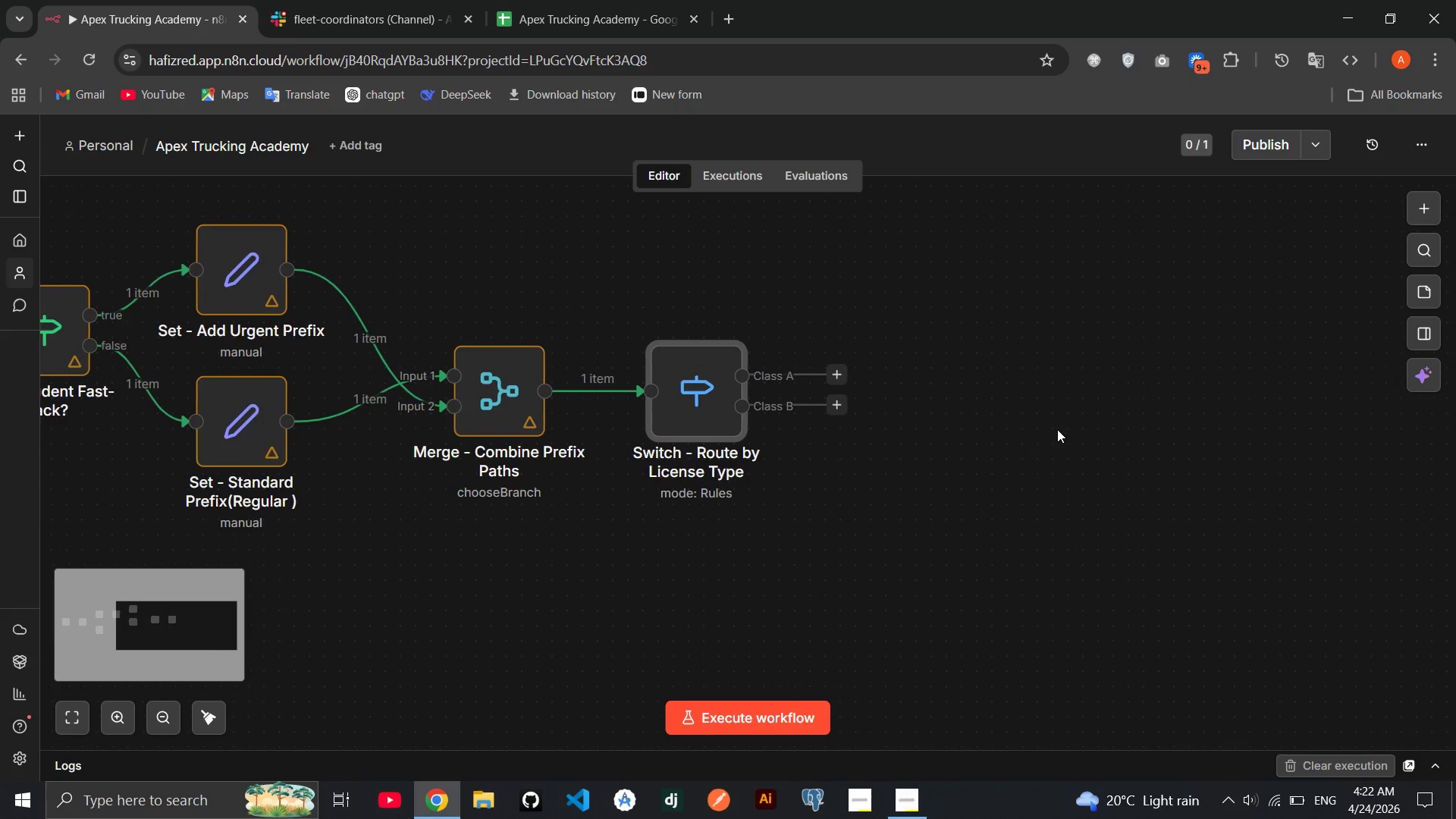 
wait(15.83)
 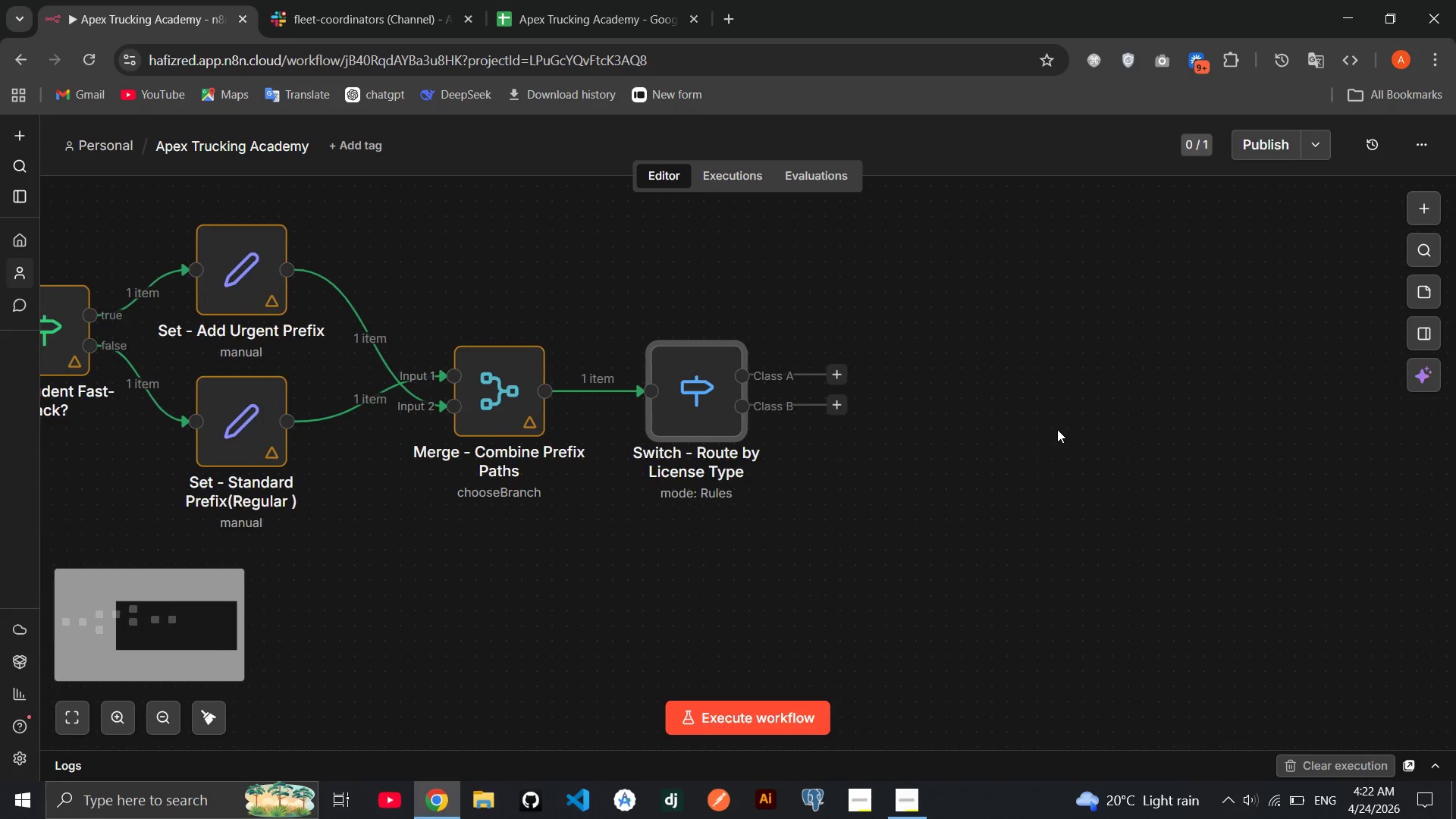 
left_click([803, 383])
 